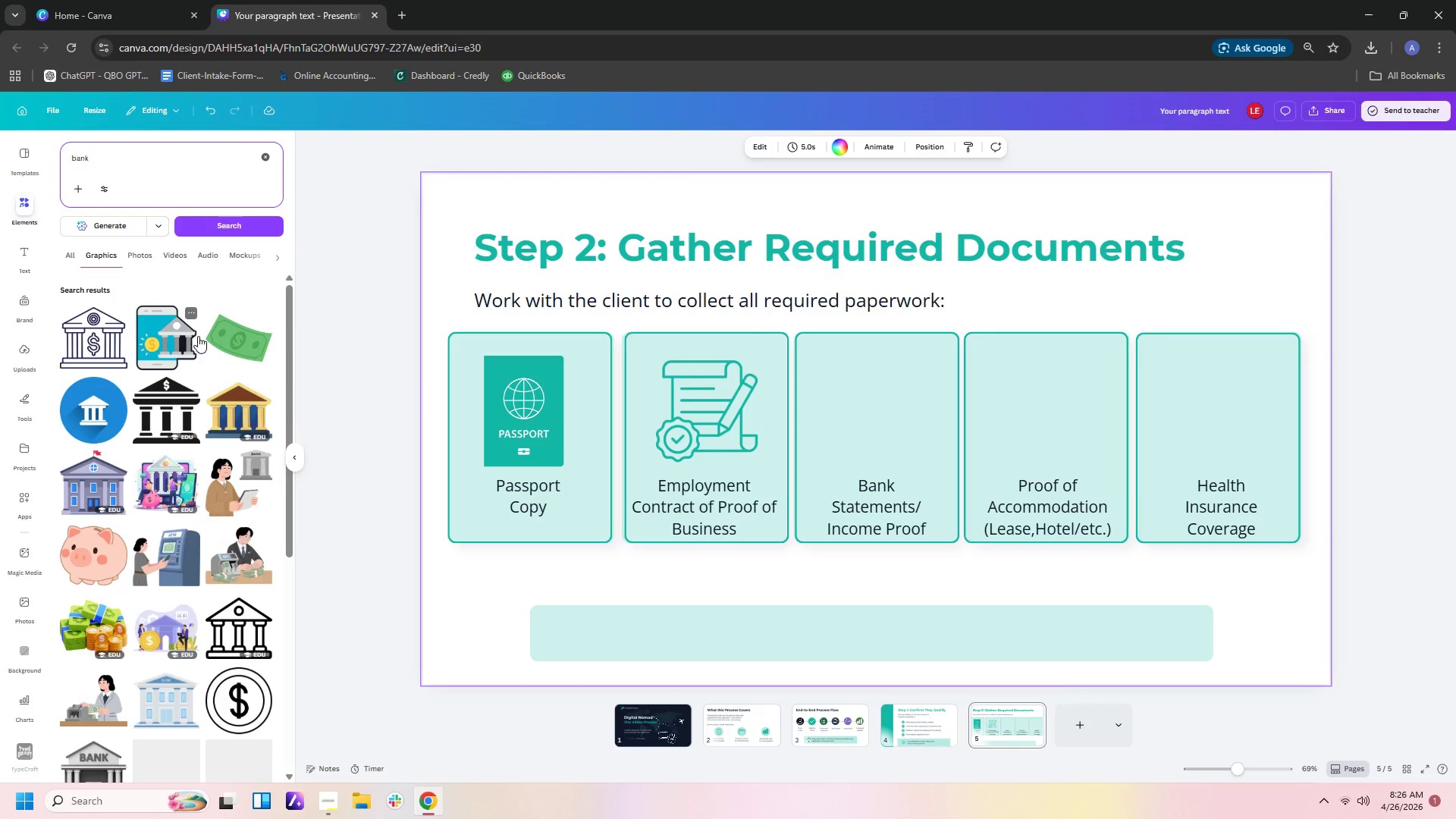 
left_click([178, 413])
 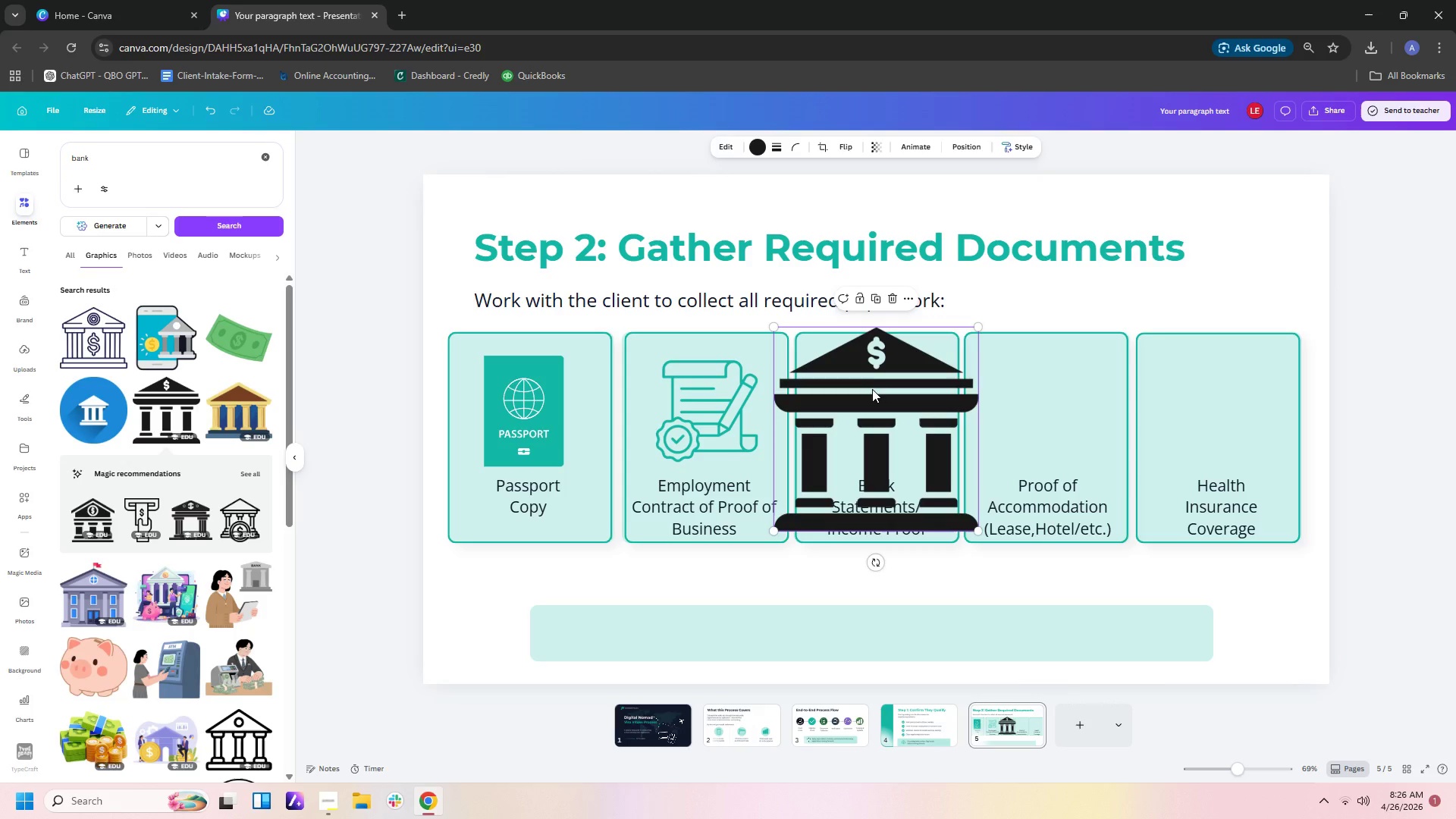 
wait(5.48)
 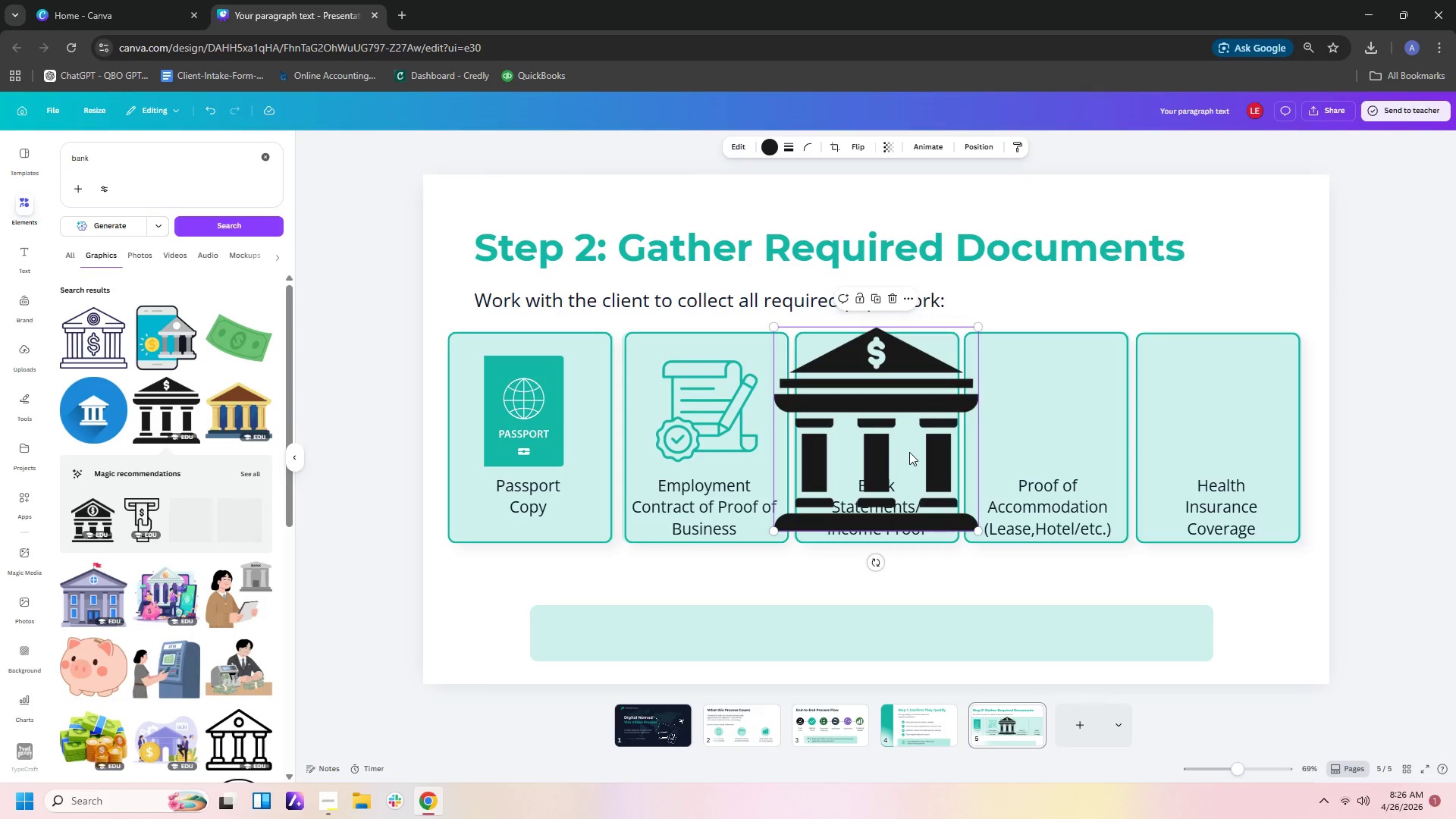 
left_click_drag(start_coordinate=[979, 328], to_coordinate=[887, 444])
 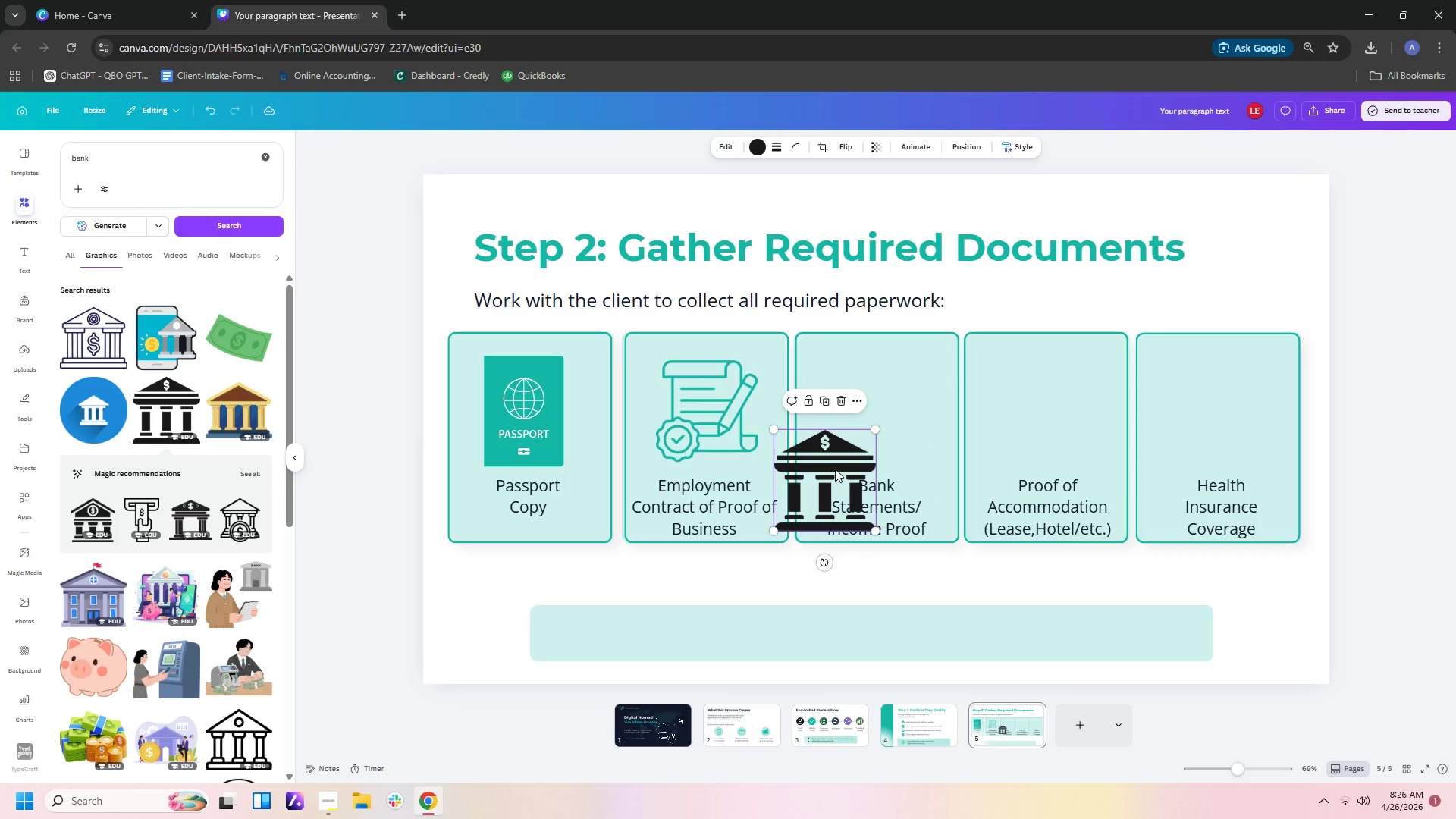 
left_click_drag(start_coordinate=[834, 469], to_coordinate=[886, 391])
 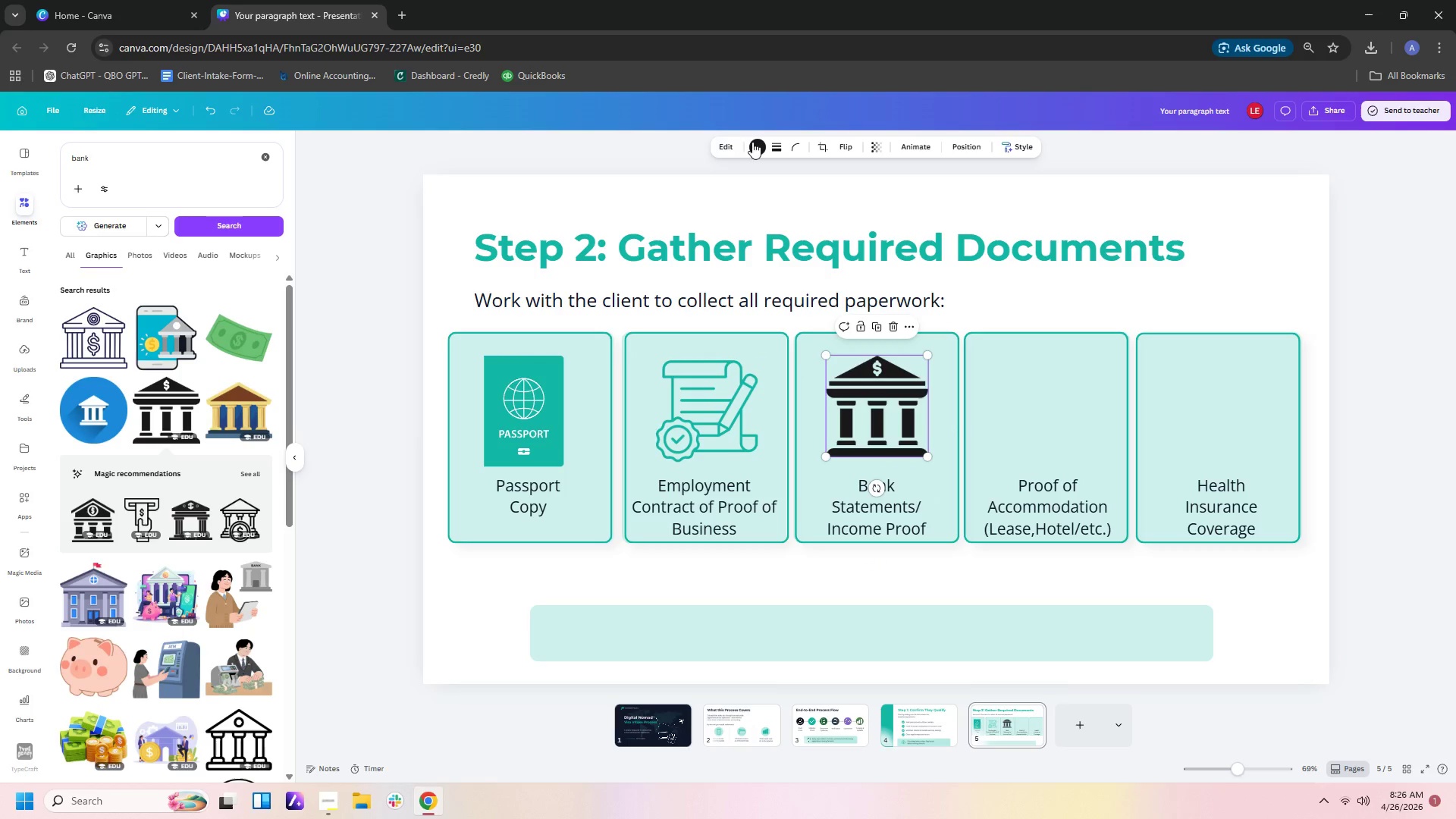 
double_click([753, 141])
 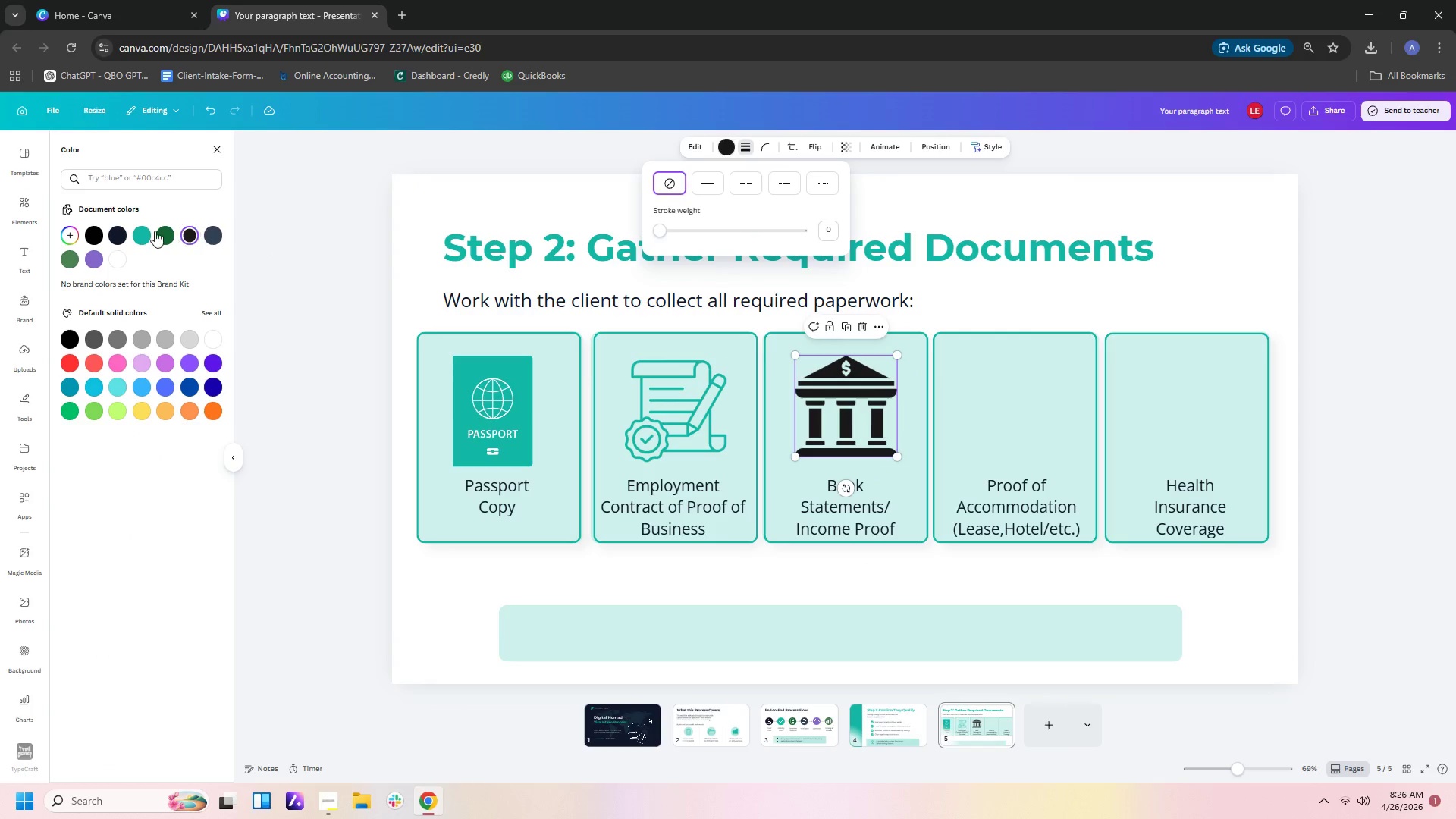 
left_click([144, 234])
 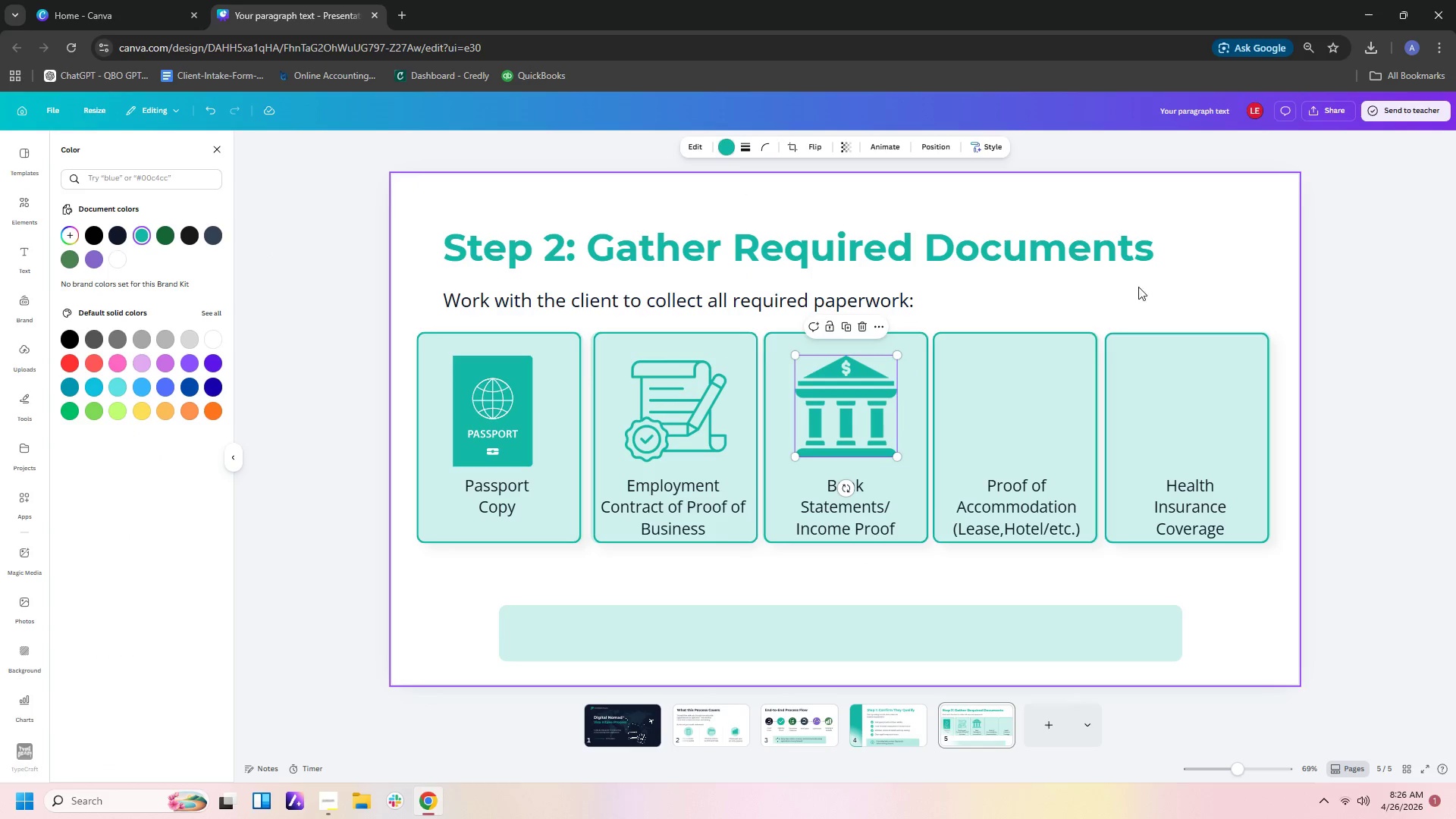 
left_click([1148, 291])
 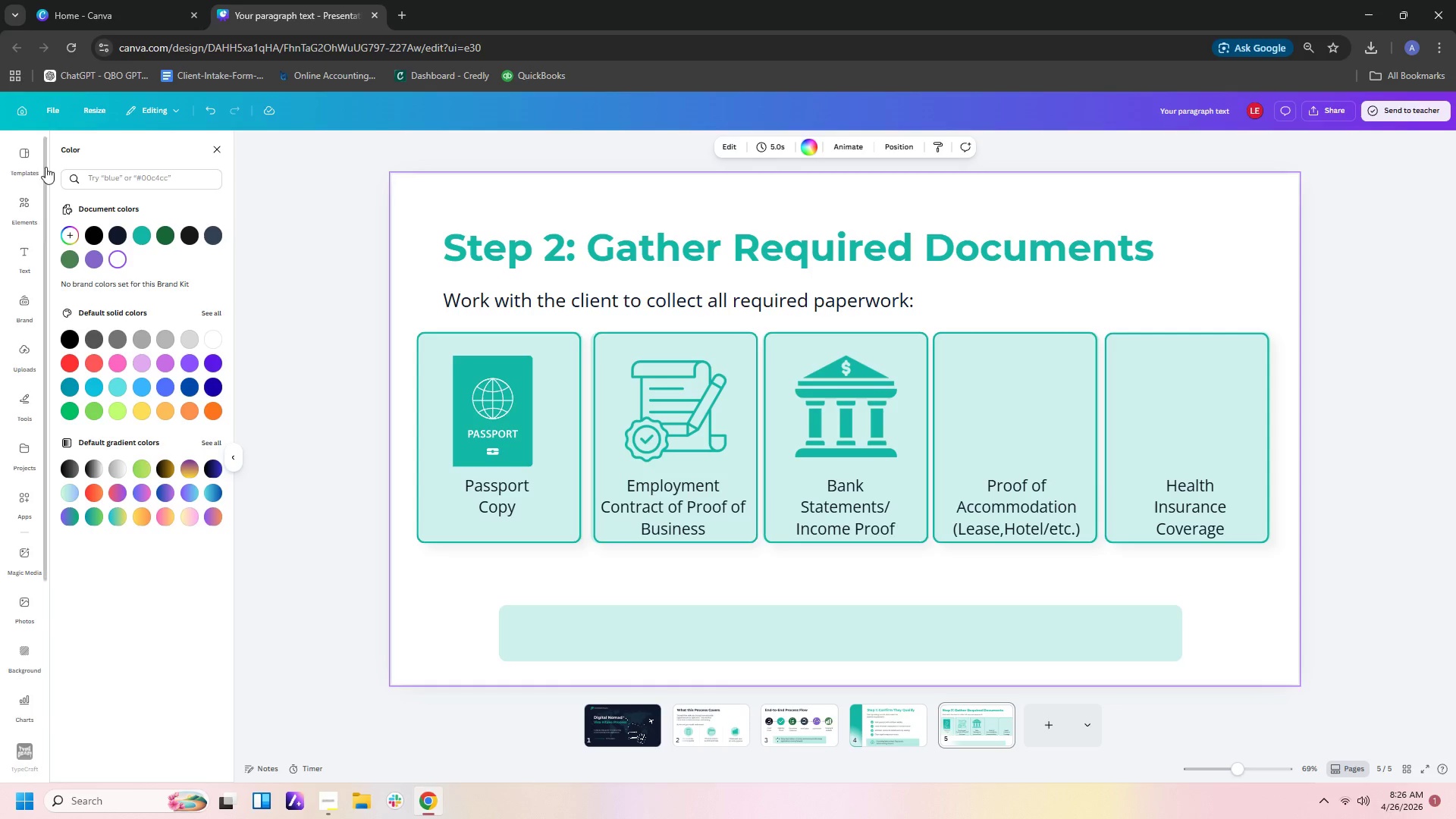 
left_click([18, 206])
 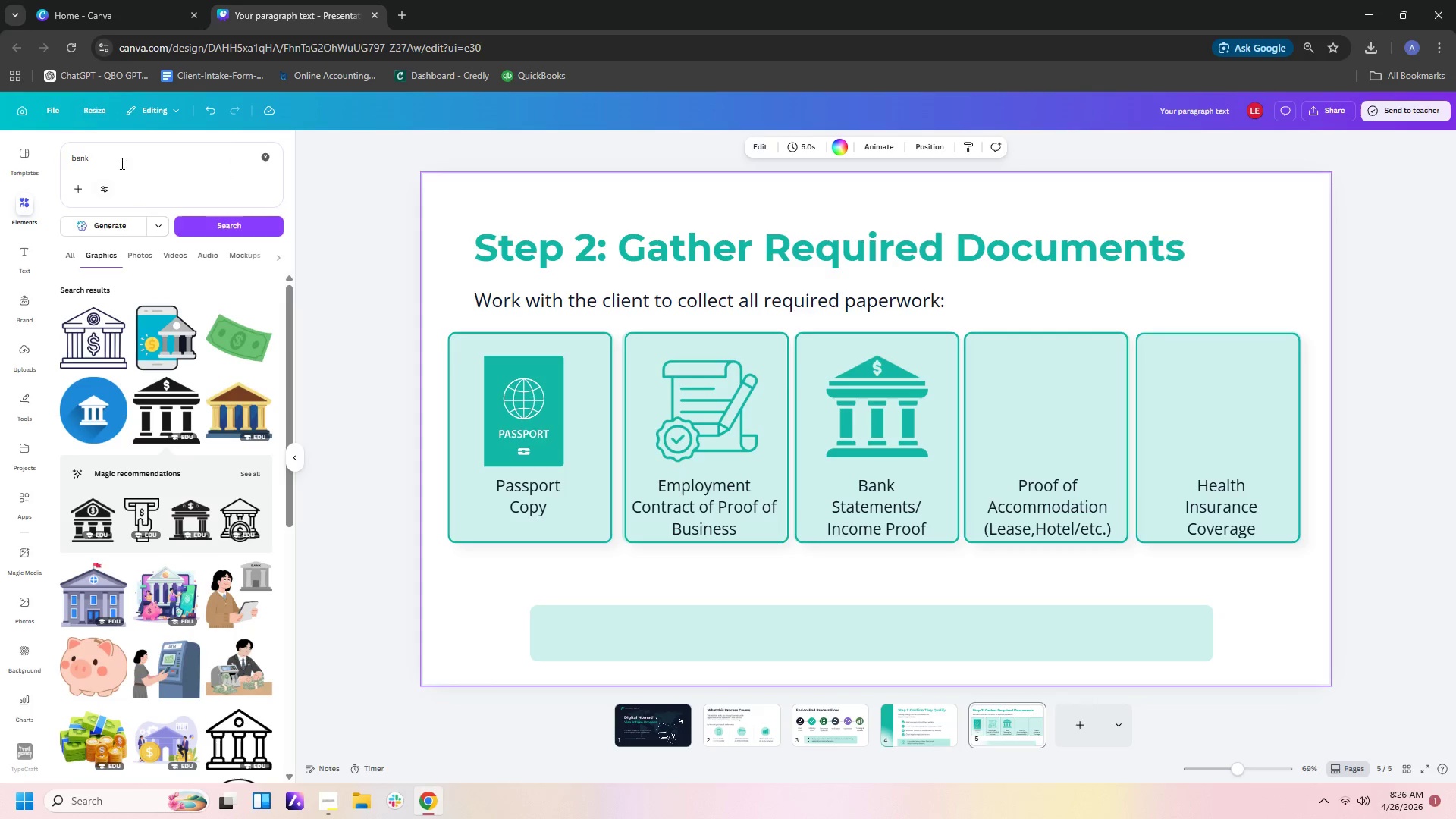 
left_click_drag(start_coordinate=[127, 156], to_coordinate=[53, 155])
 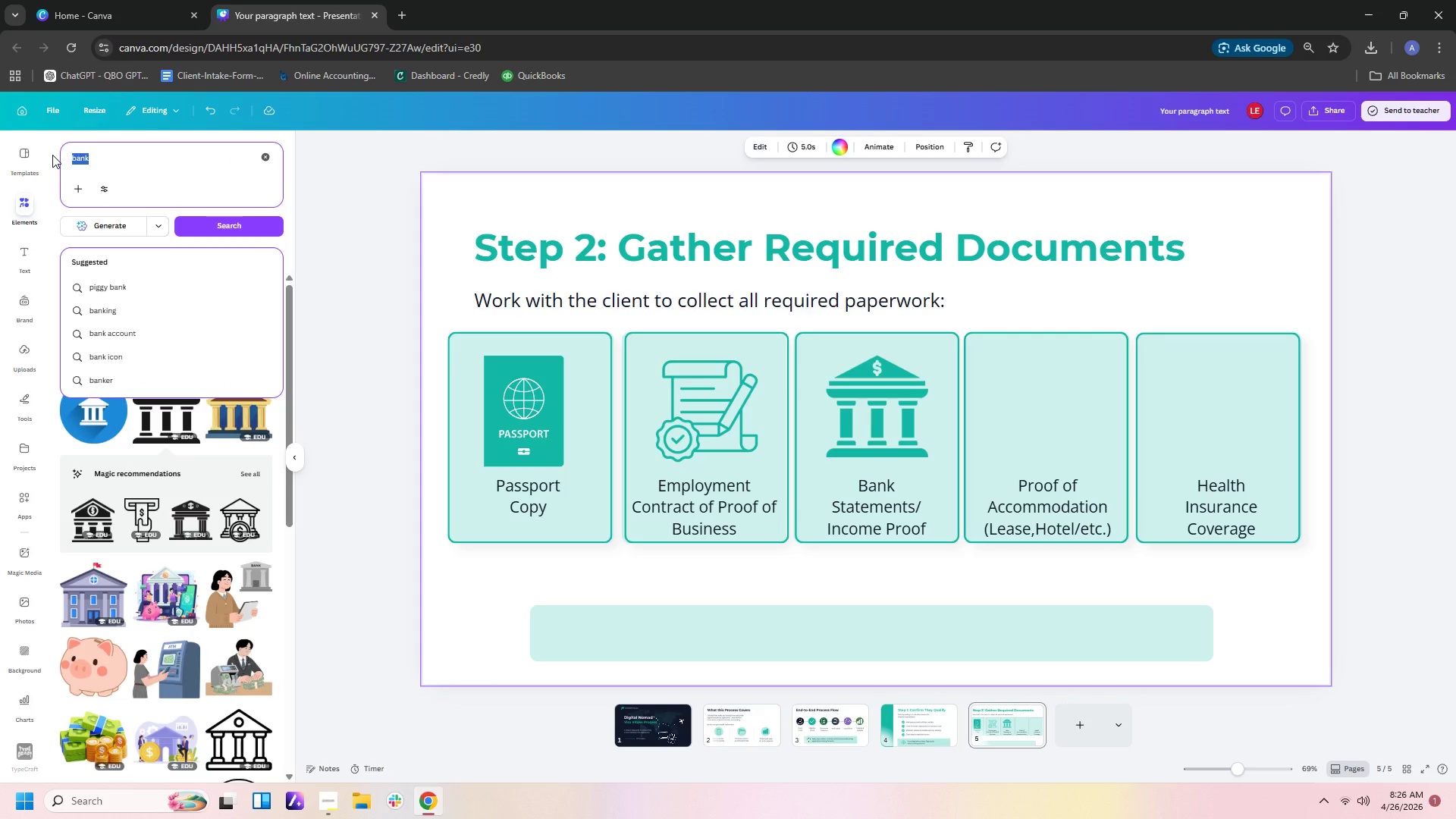 
type(house)
 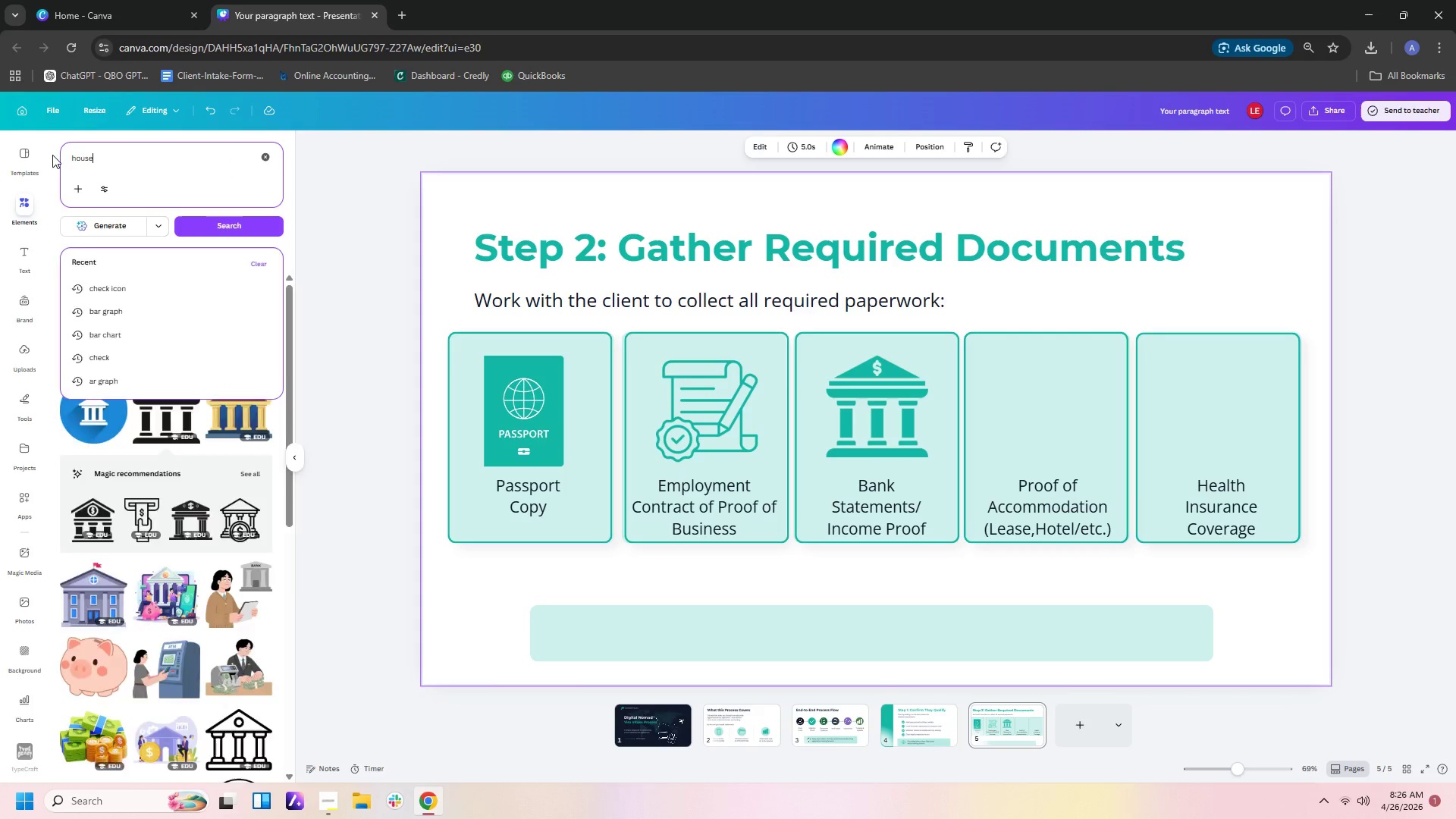 
scroll: coordinate [260, 542], scroll_direction: down, amount: 13.0
 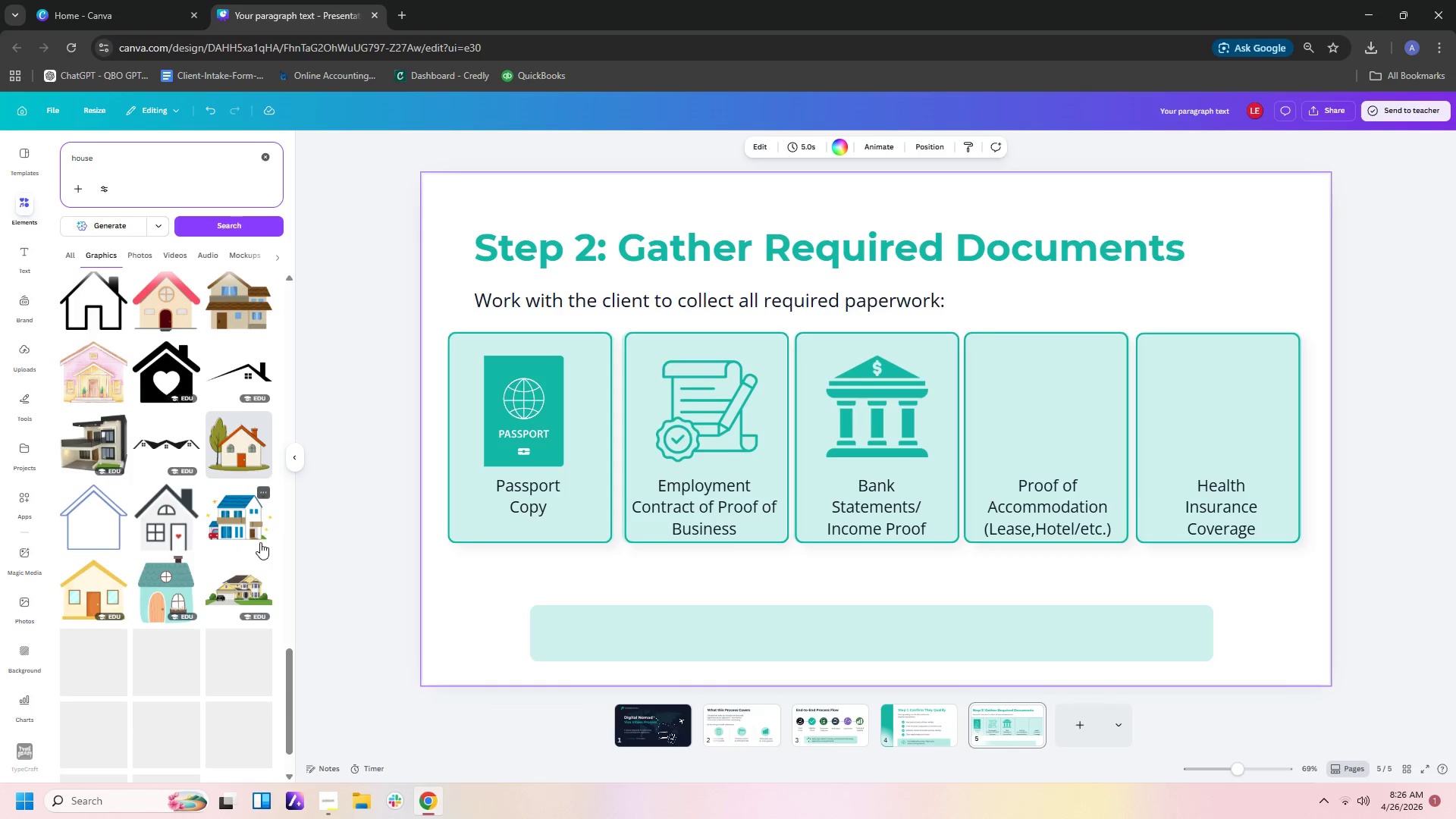 
scroll: coordinate [201, 430], scroll_direction: up, amount: 3.0
 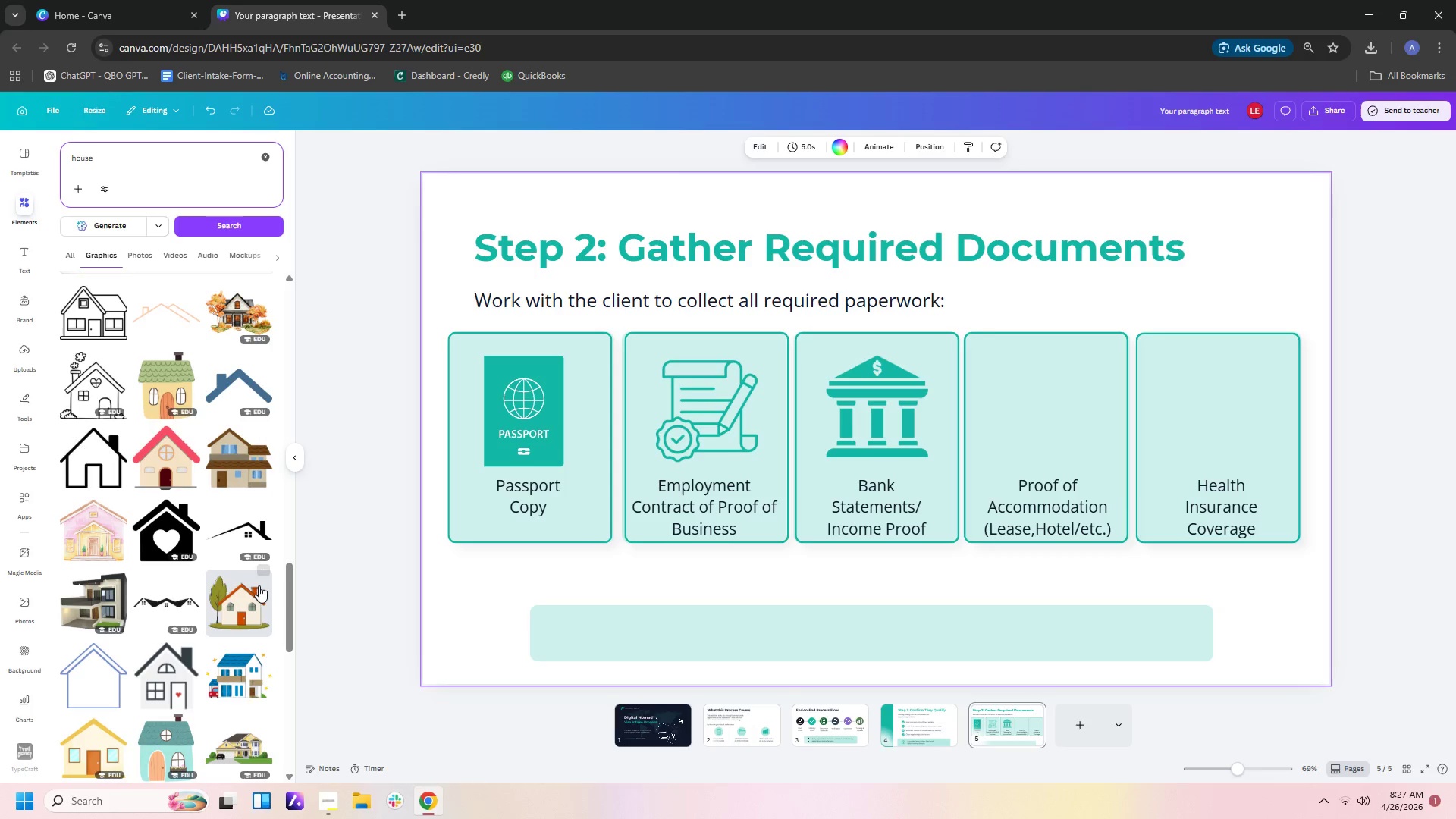 
left_click_drag(start_coordinate=[287, 590], to_coordinate=[290, 221])
 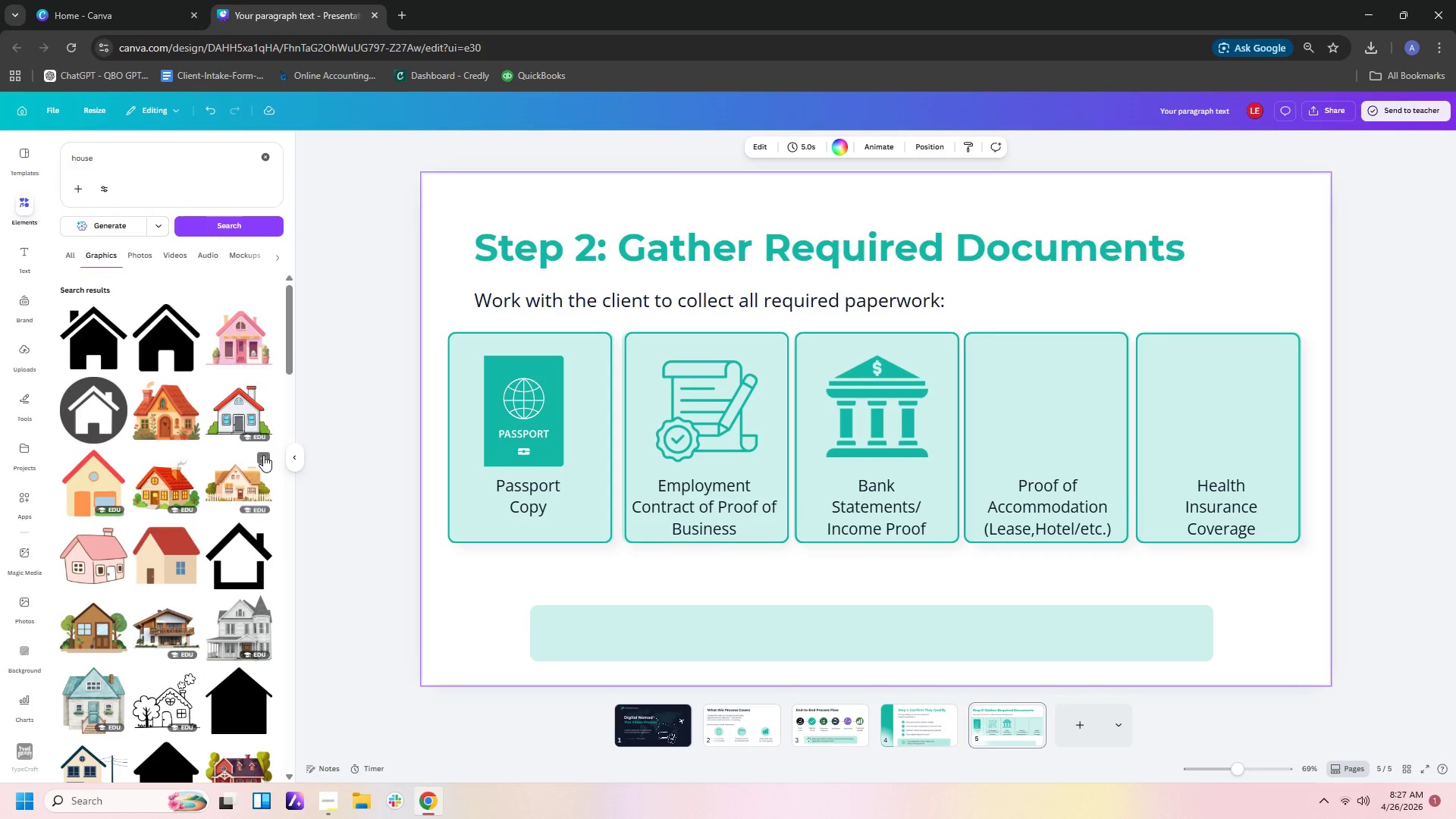 
scroll: coordinate [258, 480], scroll_direction: down, amount: 17.0
 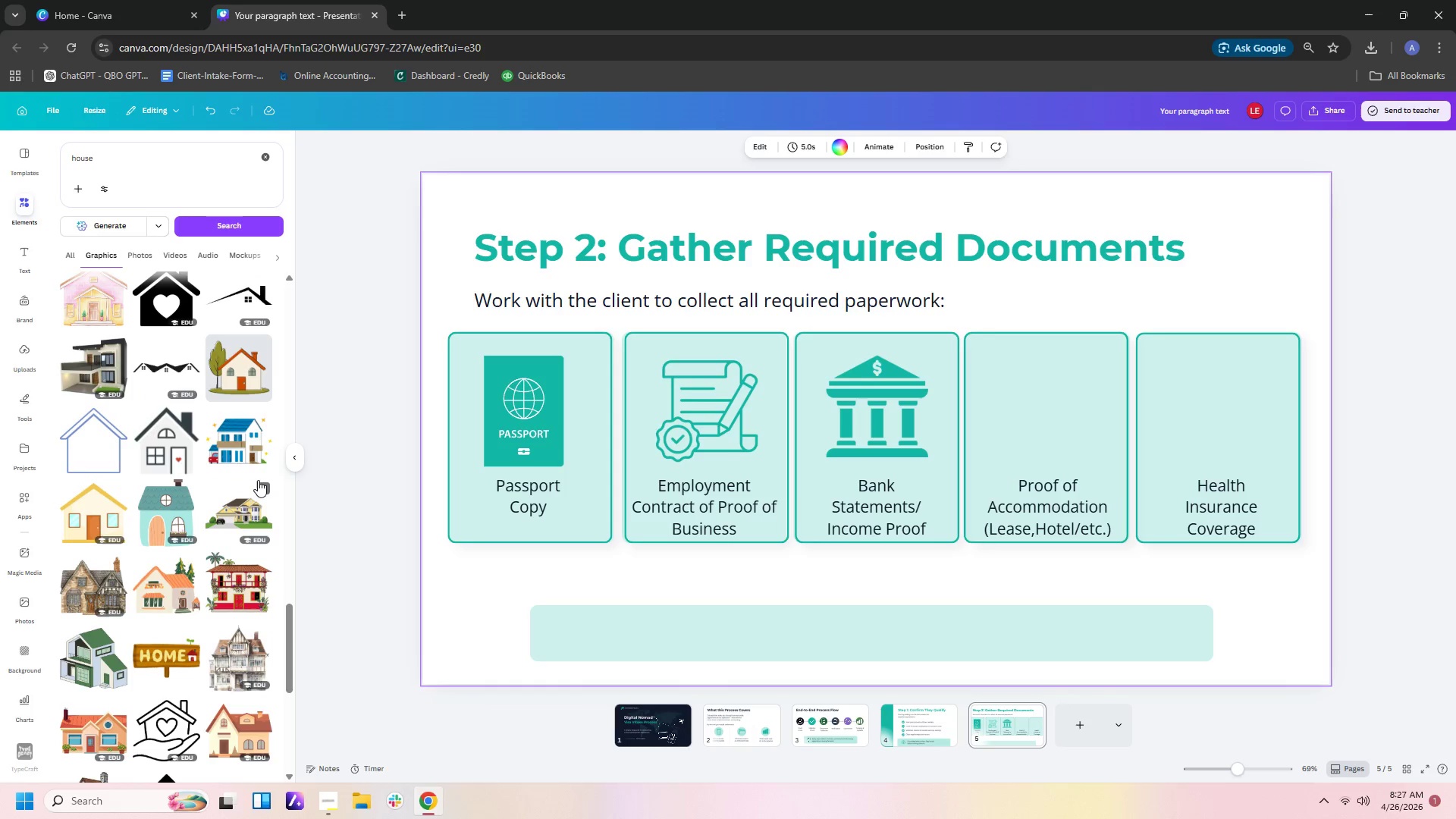 
left_click([181, 451])
 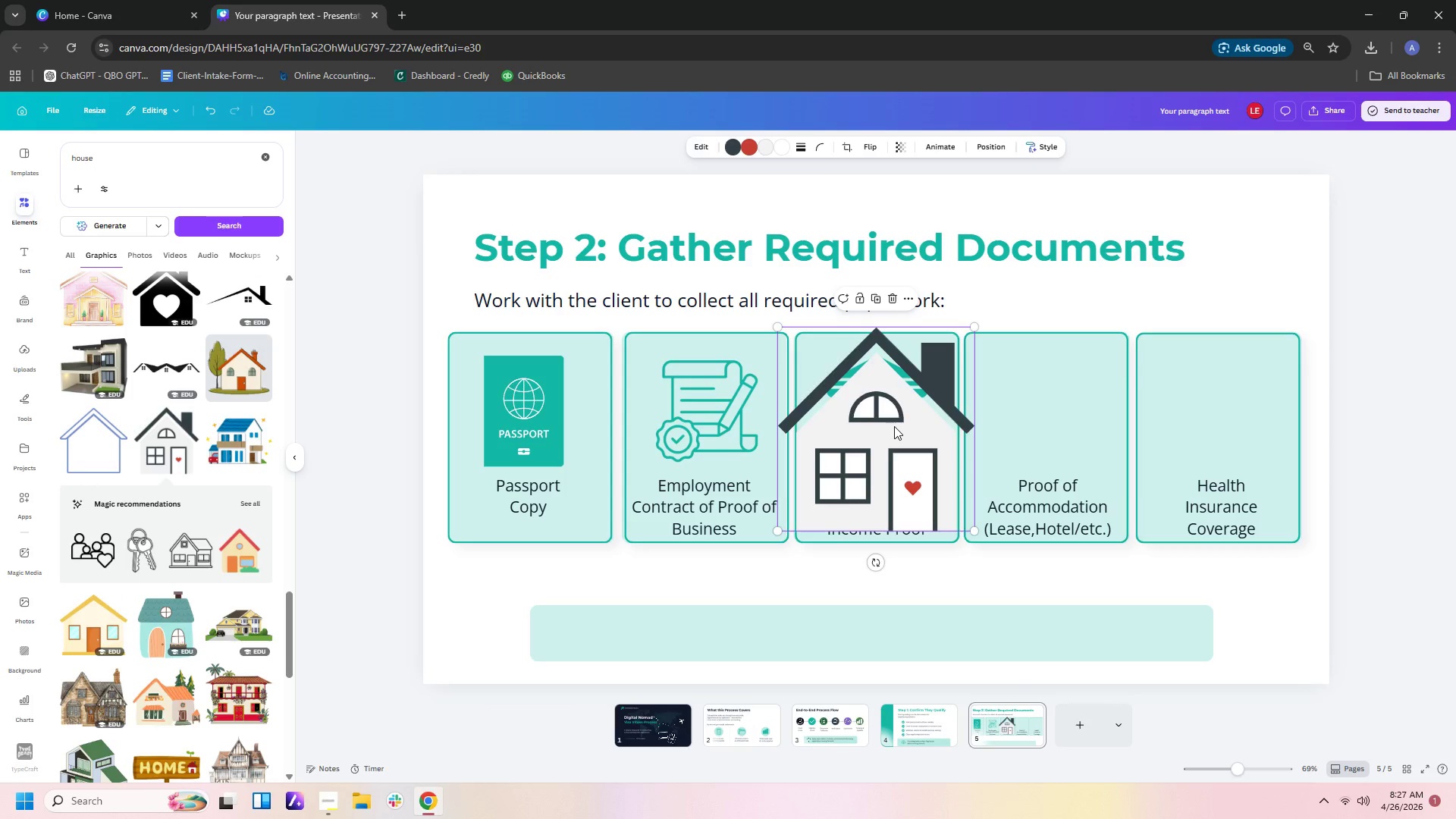 
key(Delete)
 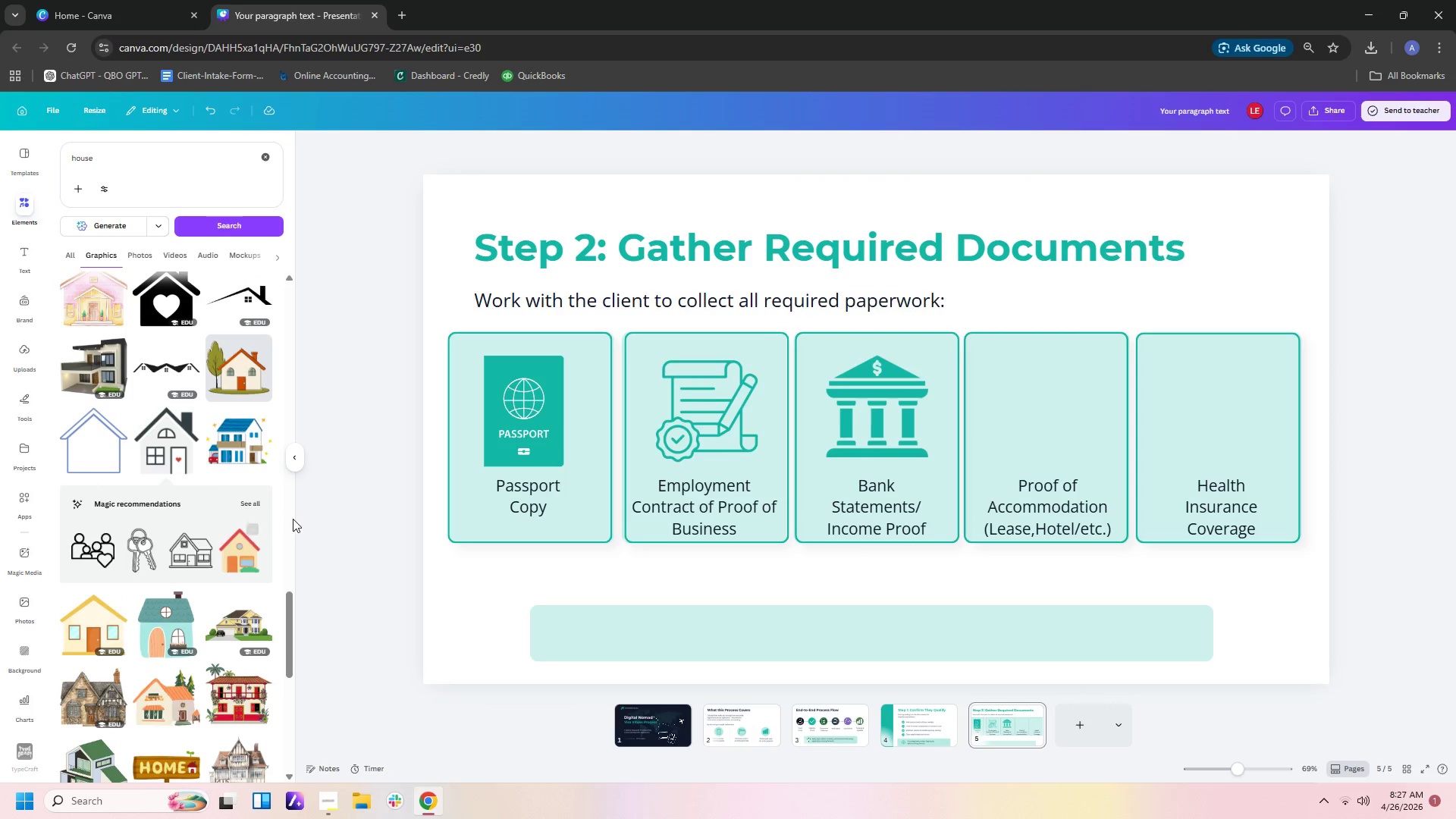 
left_click([249, 502])
 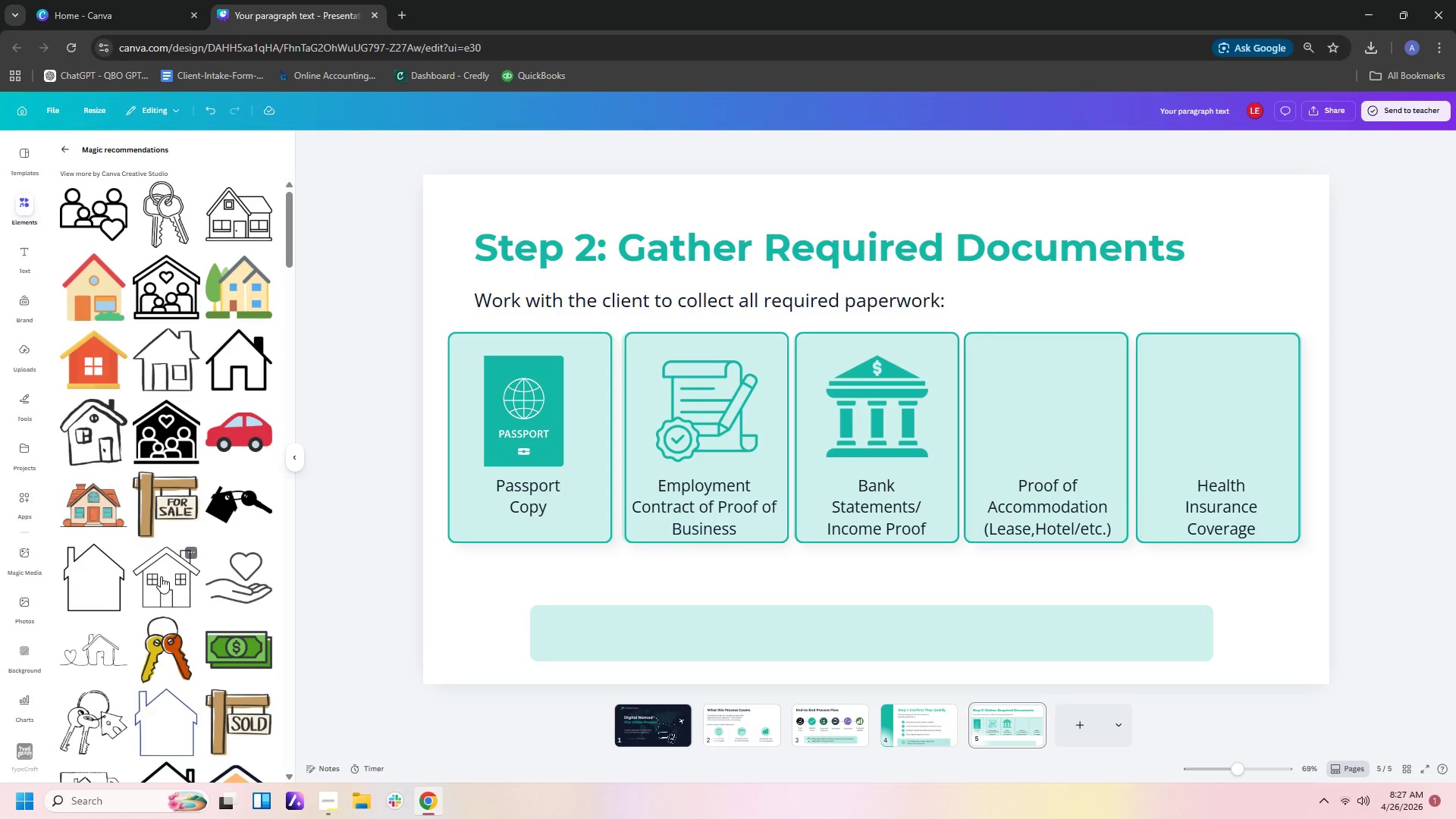 
scroll: coordinate [173, 557], scroll_direction: down, amount: 4.0
 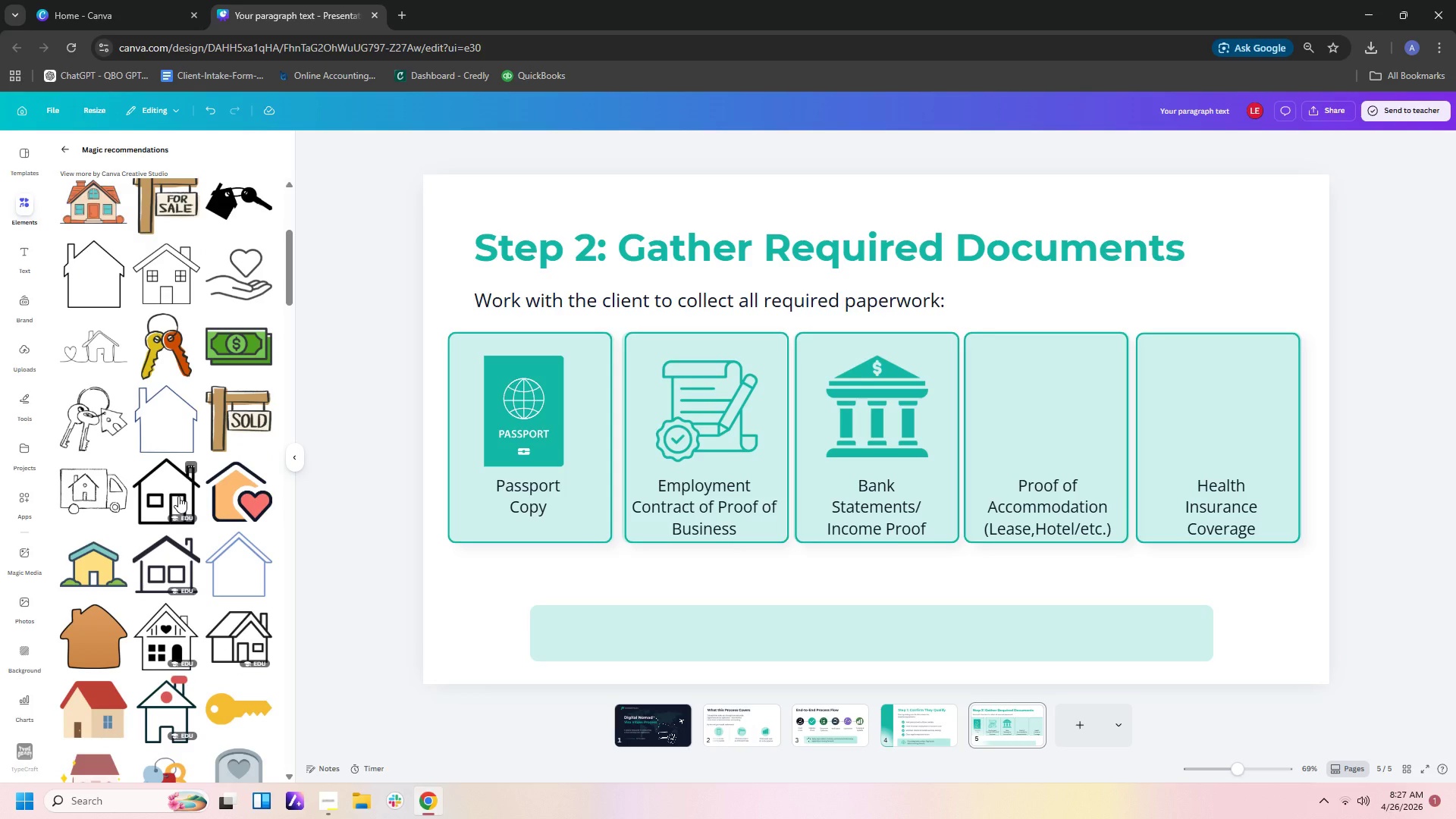 
left_click([178, 496])
 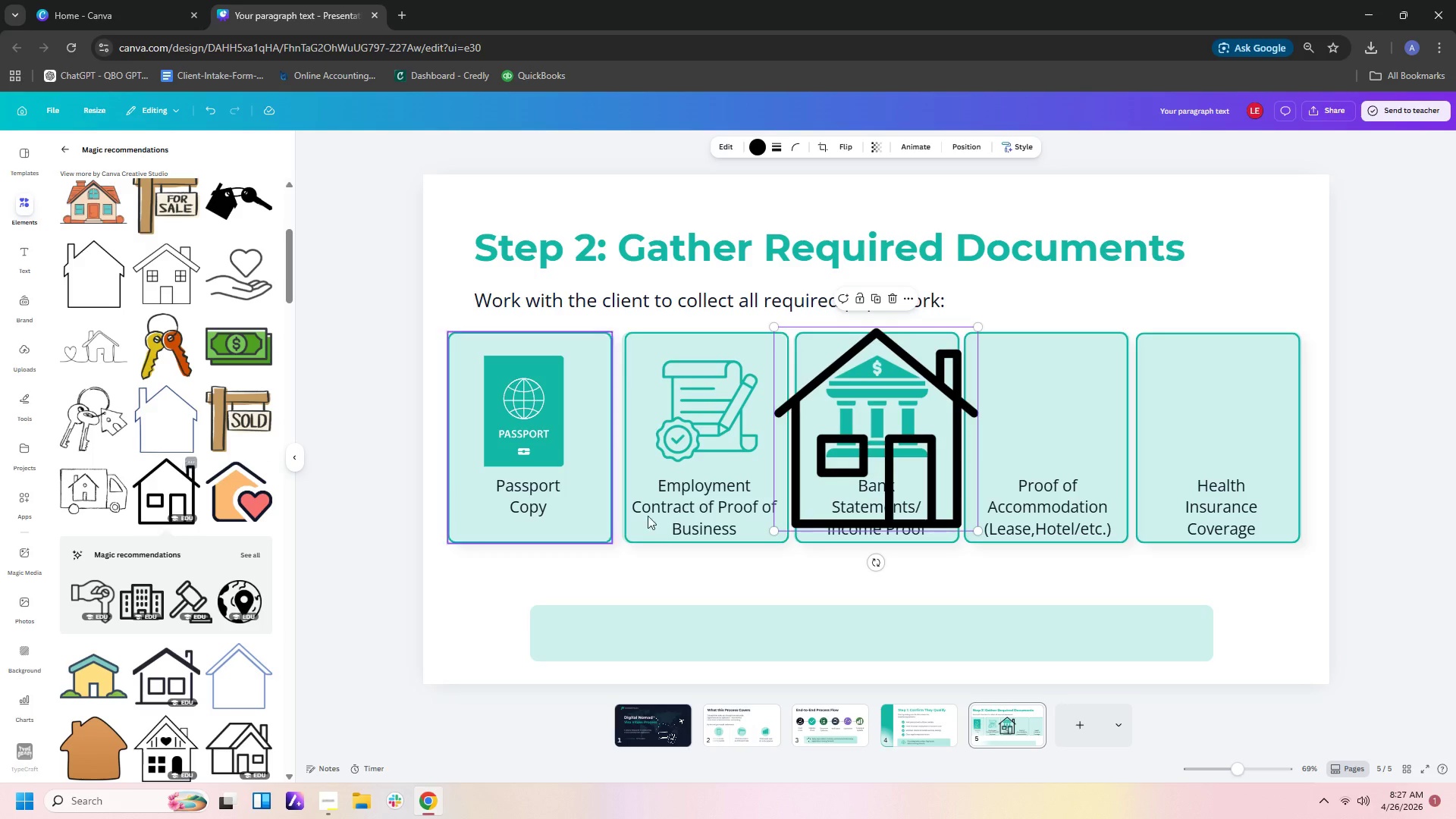 
wait(5.52)
 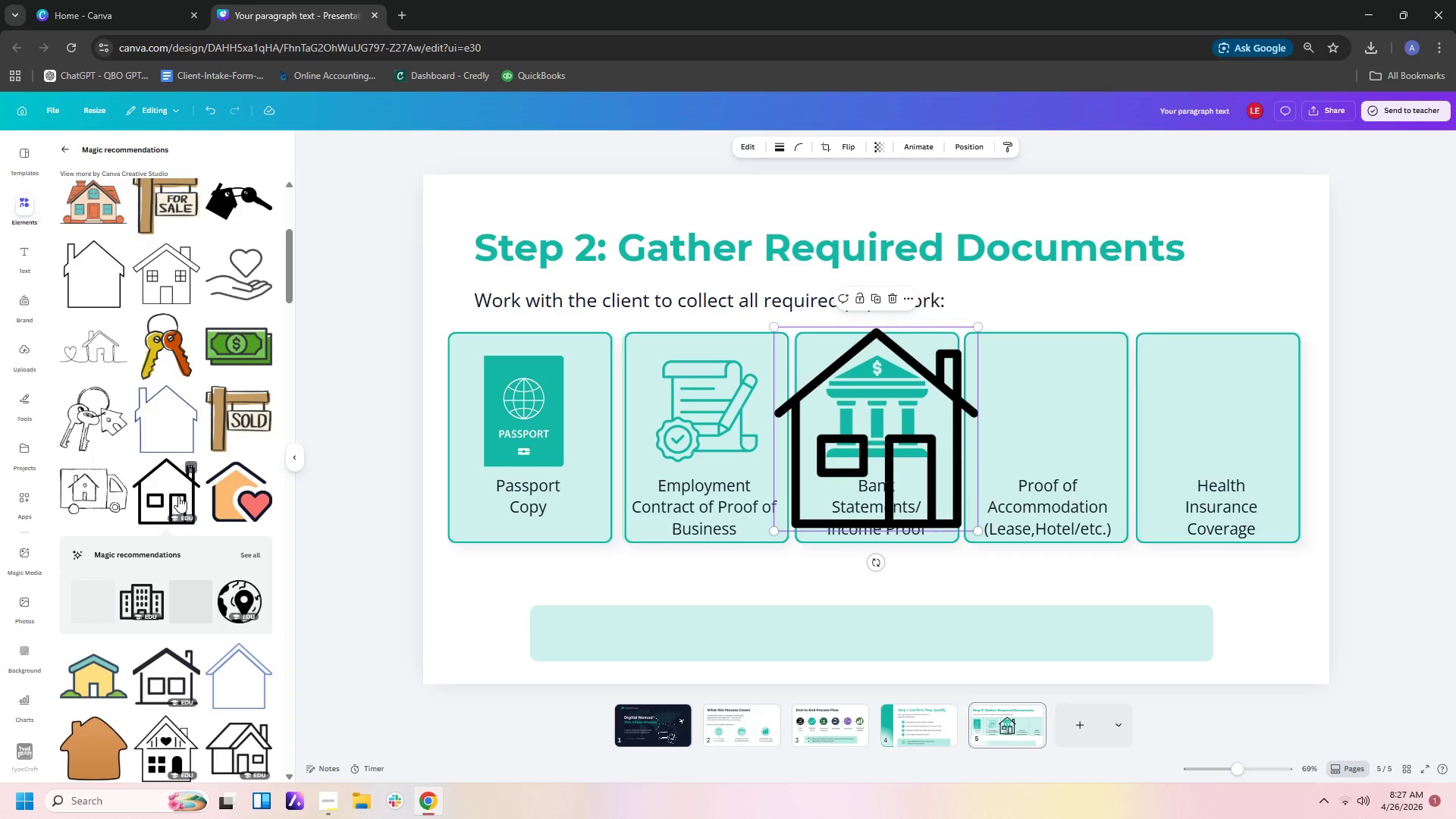 
left_click_drag(start_coordinate=[982, 327], to_coordinate=[892, 428])
 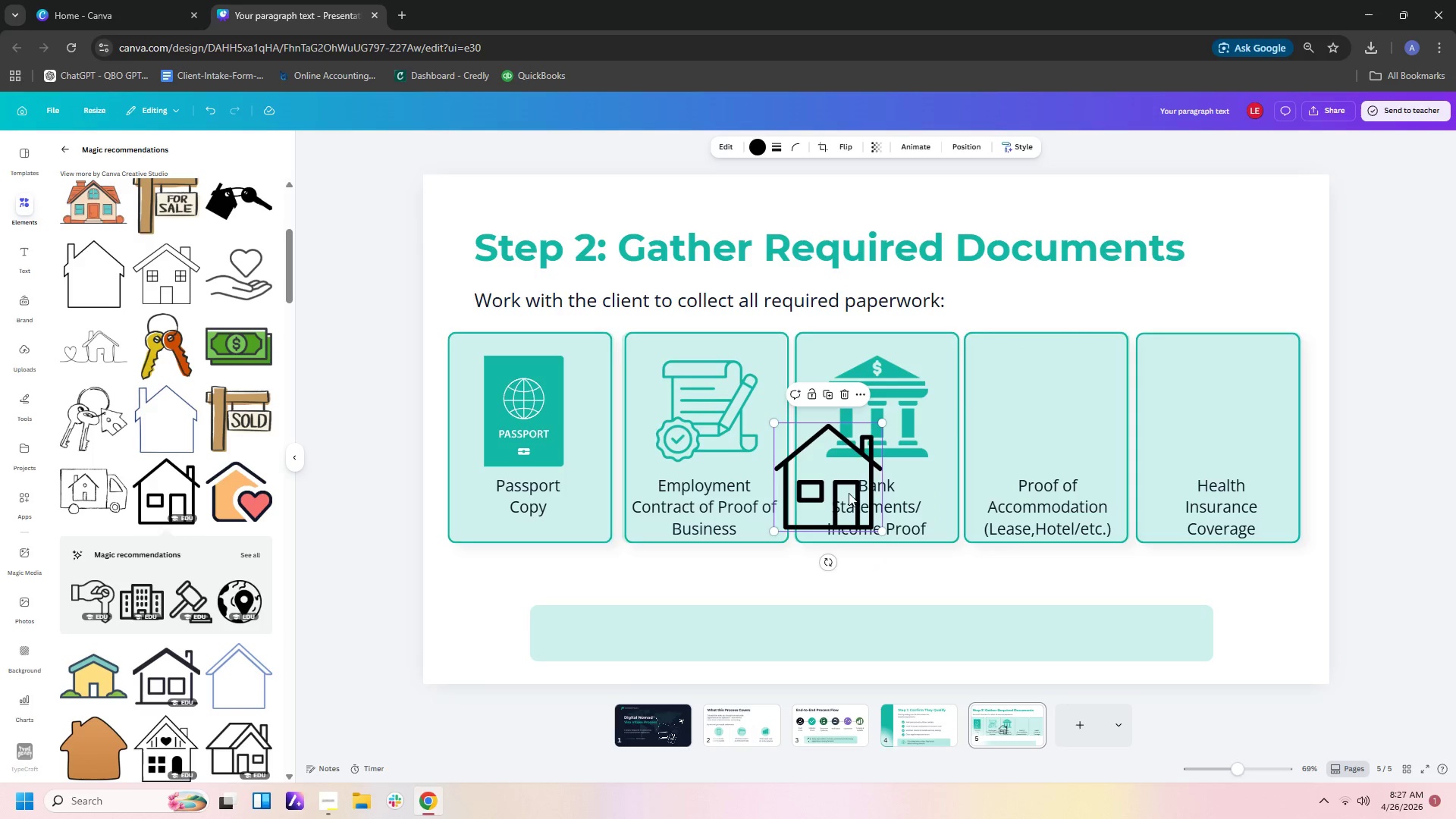 
left_click_drag(start_coordinate=[843, 496], to_coordinate=[1059, 434])
 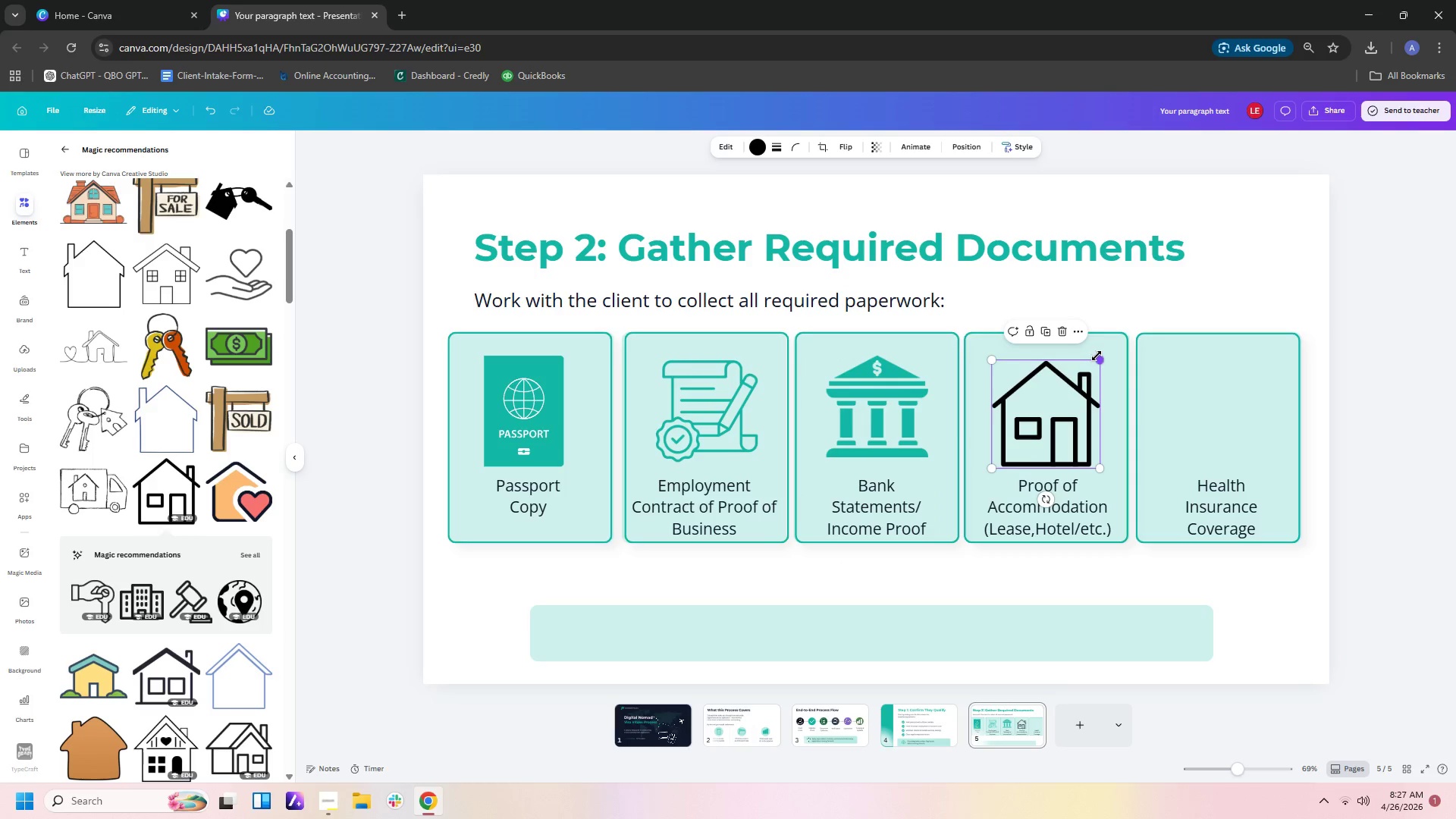 
left_click_drag(start_coordinate=[1097, 356], to_coordinate=[1090, 368])
 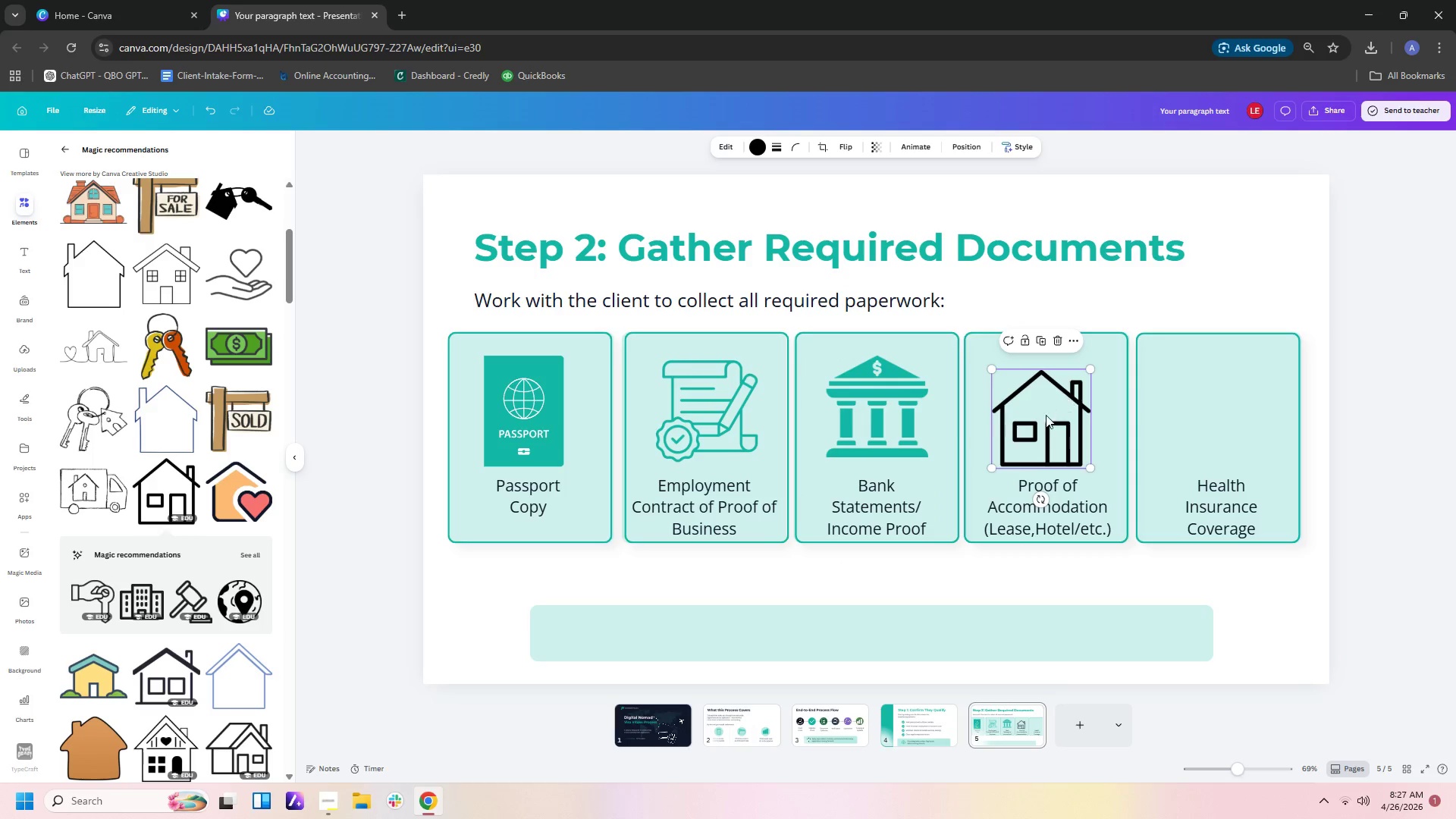 
left_click_drag(start_coordinate=[1046, 415], to_coordinate=[1053, 405])
 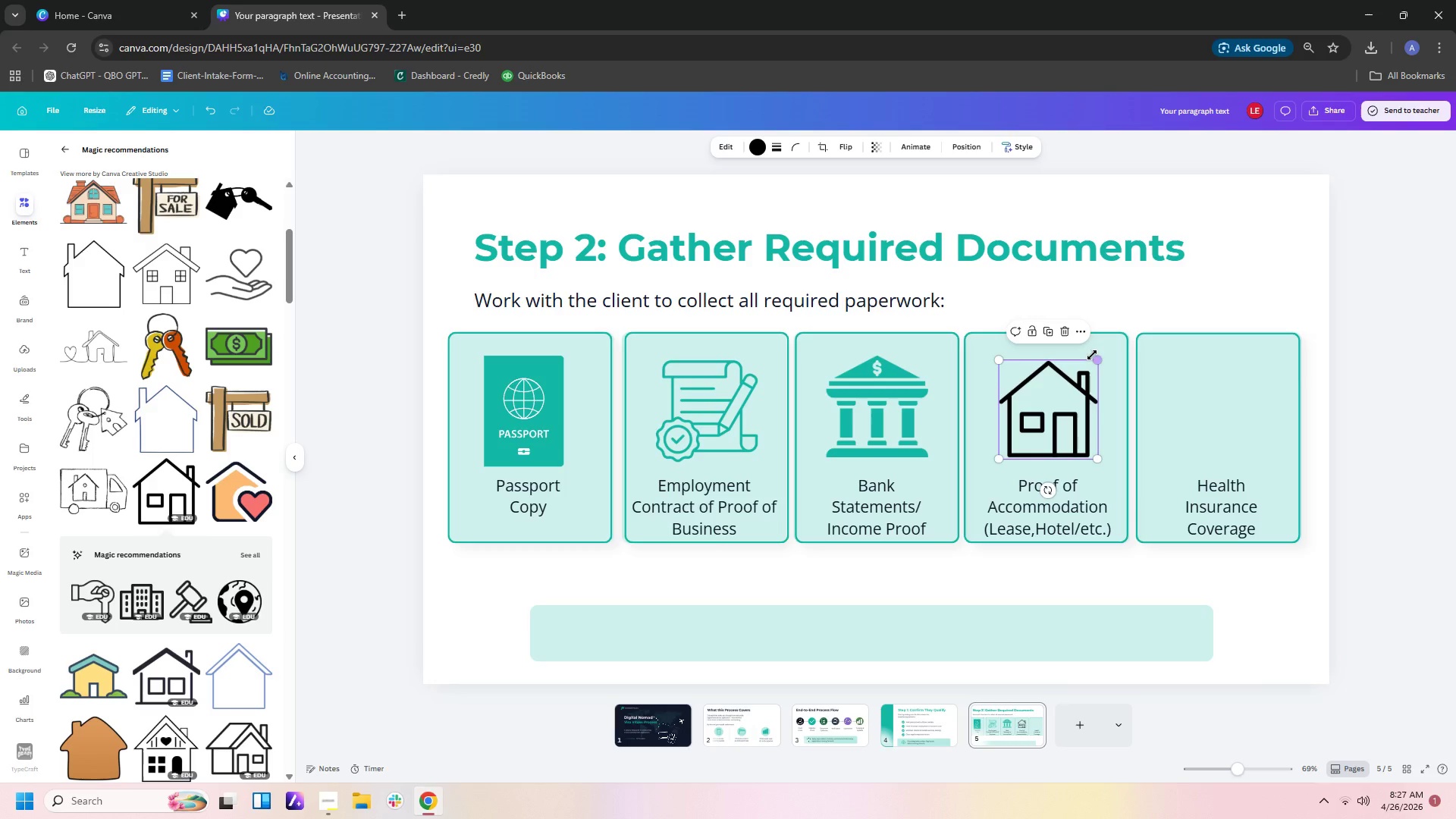 
left_click_drag(start_coordinate=[1092, 355], to_coordinate=[1089, 363])
 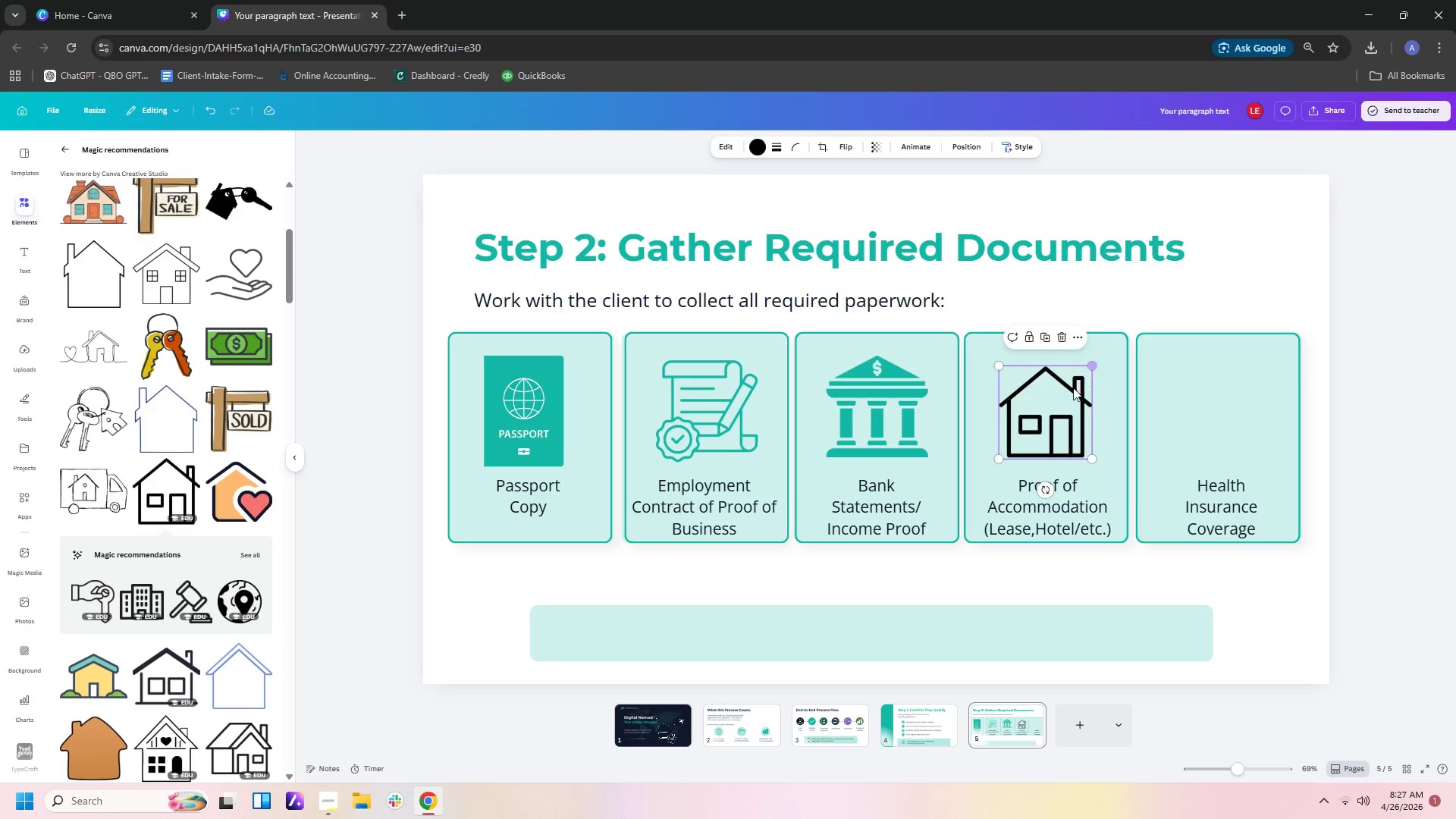 
mouse_move([1054, 376])
 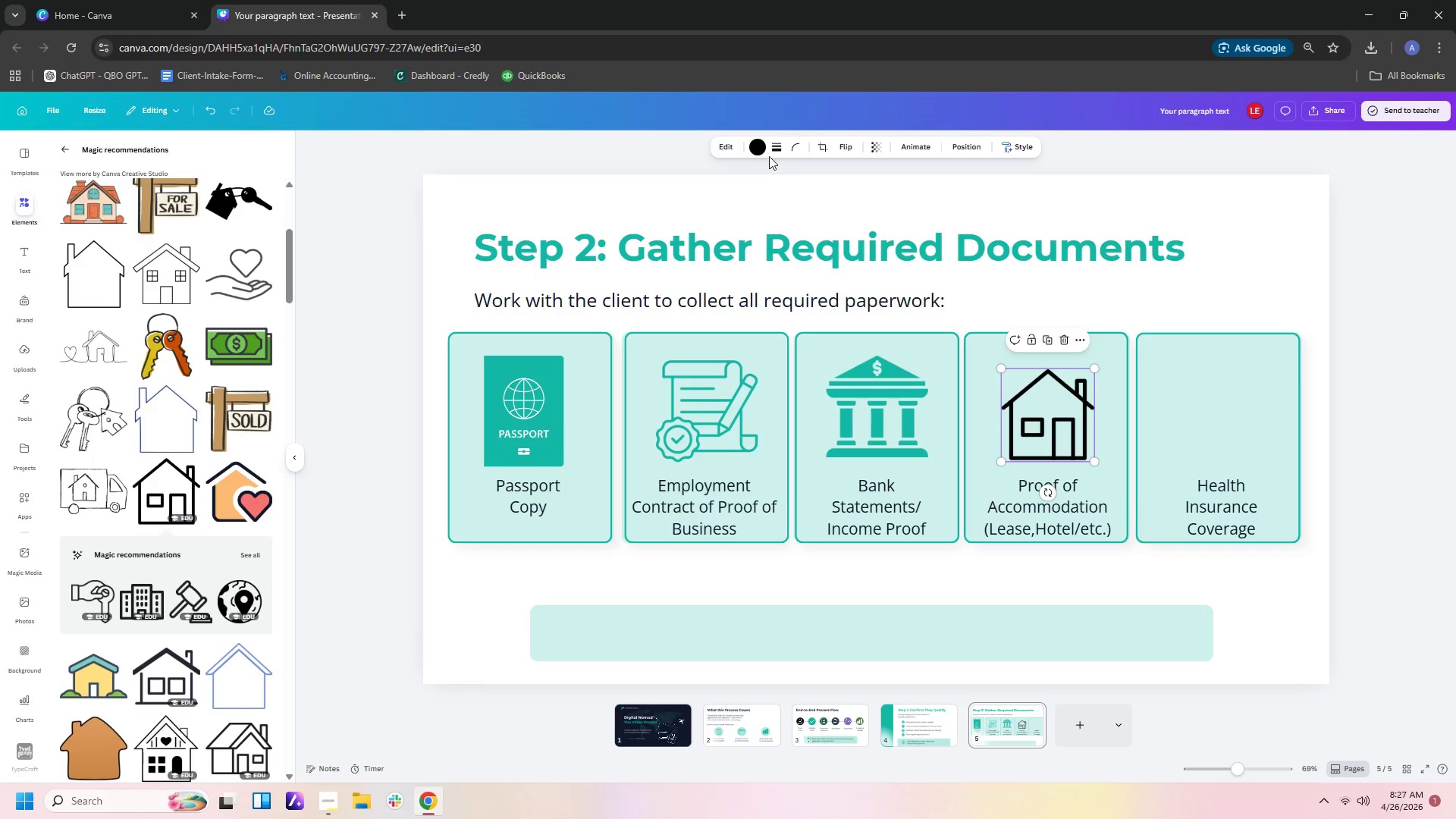 
left_click([762, 151])
 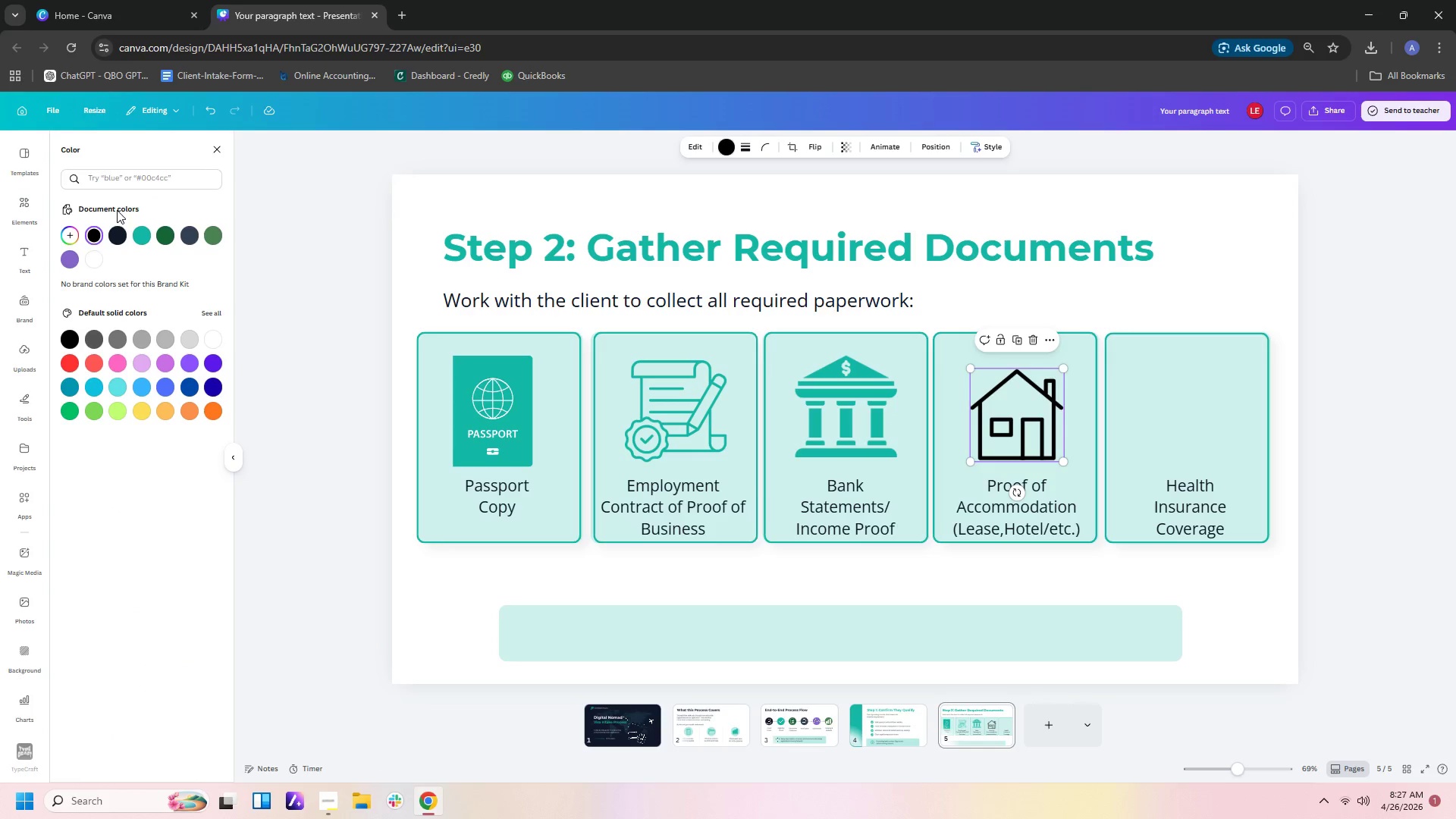 
left_click([138, 234])
 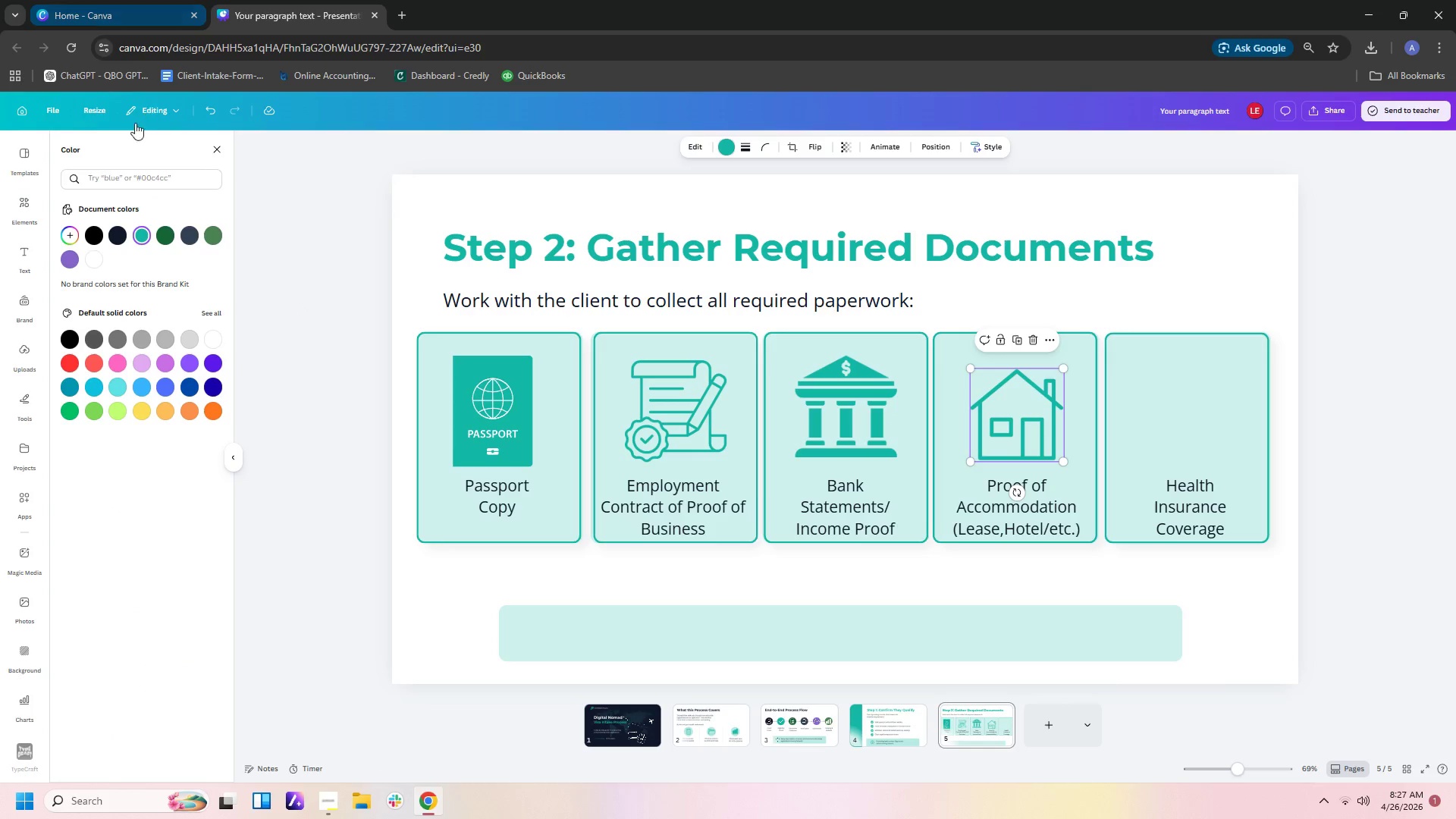 
left_click([24, 202])
 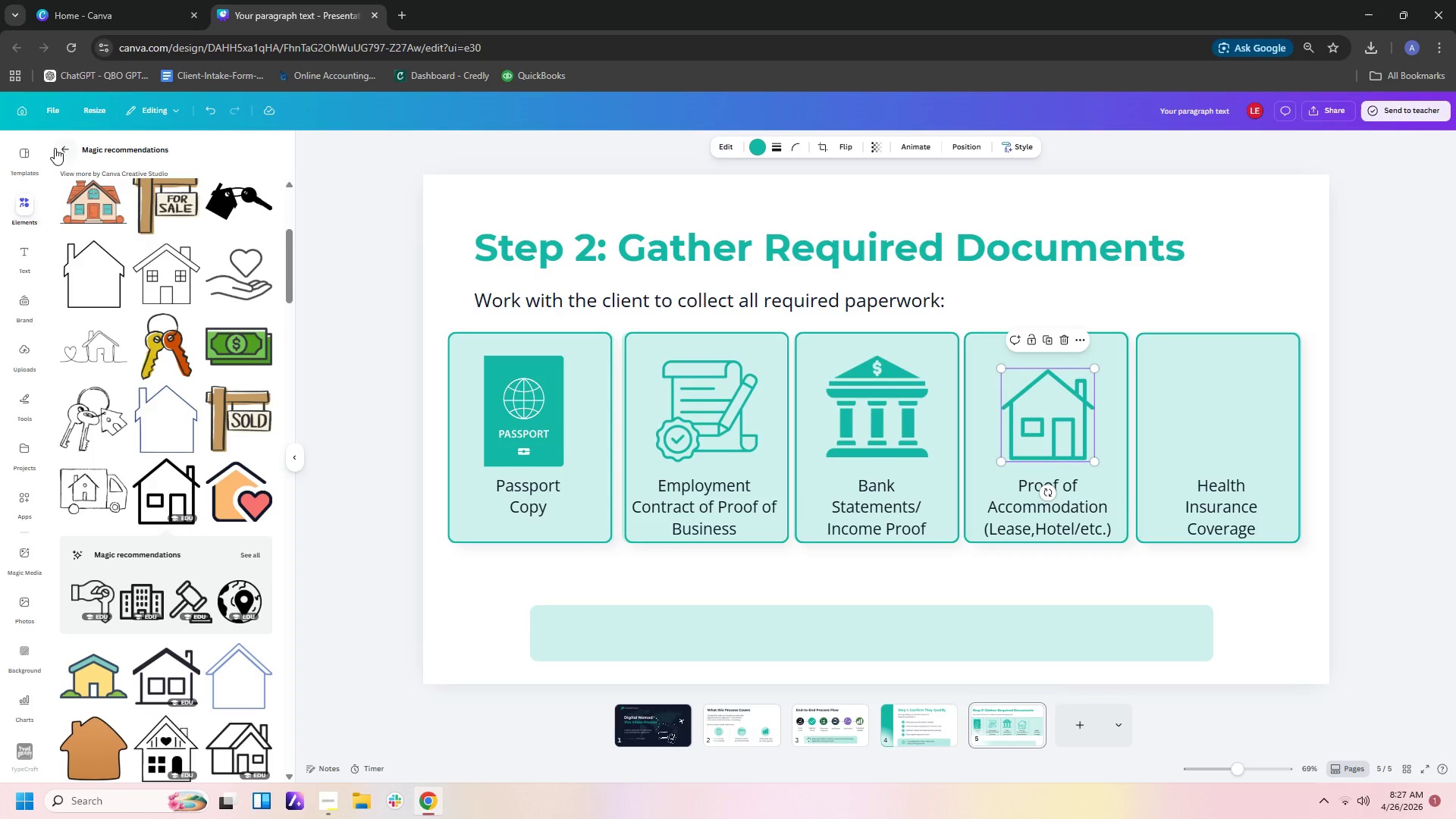 
left_click([59, 149])
 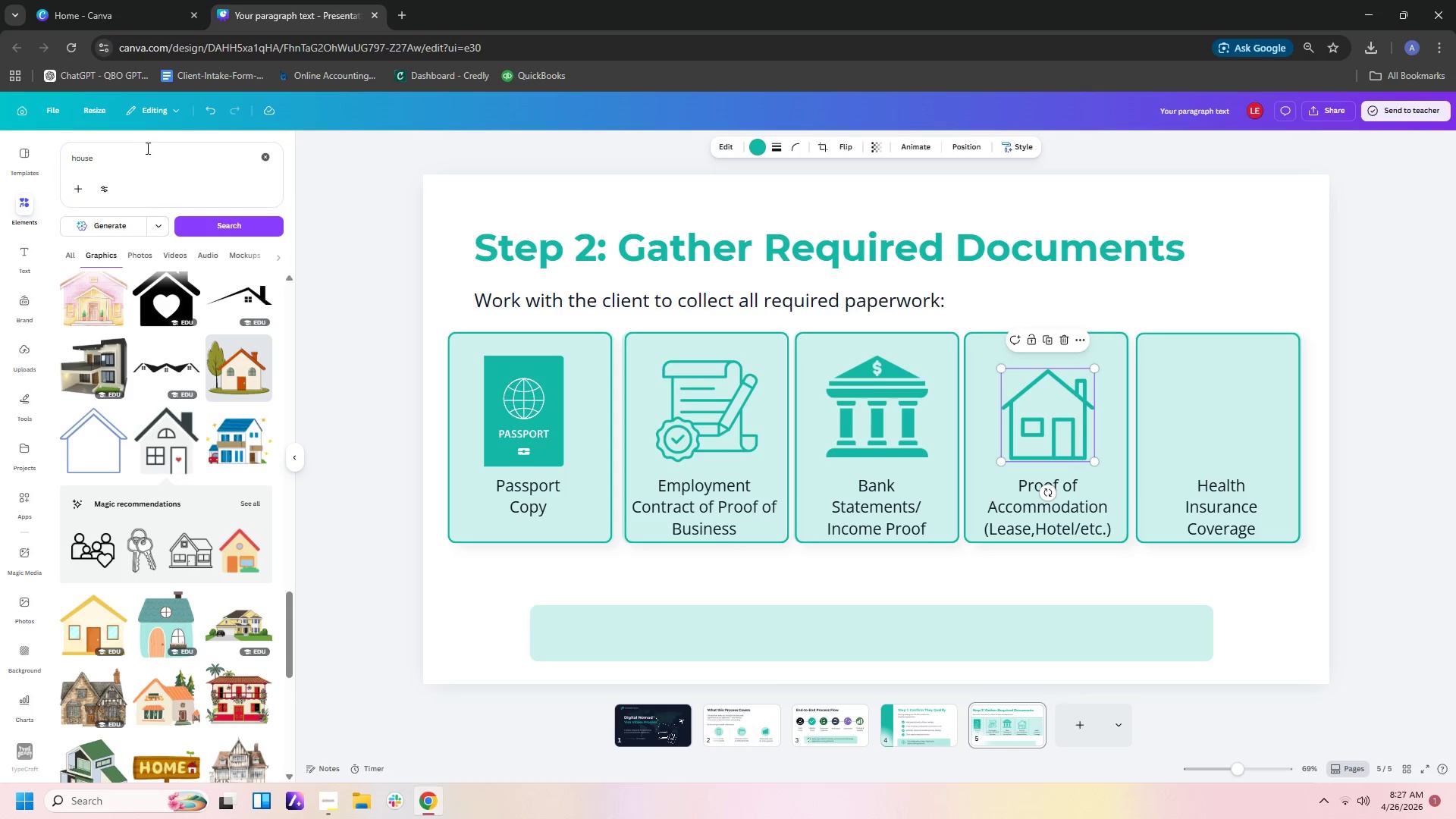 
left_click_drag(start_coordinate=[148, 148], to_coordinate=[19, 151])
 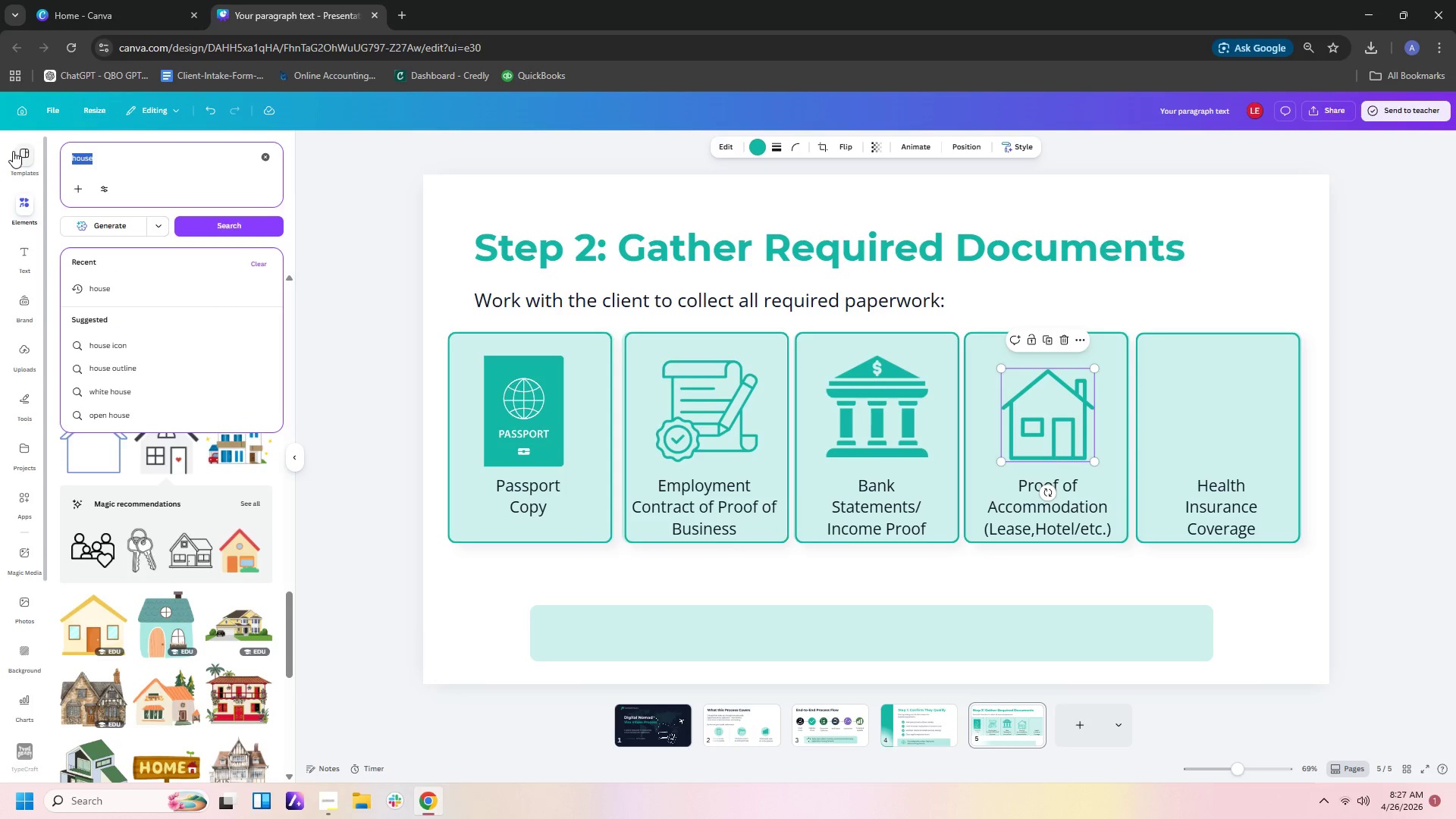 
type(insurance icn)
key(Backspace)
type(on)
 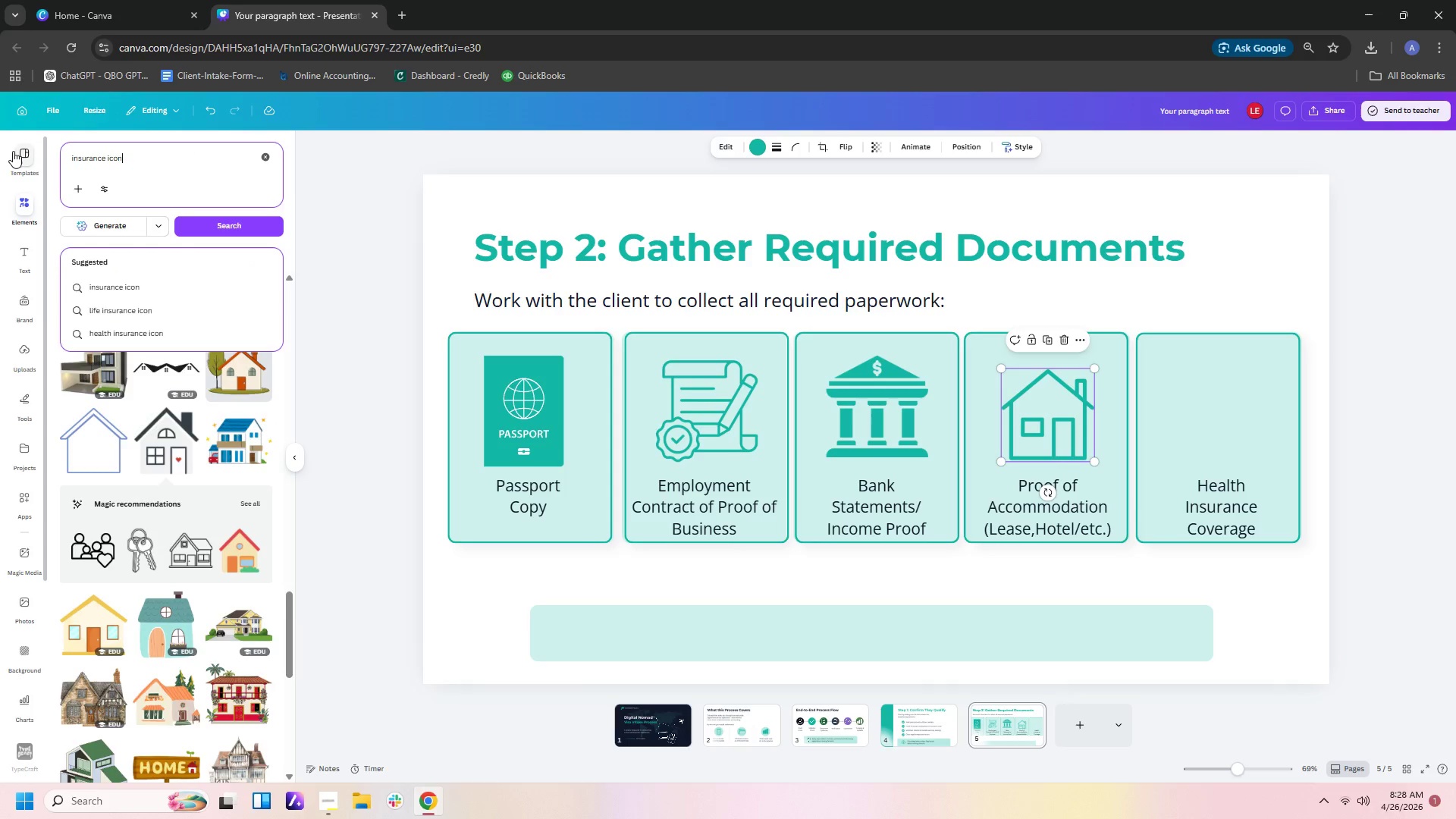 
key(Enter)
 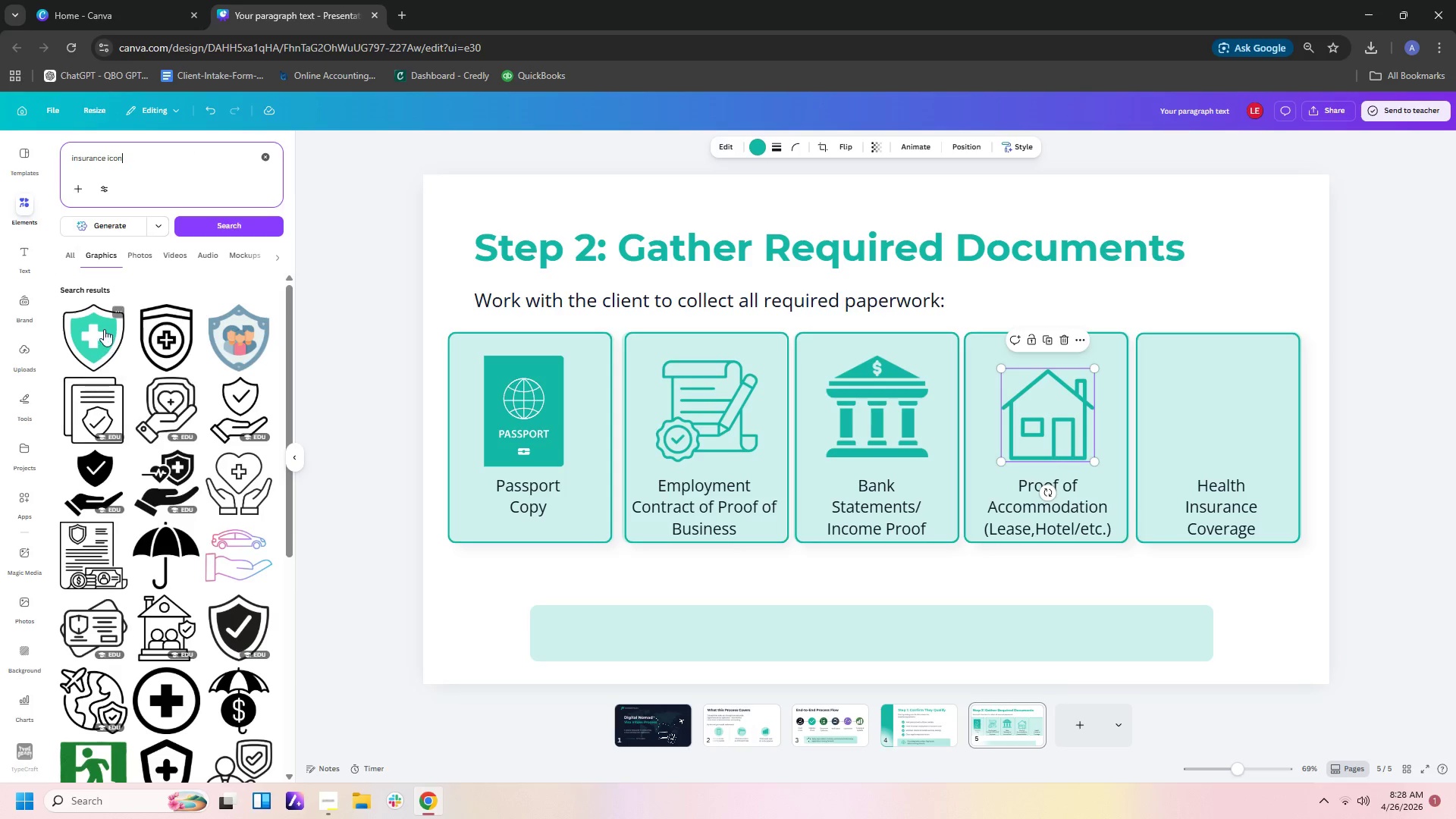 
left_click([104, 329])
 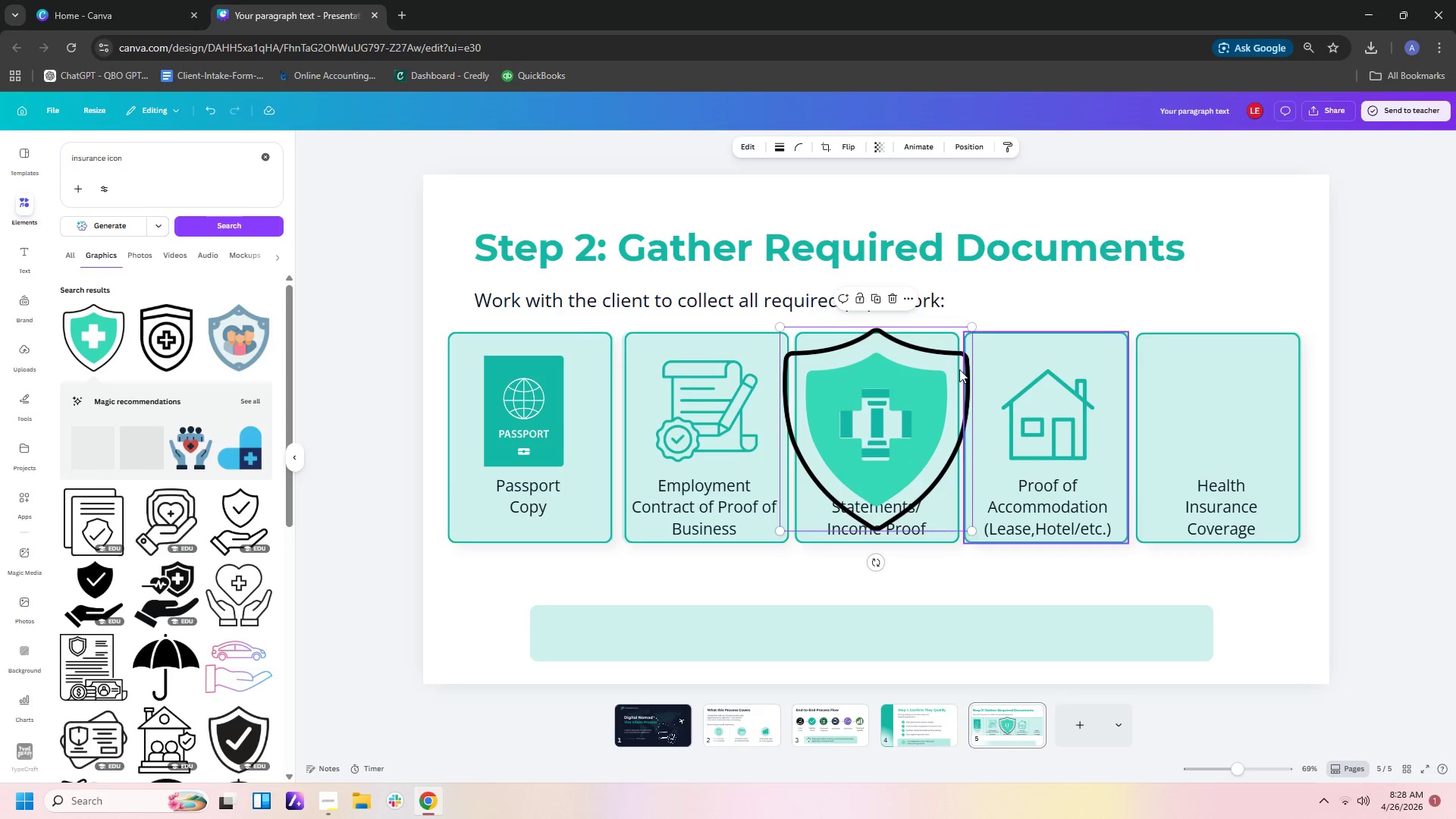 
left_click_drag(start_coordinate=[915, 388], to_coordinate=[1237, 399])
 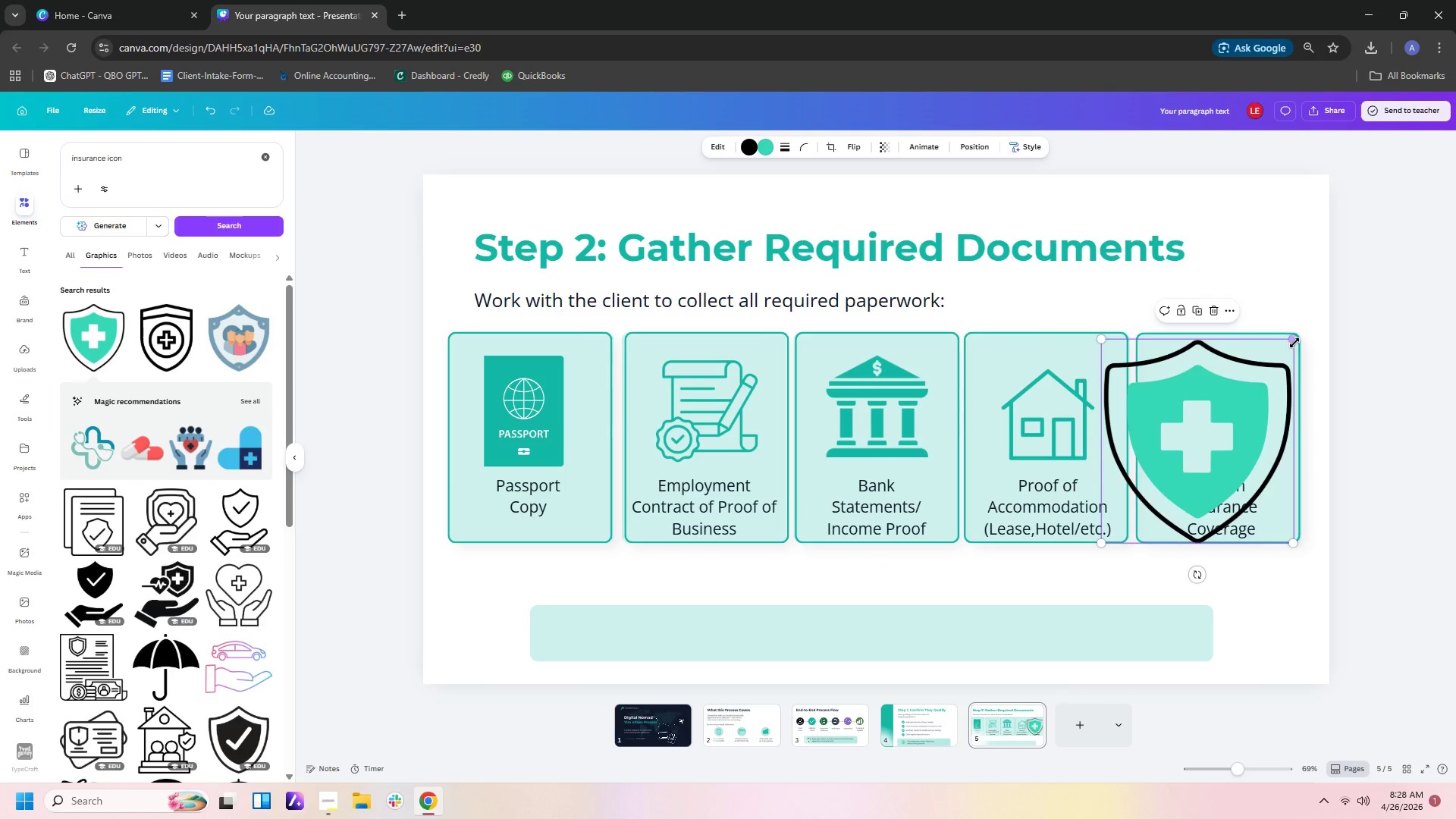 
left_click_drag(start_coordinate=[1295, 340], to_coordinate=[1227, 443])
 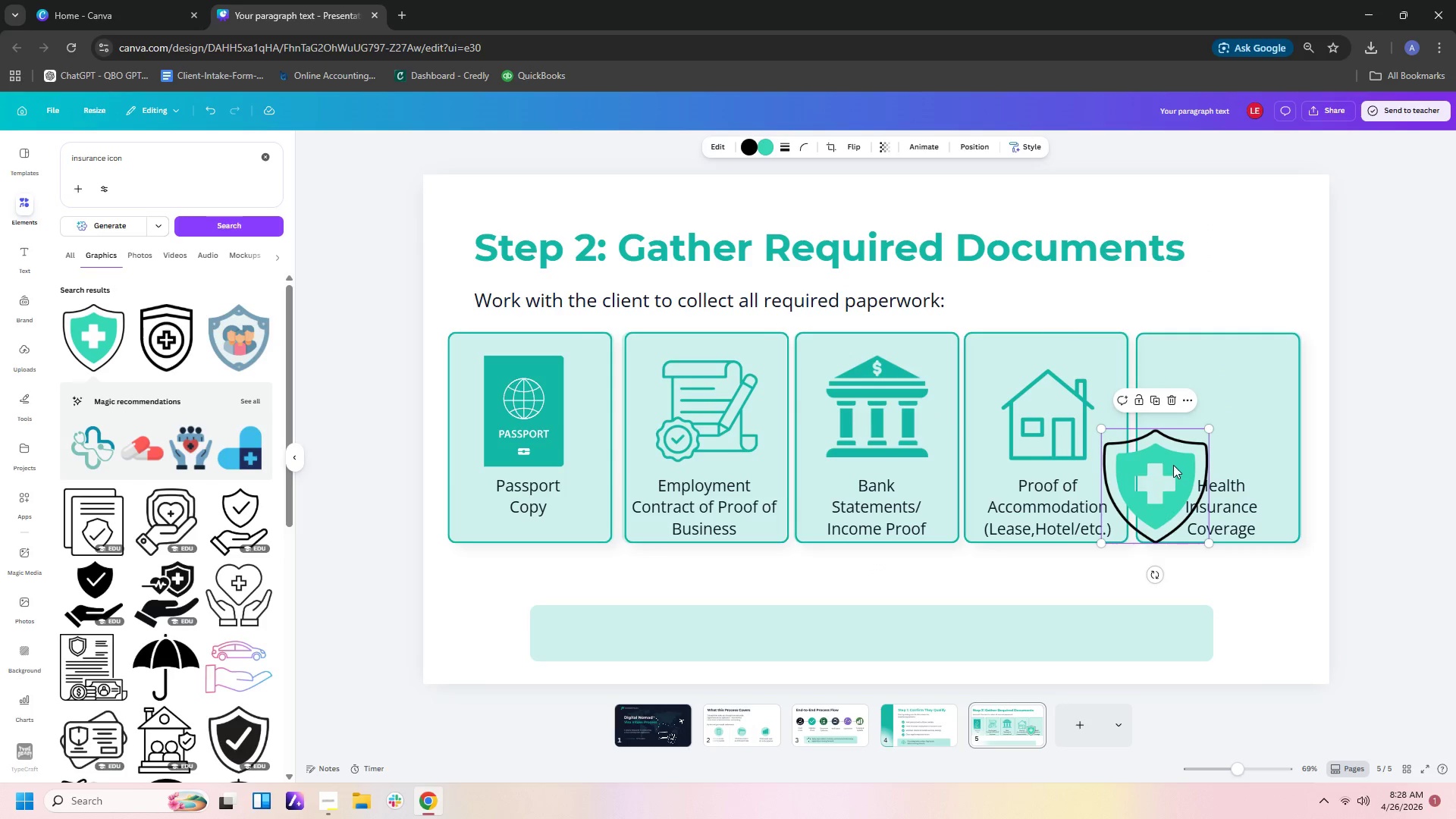 
left_click_drag(start_coordinate=[1173, 465], to_coordinate=[1235, 403])
 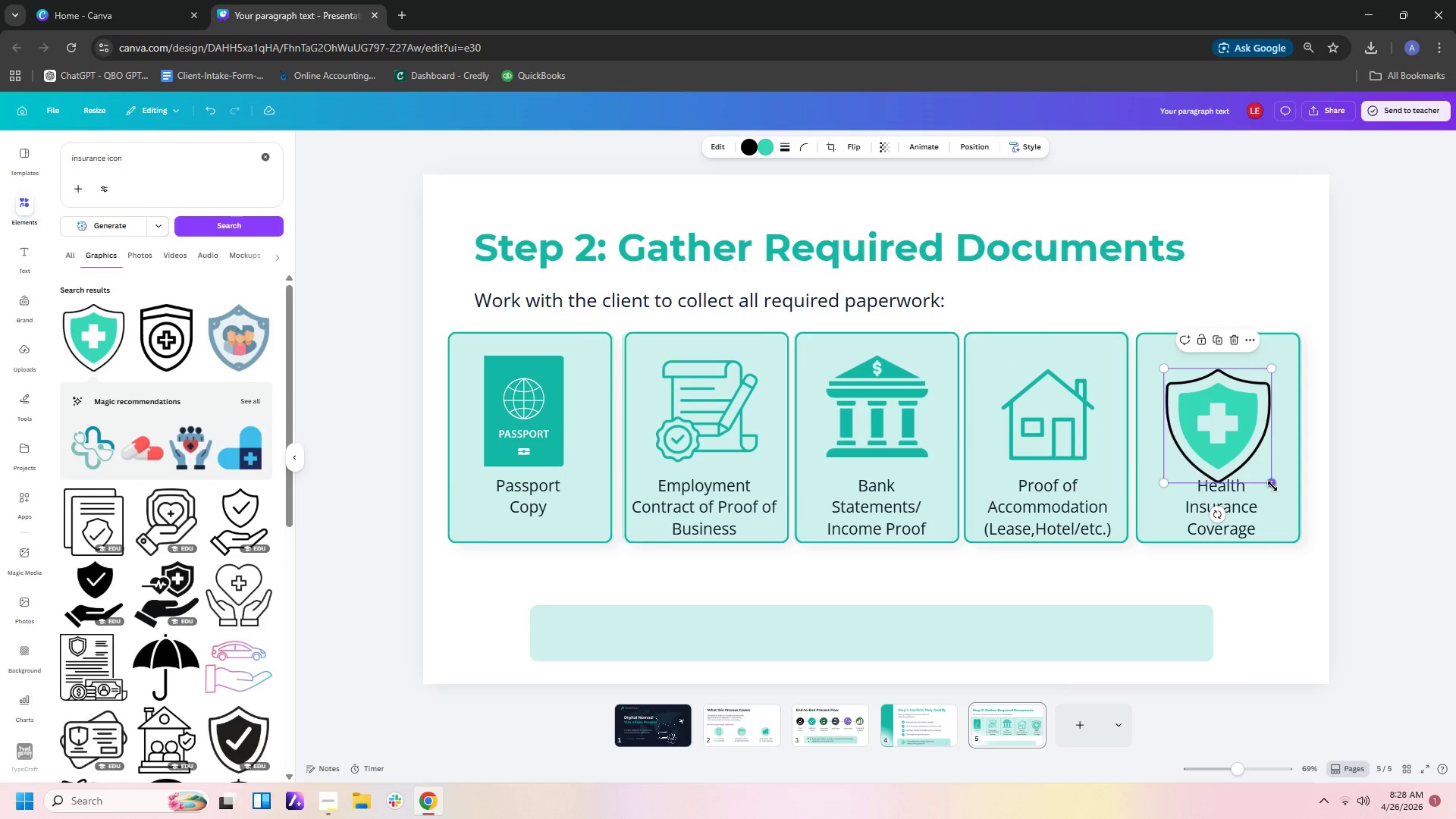 
left_click_drag(start_coordinate=[1272, 486], to_coordinate=[1254, 444])
 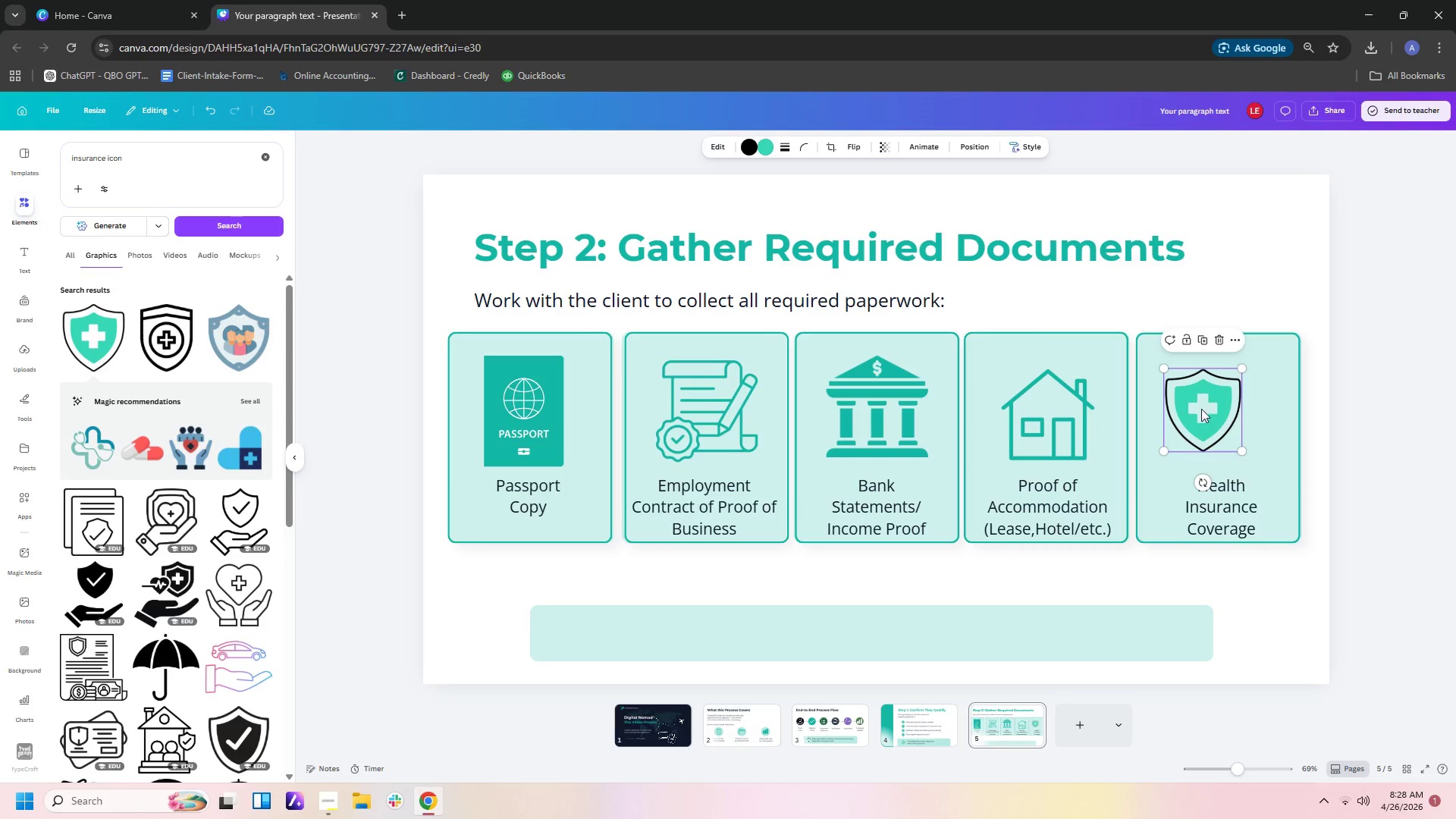 
left_click_drag(start_coordinate=[1201, 409], to_coordinate=[1216, 419])
 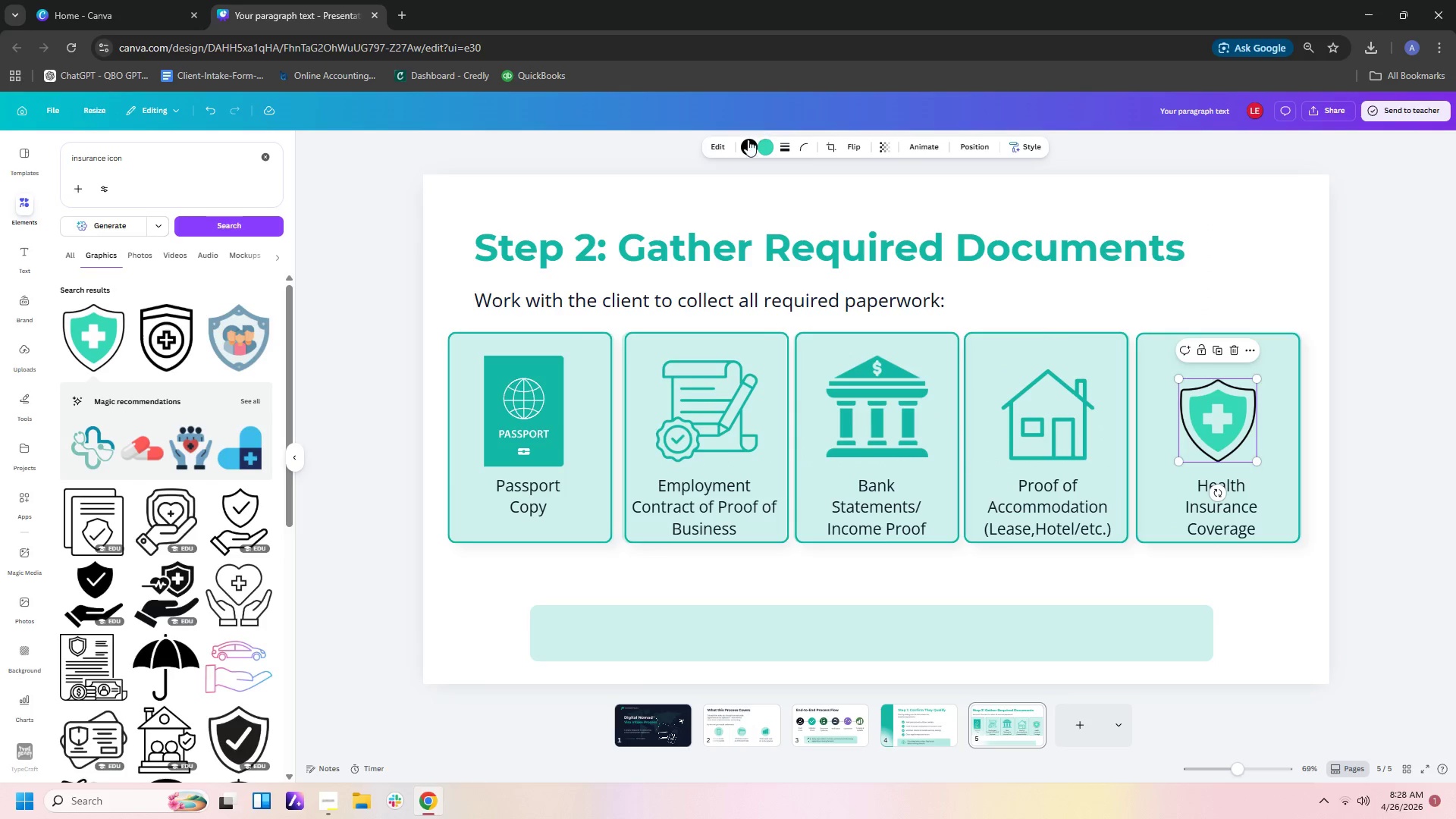 
left_click([747, 141])
 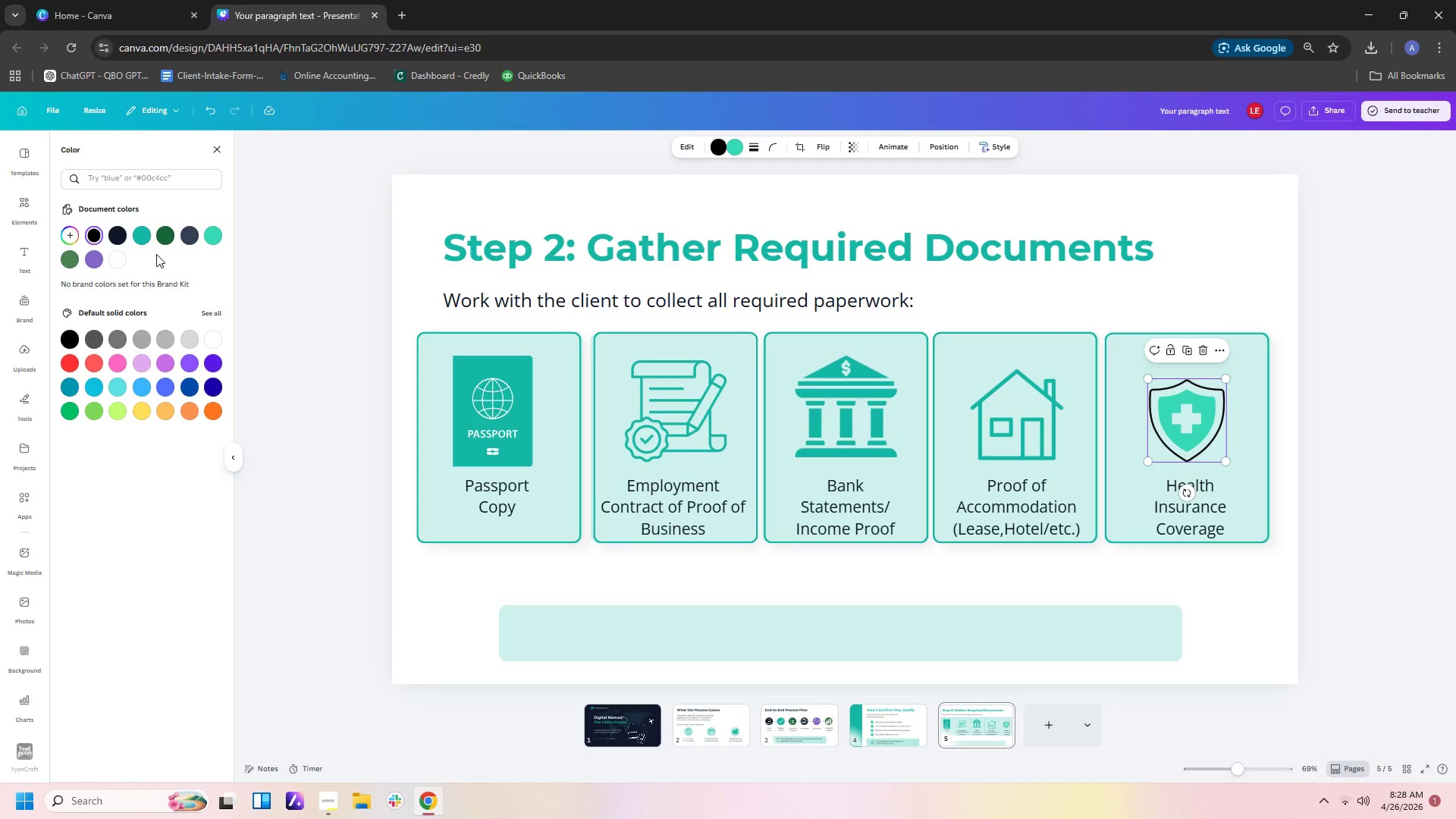 
left_click([144, 239])
 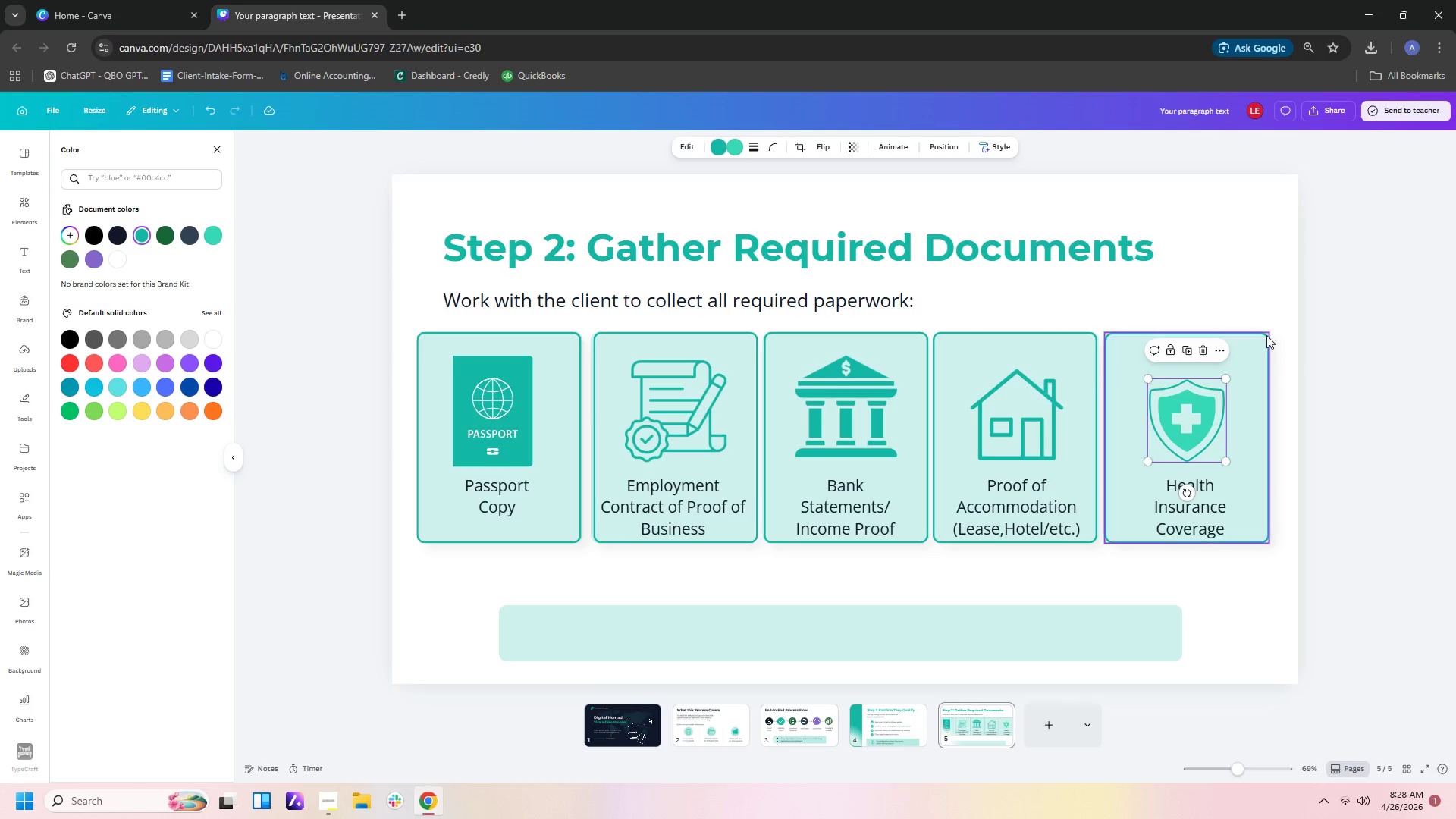 
left_click([1279, 277])
 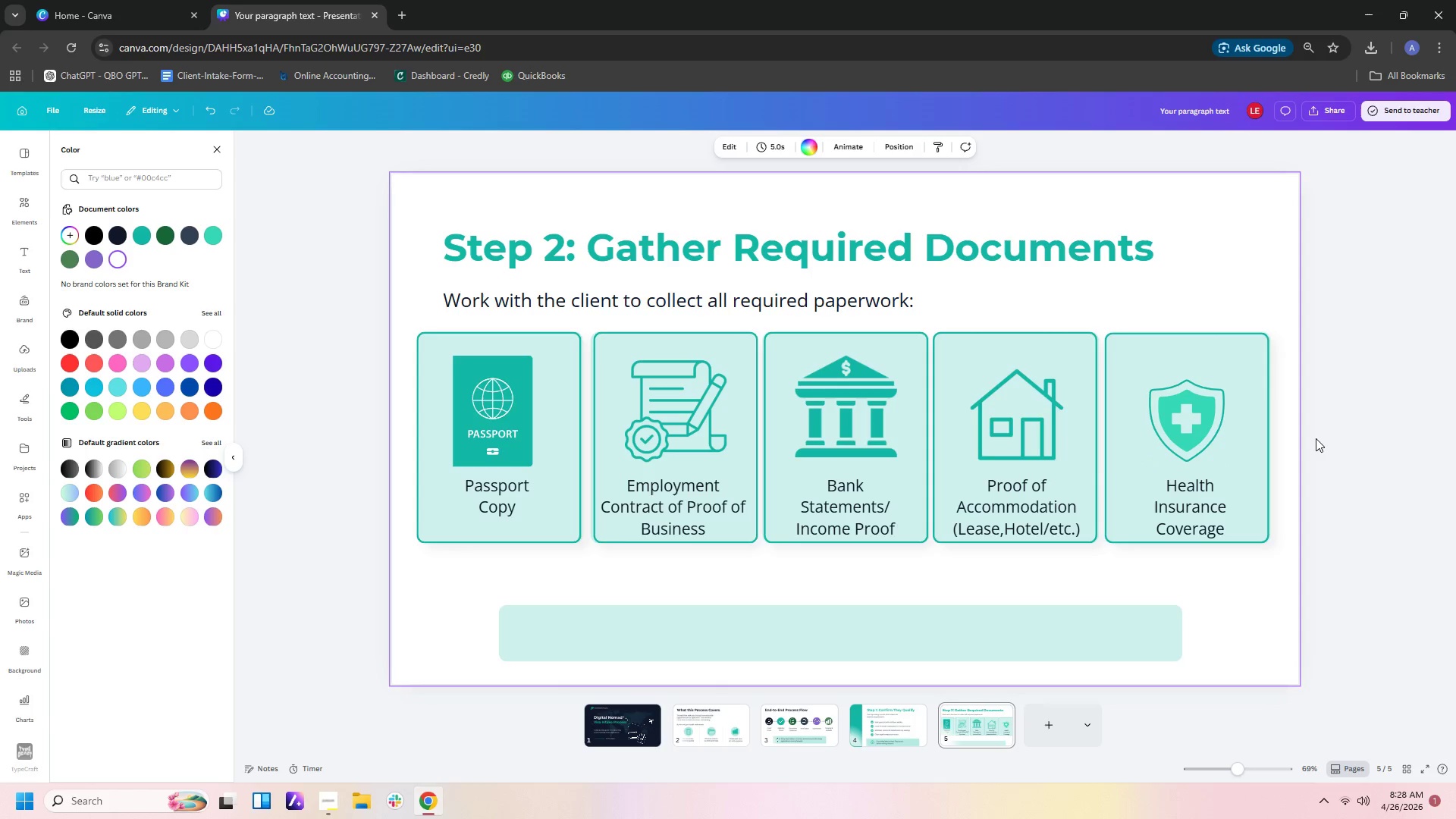 
left_click([1316, 438])
 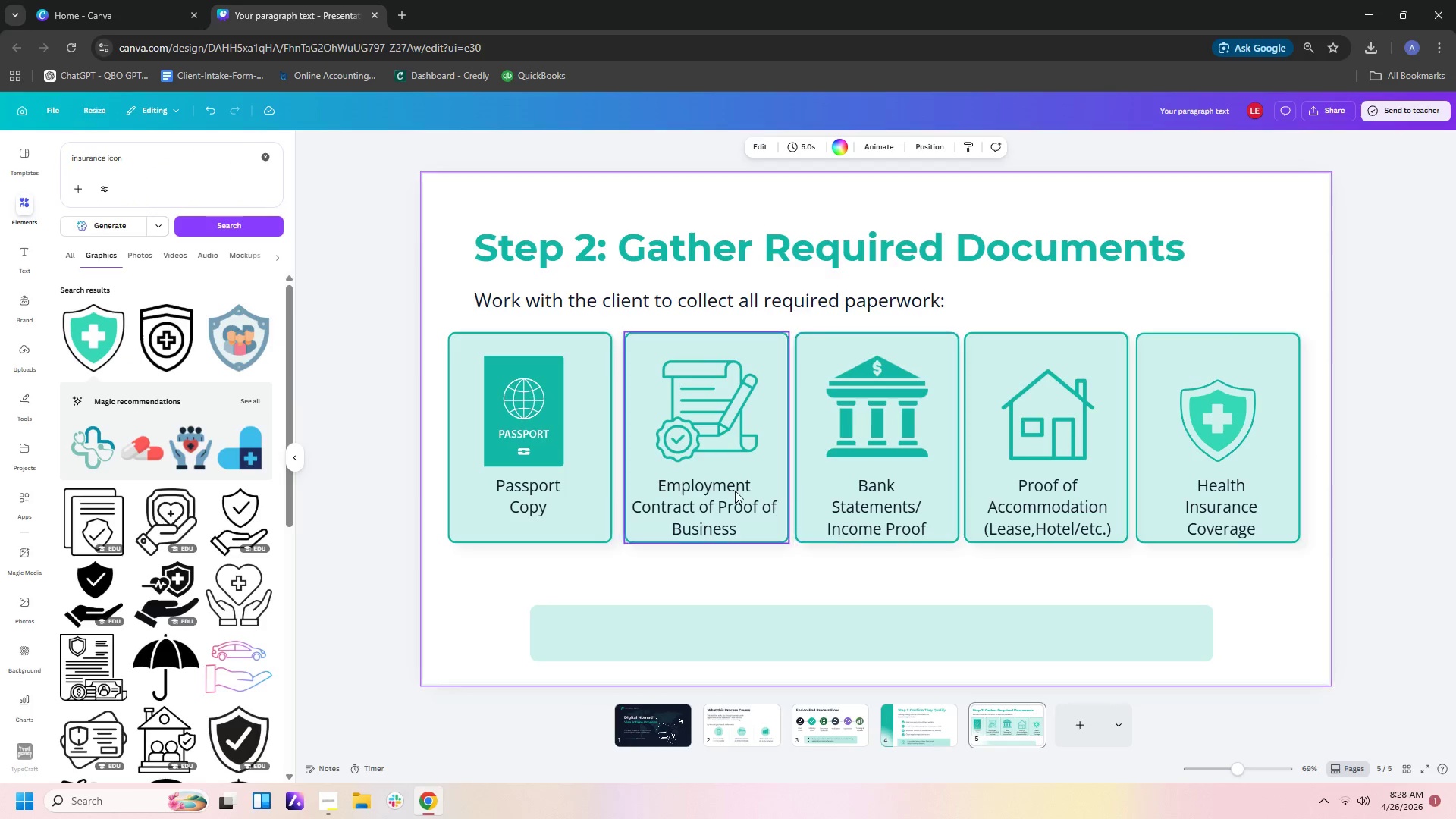 
wait(5.53)
 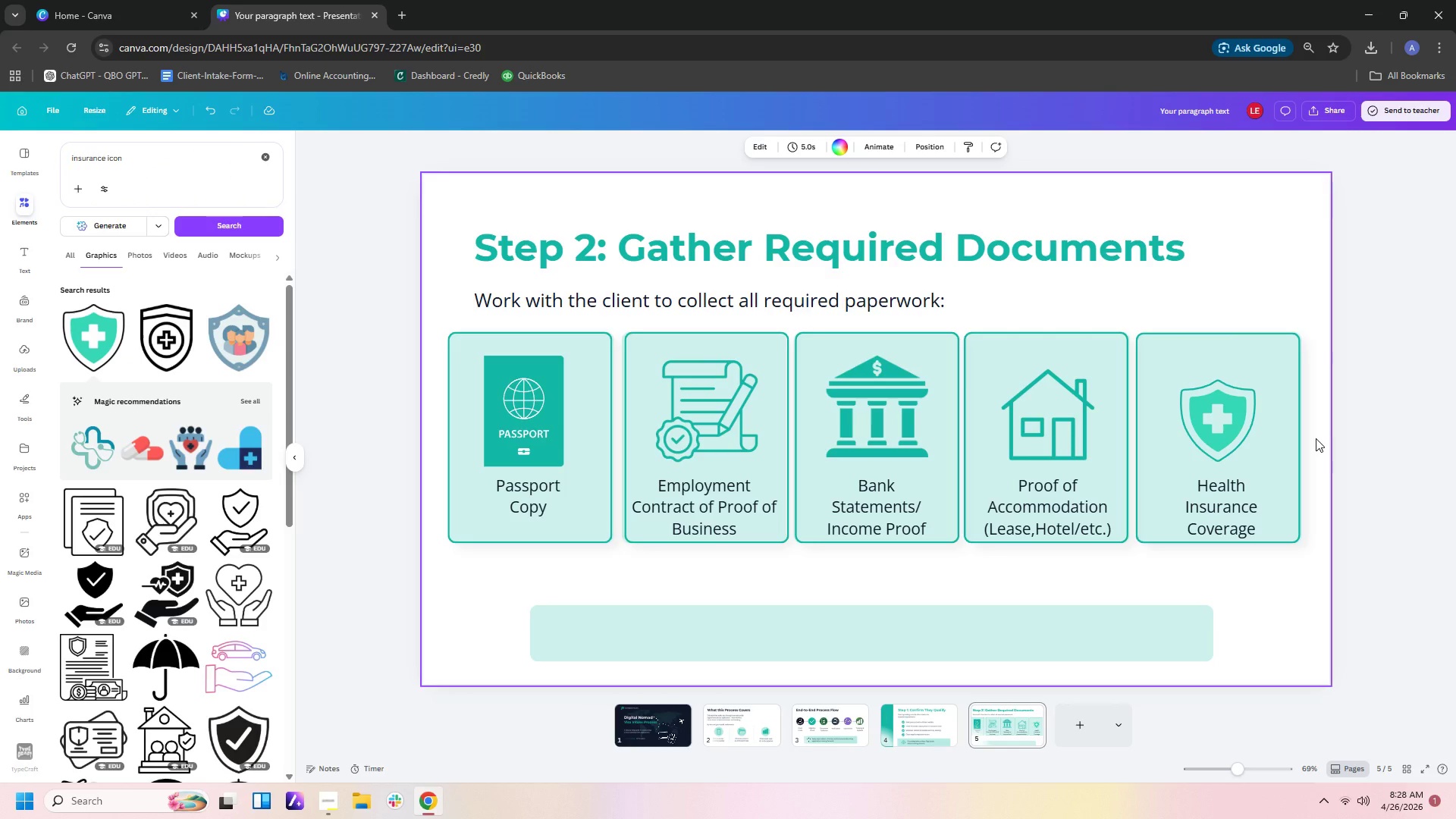 
left_click([813, 728])
 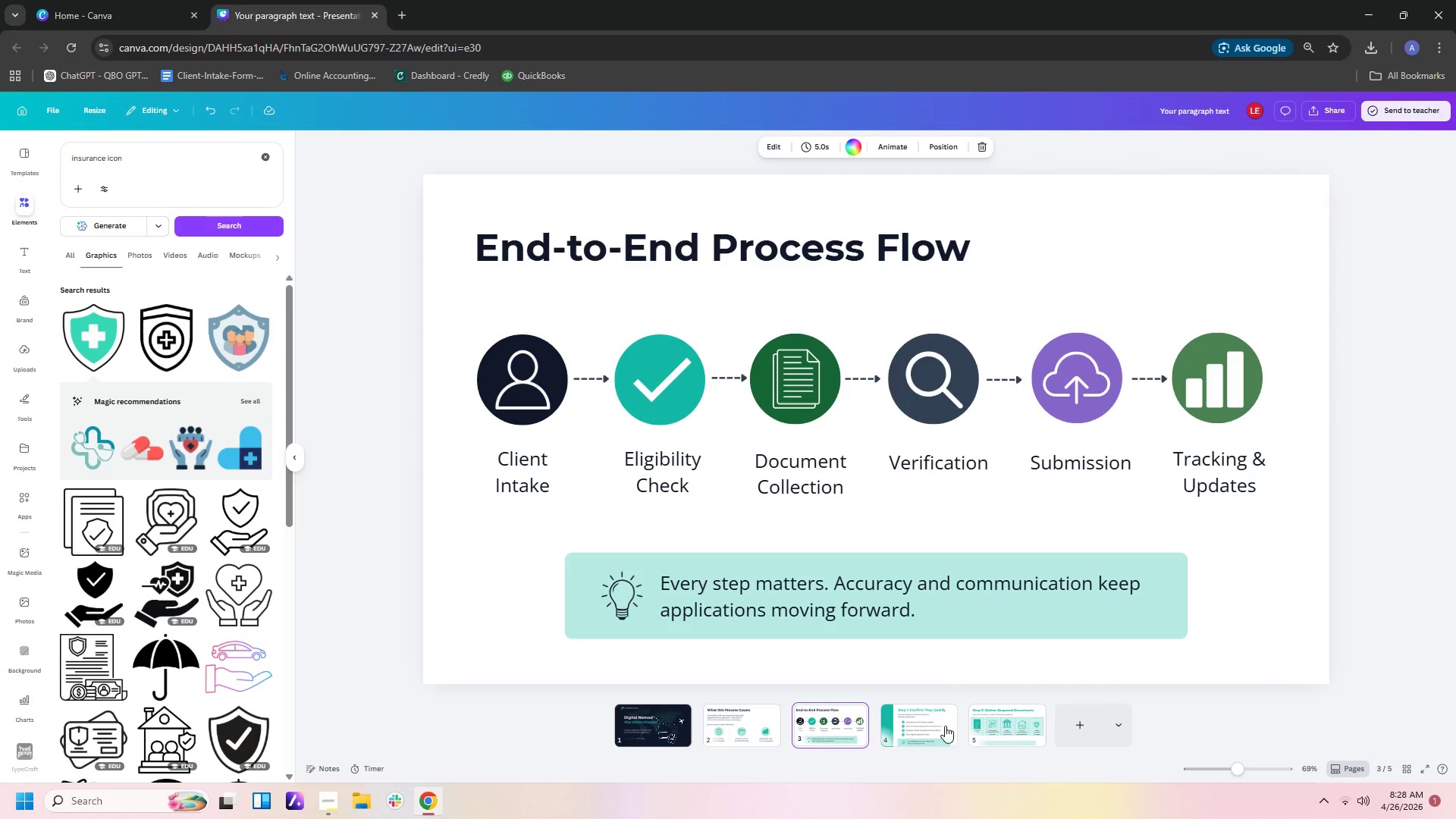 
left_click([943, 738])
 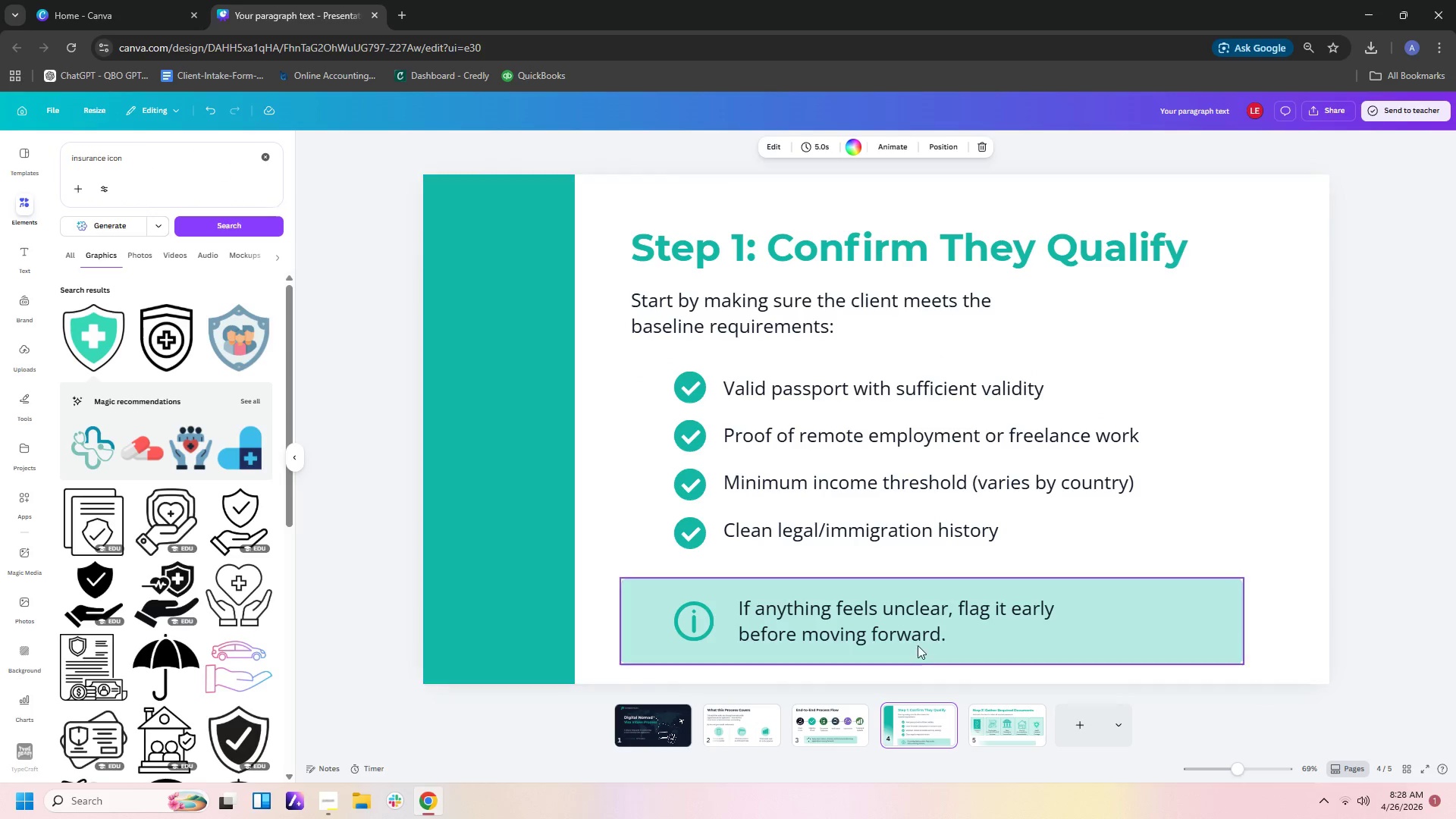 
left_click([913, 635])
 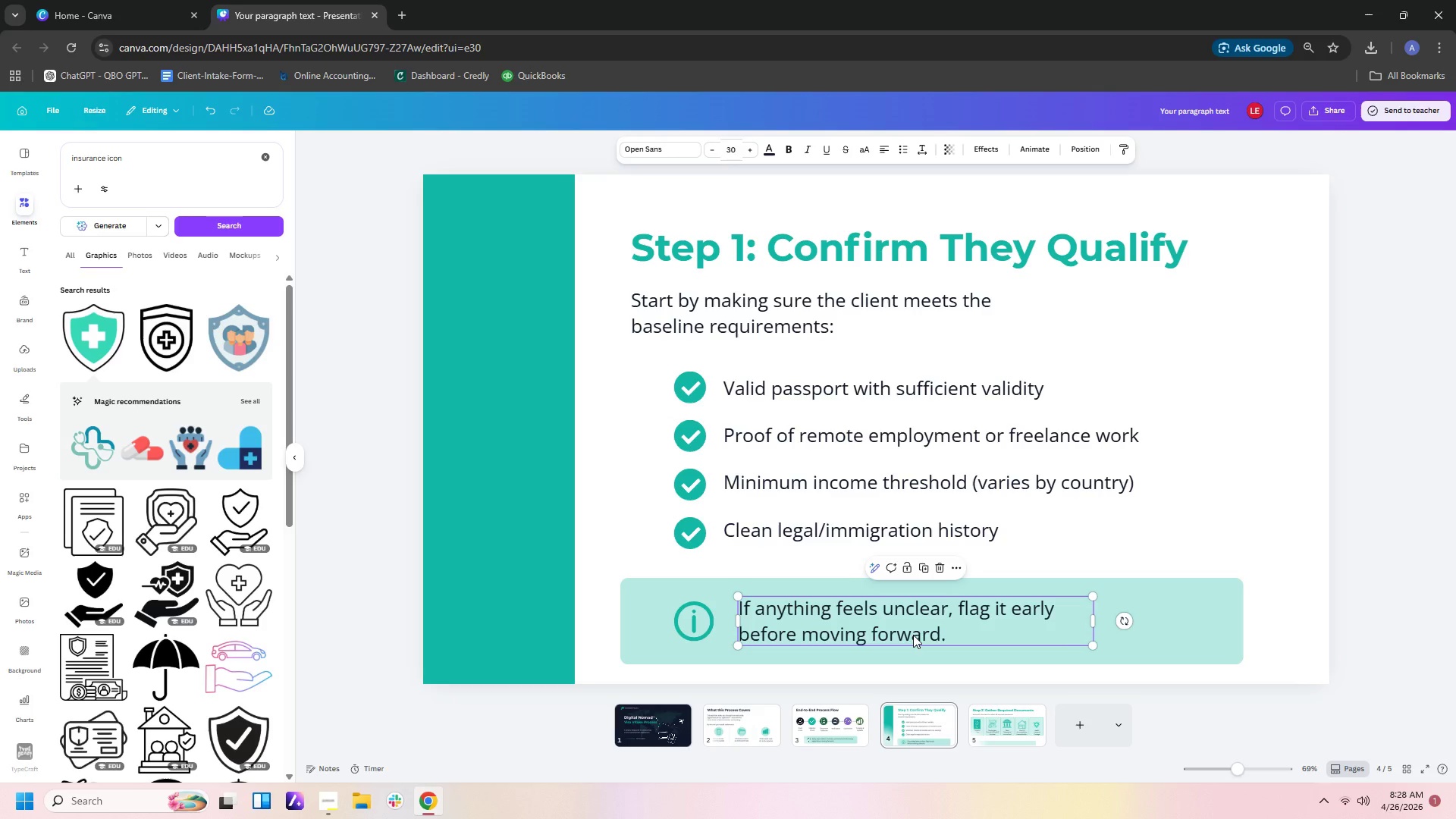 
key(Control+C)
 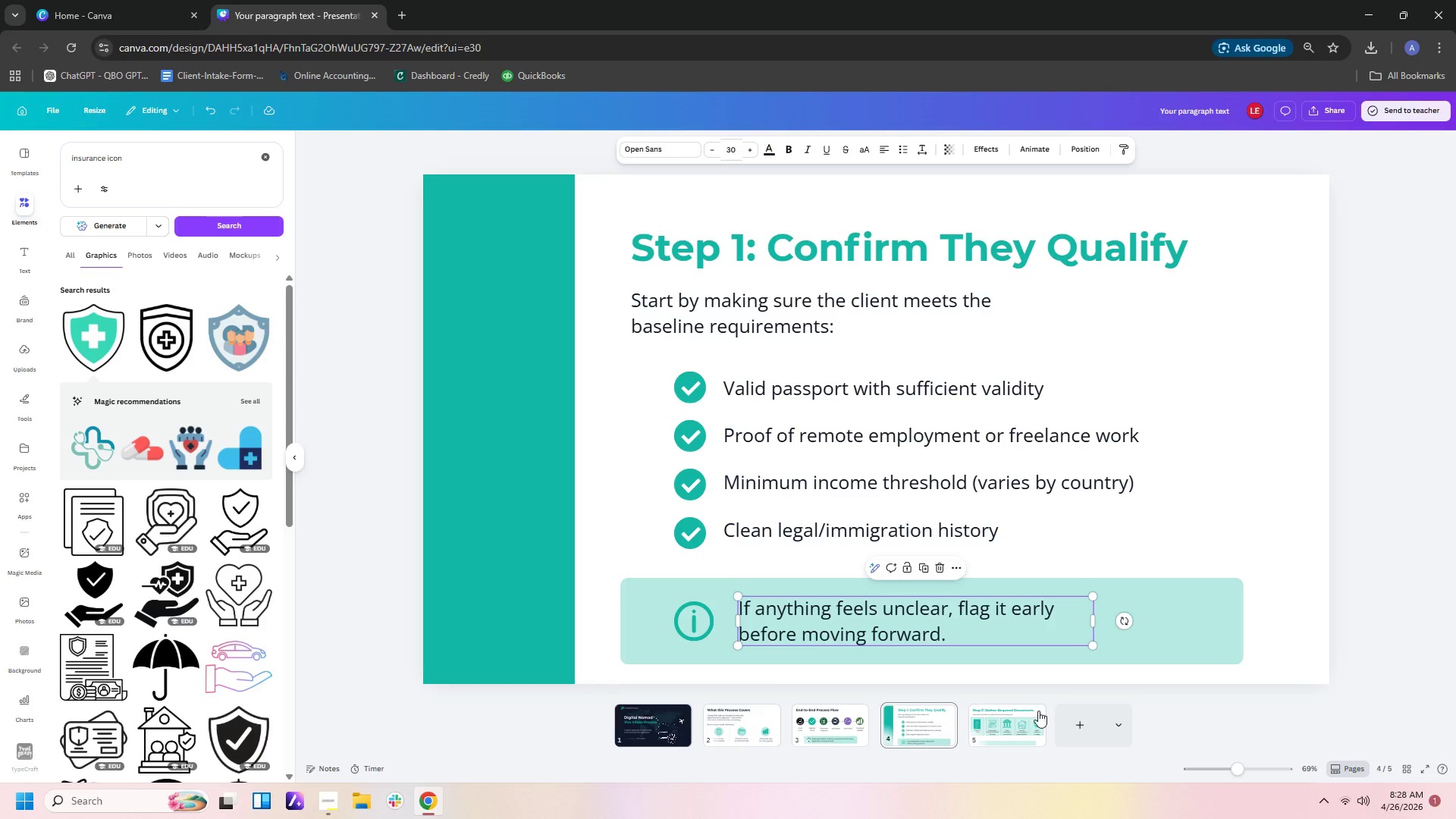 
left_click([1032, 717])
 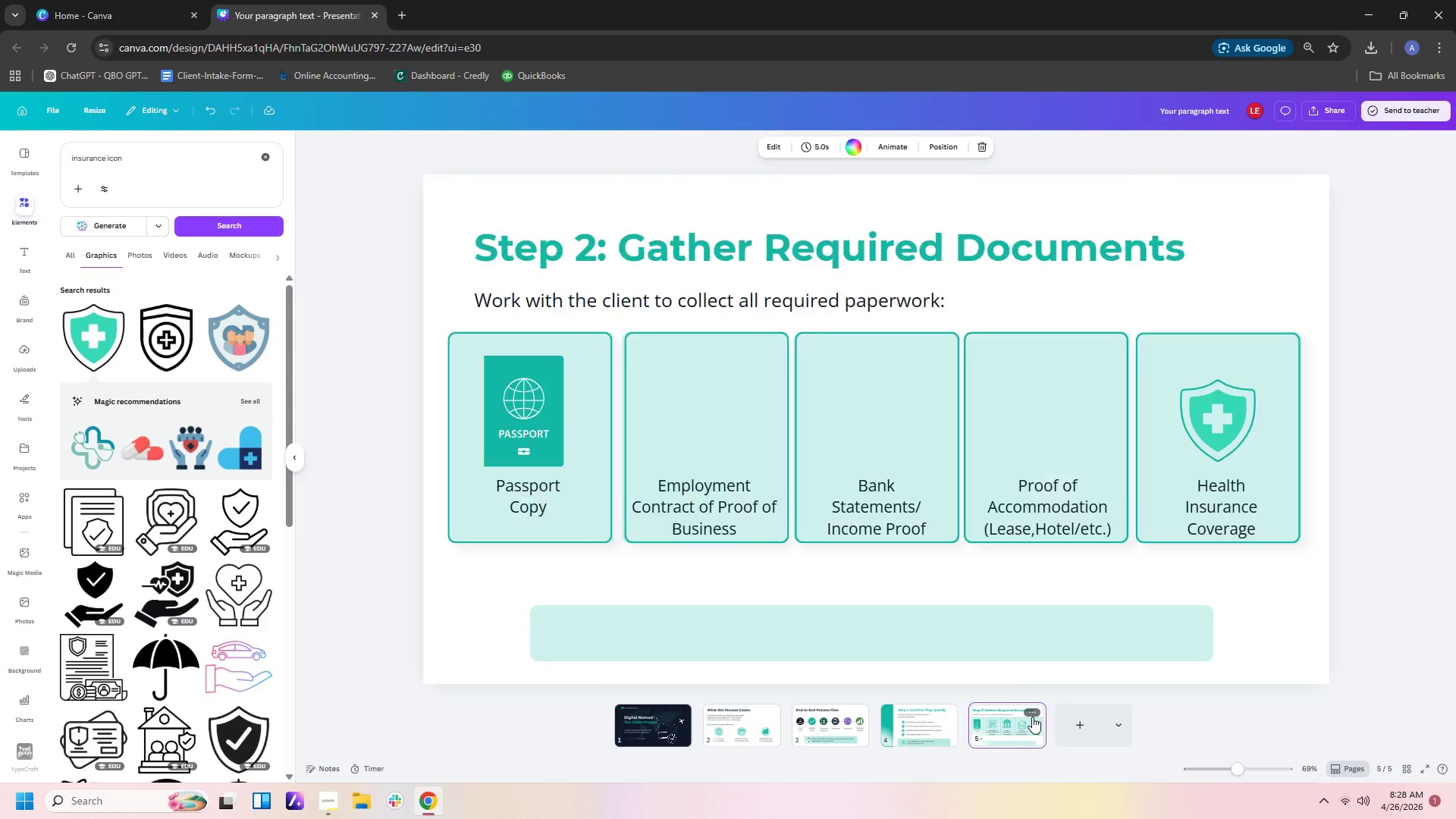 
key(Control+V)
 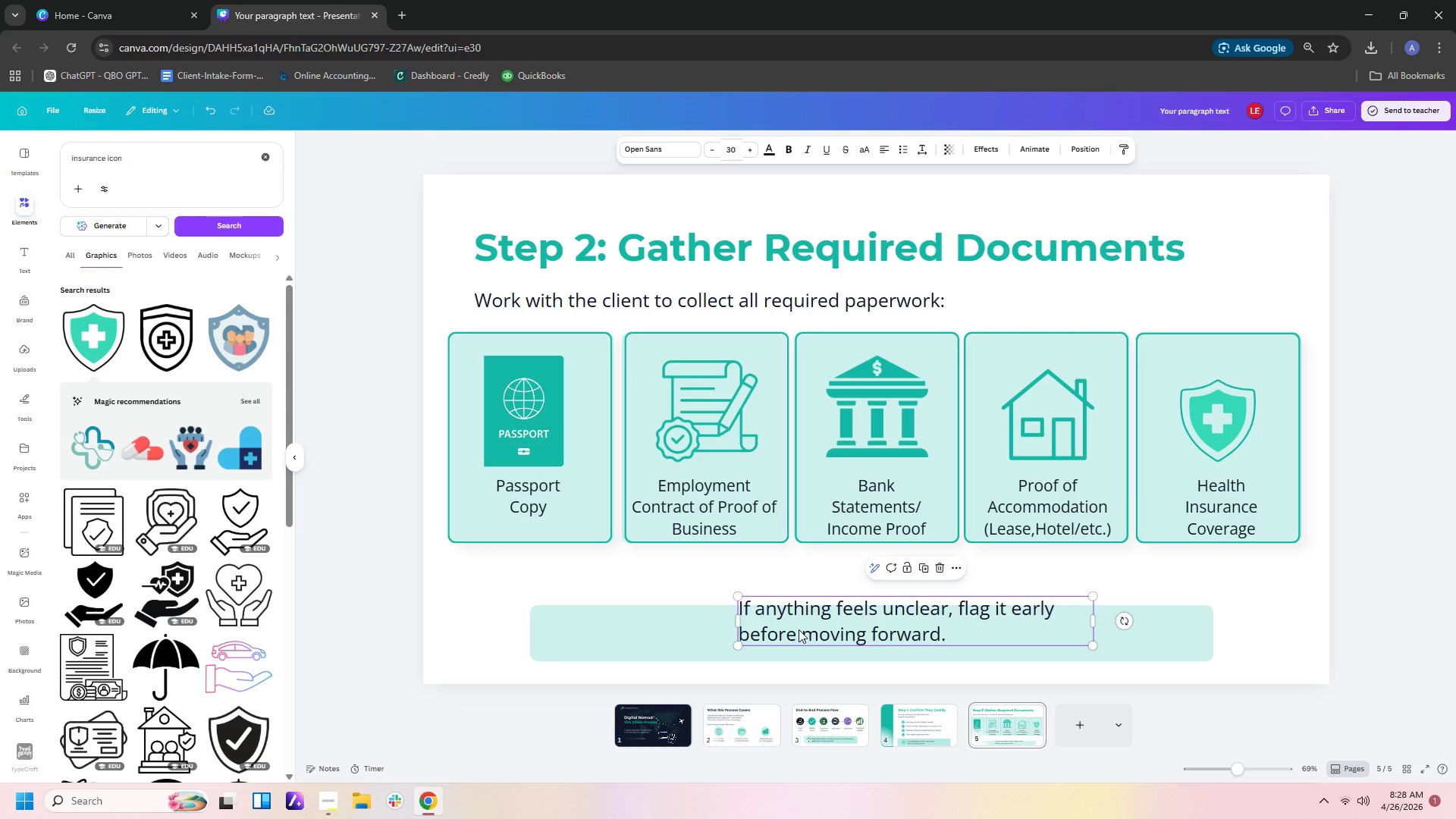 
double_click([799, 629])
 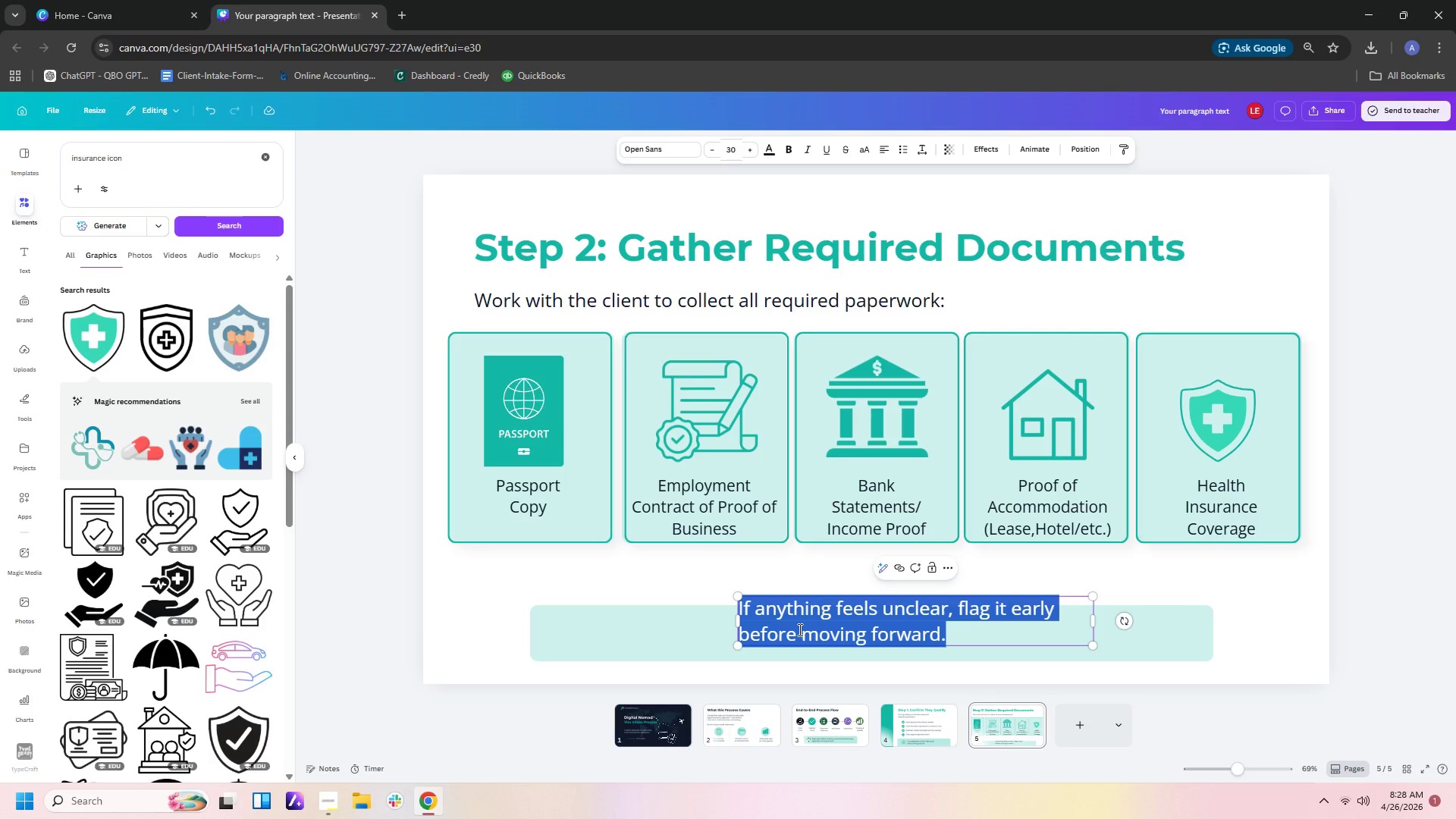 
type(Tip: Set expectar)
key(Backspace)
type(tions early -- comlpete documents + )
key(Backspace)
key(Backspace)
type(+)
key(Backspace)
type(= faster processing.)
 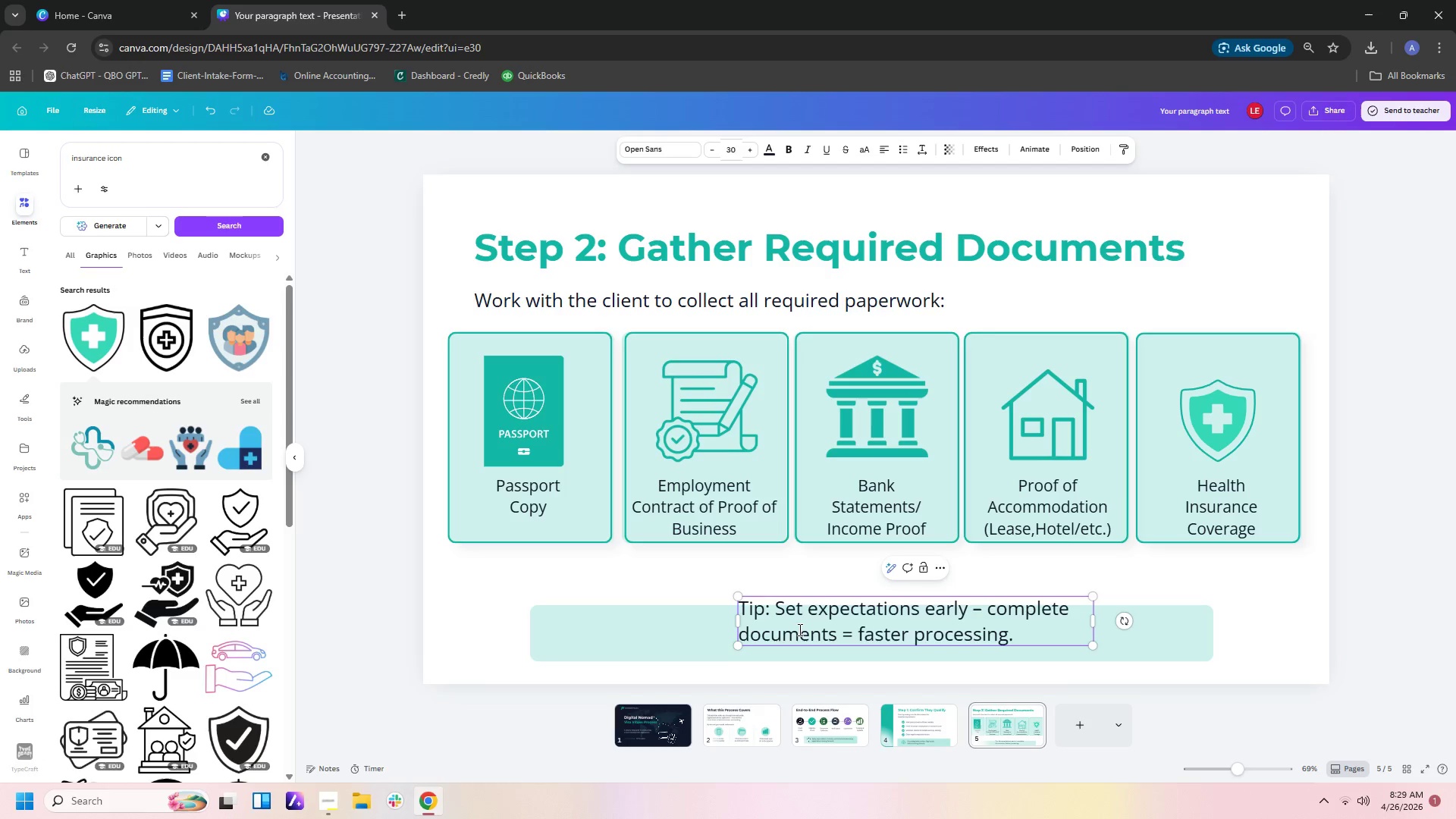 
left_click_drag(start_coordinate=[1094, 624], to_coordinate=[1385, 646])
 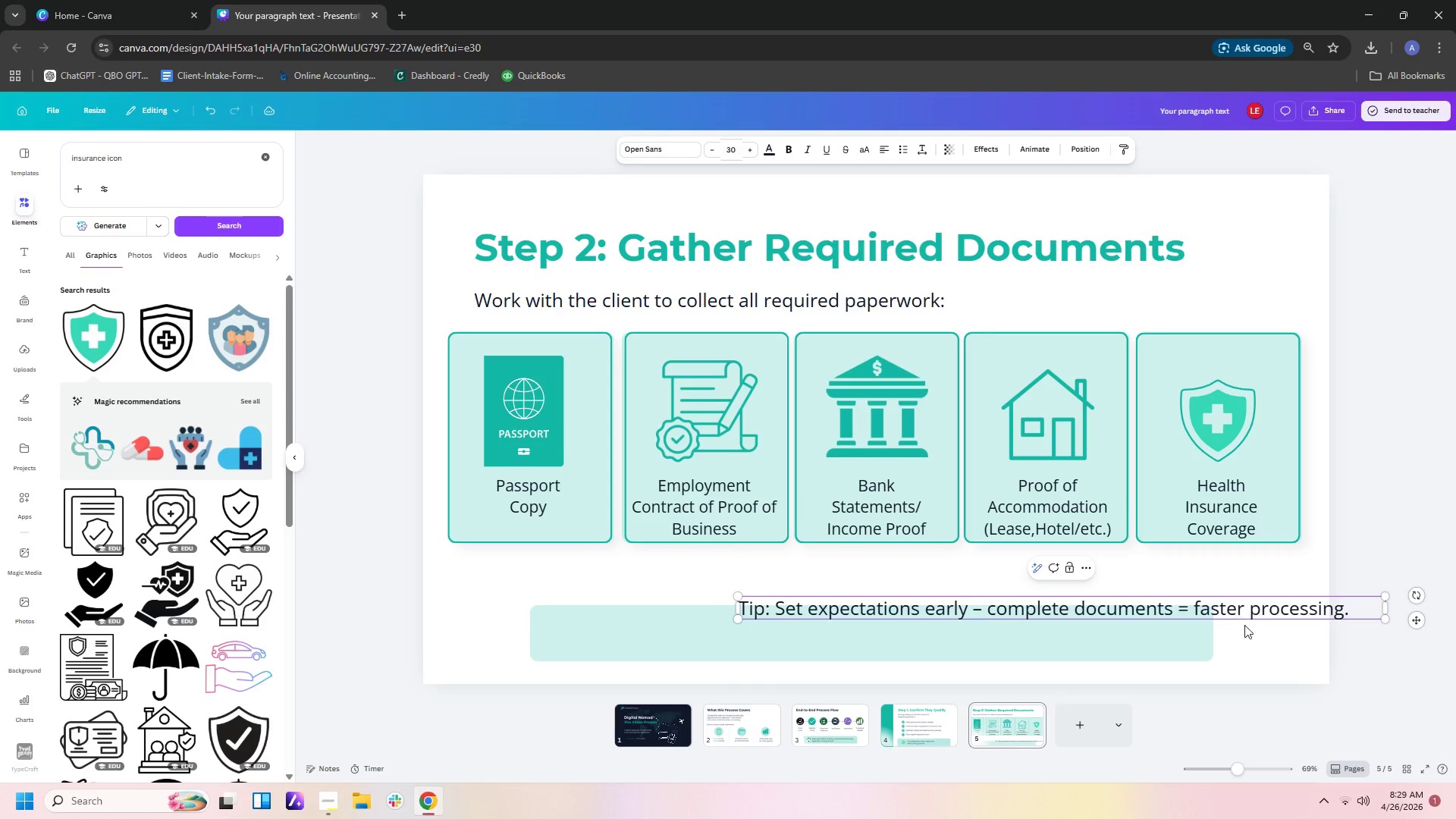 
left_click([1250, 628])
 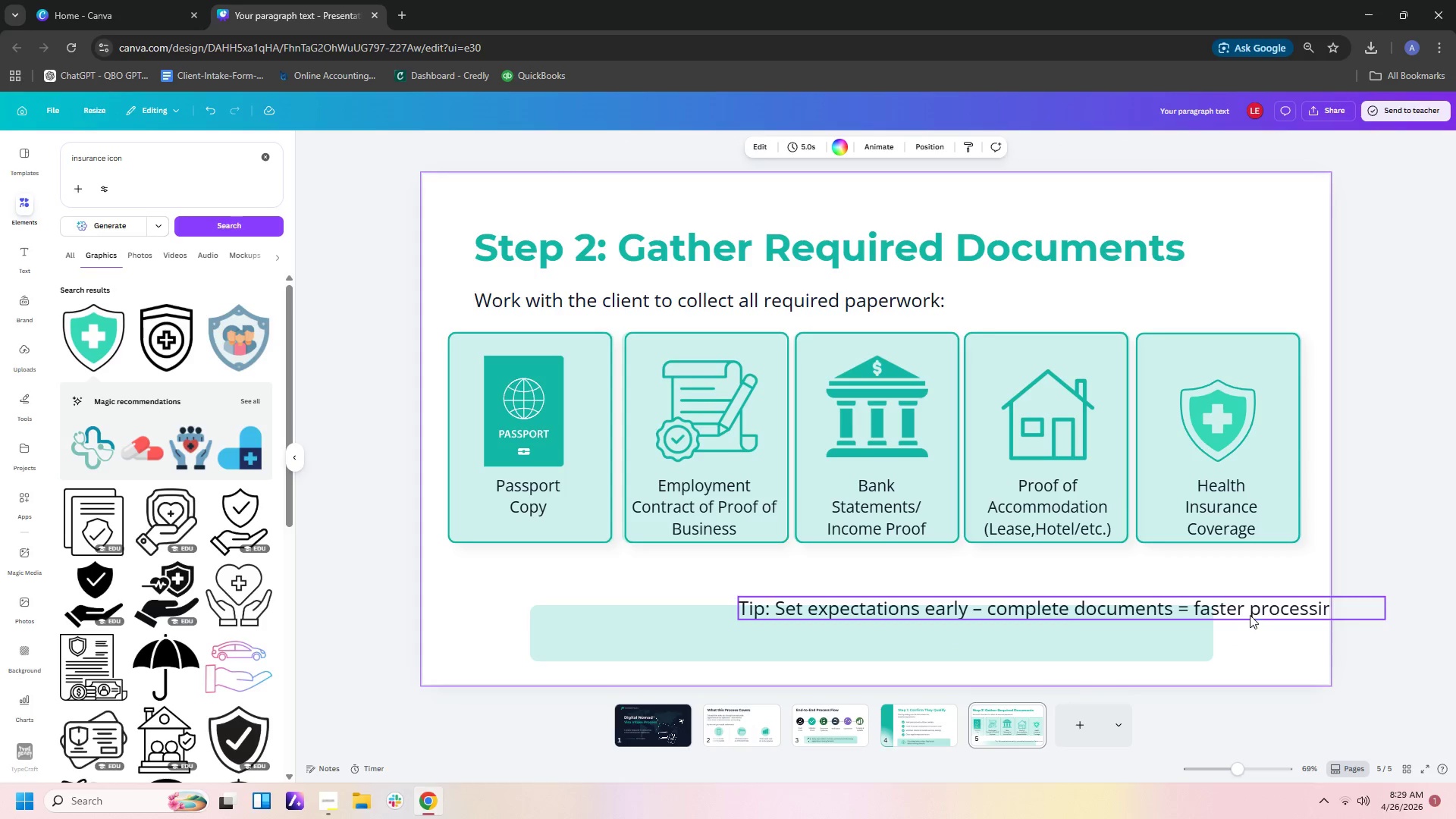 
left_click_drag(start_coordinate=[1249, 613], to_coordinate=[1128, 636])
 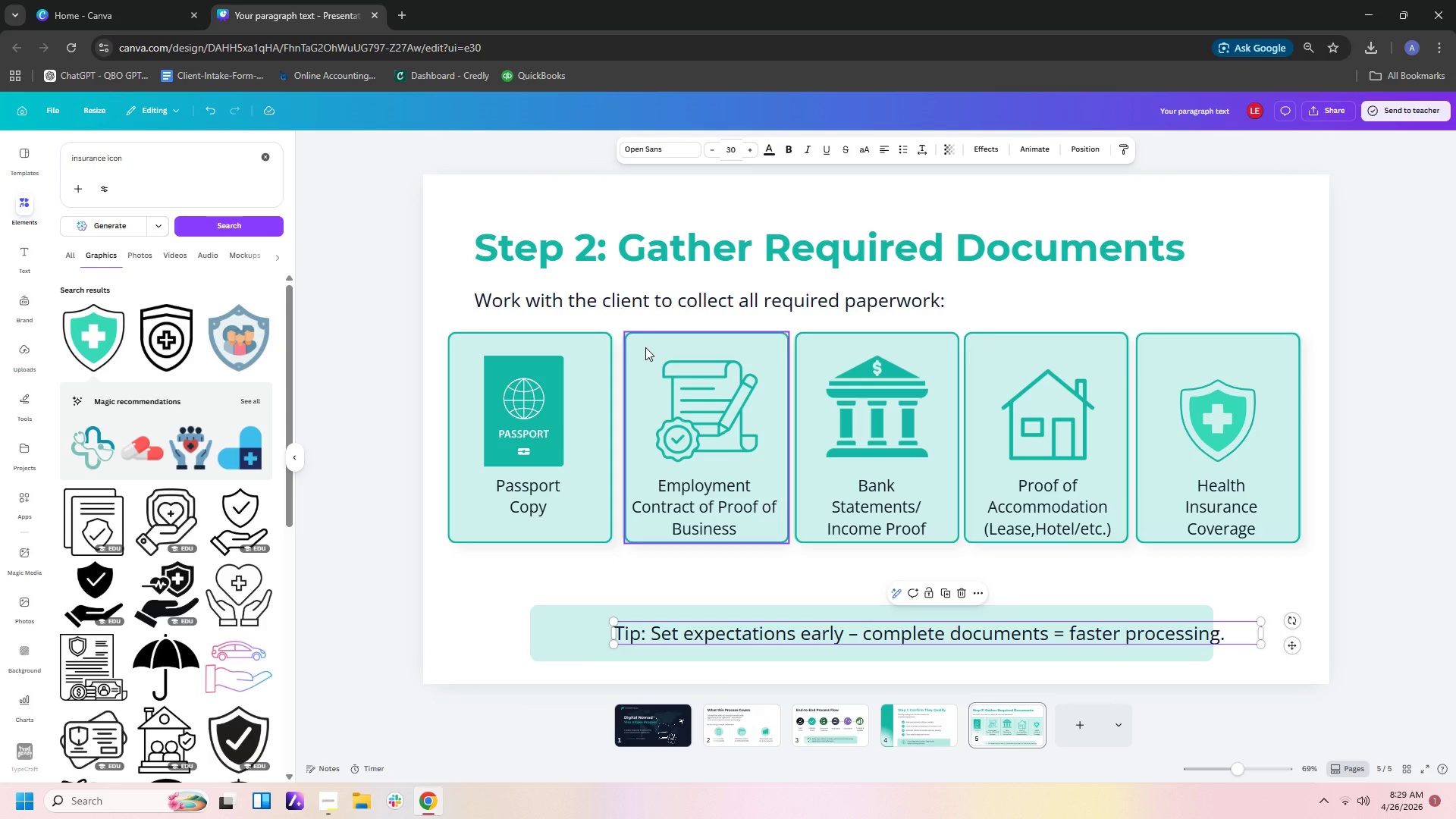 
wait(19.52)
 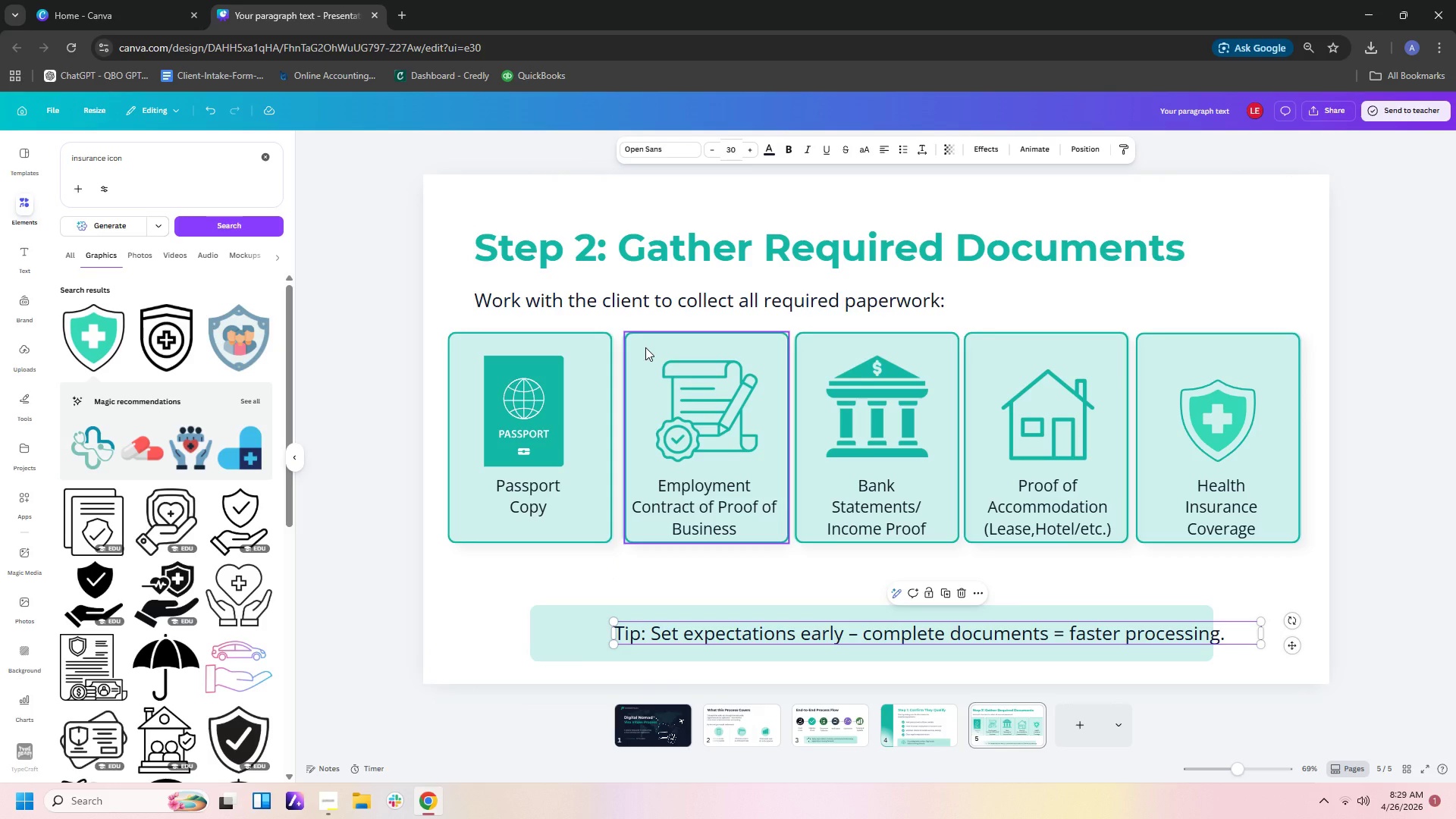 
left_click_drag(start_coordinate=[1178, 639], to_coordinate=[1155, 636])
 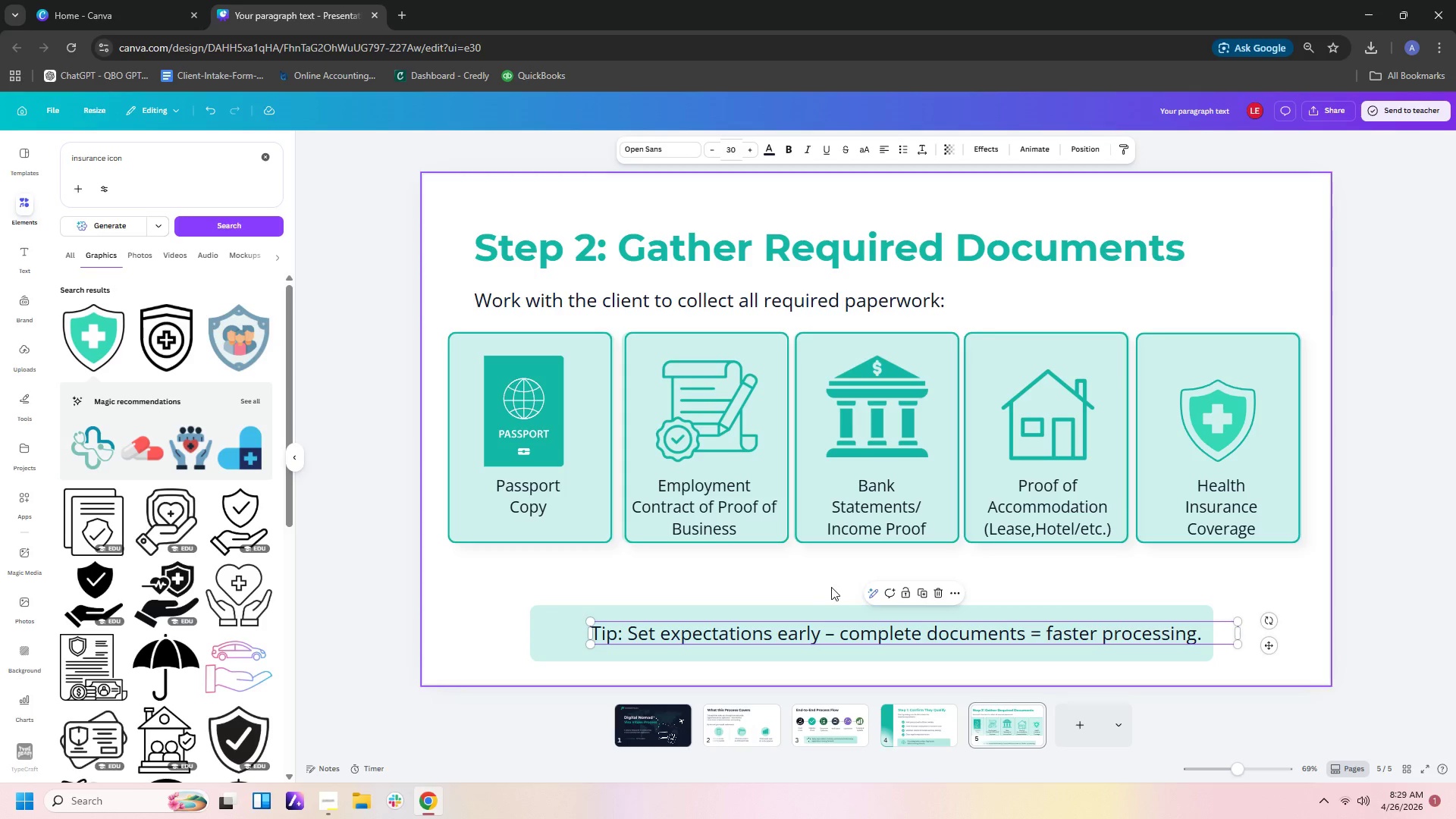 
left_click_drag(start_coordinate=[1241, 635], to_coordinate=[1216, 638])
 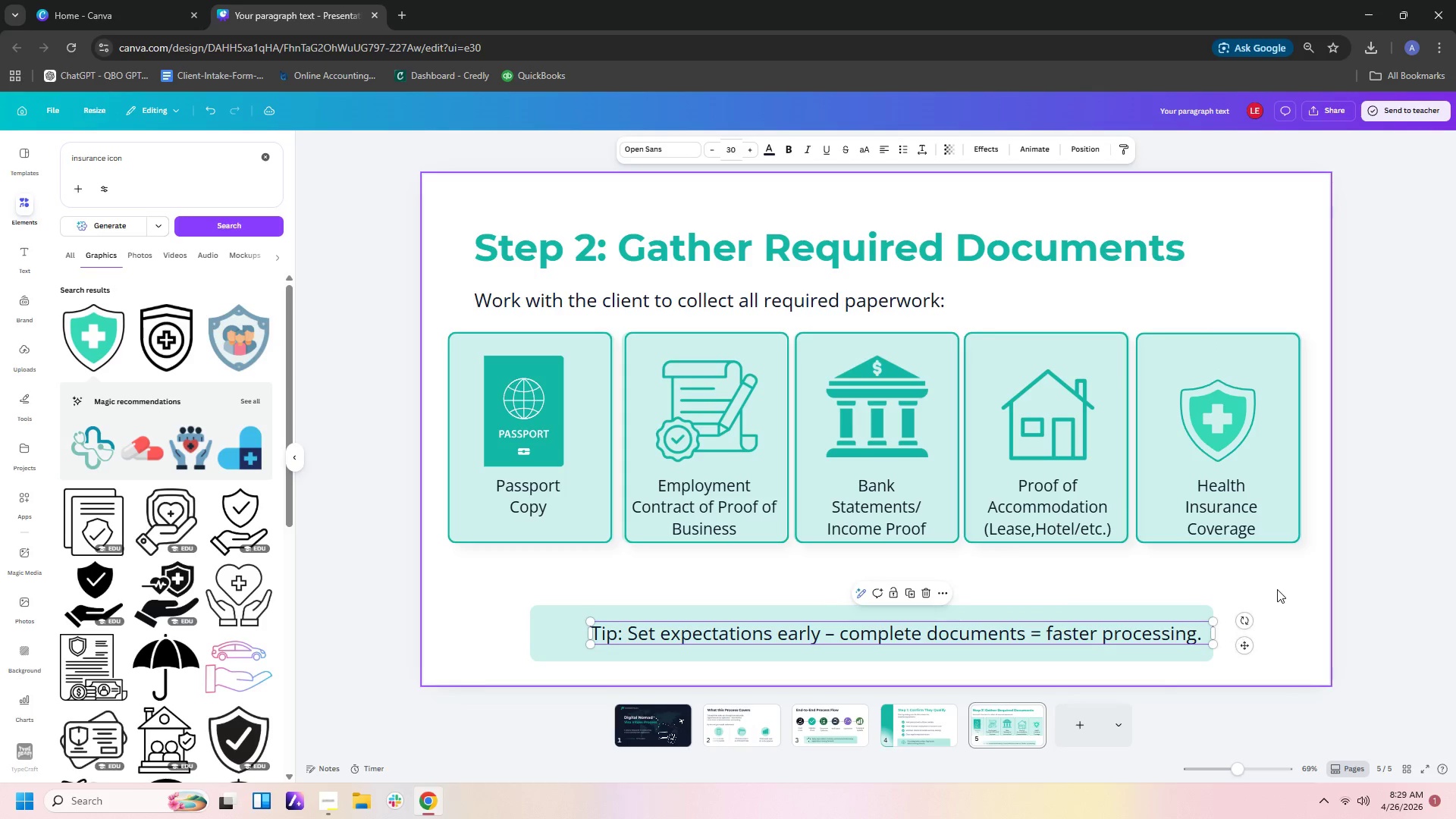 
left_click([1277, 589])
 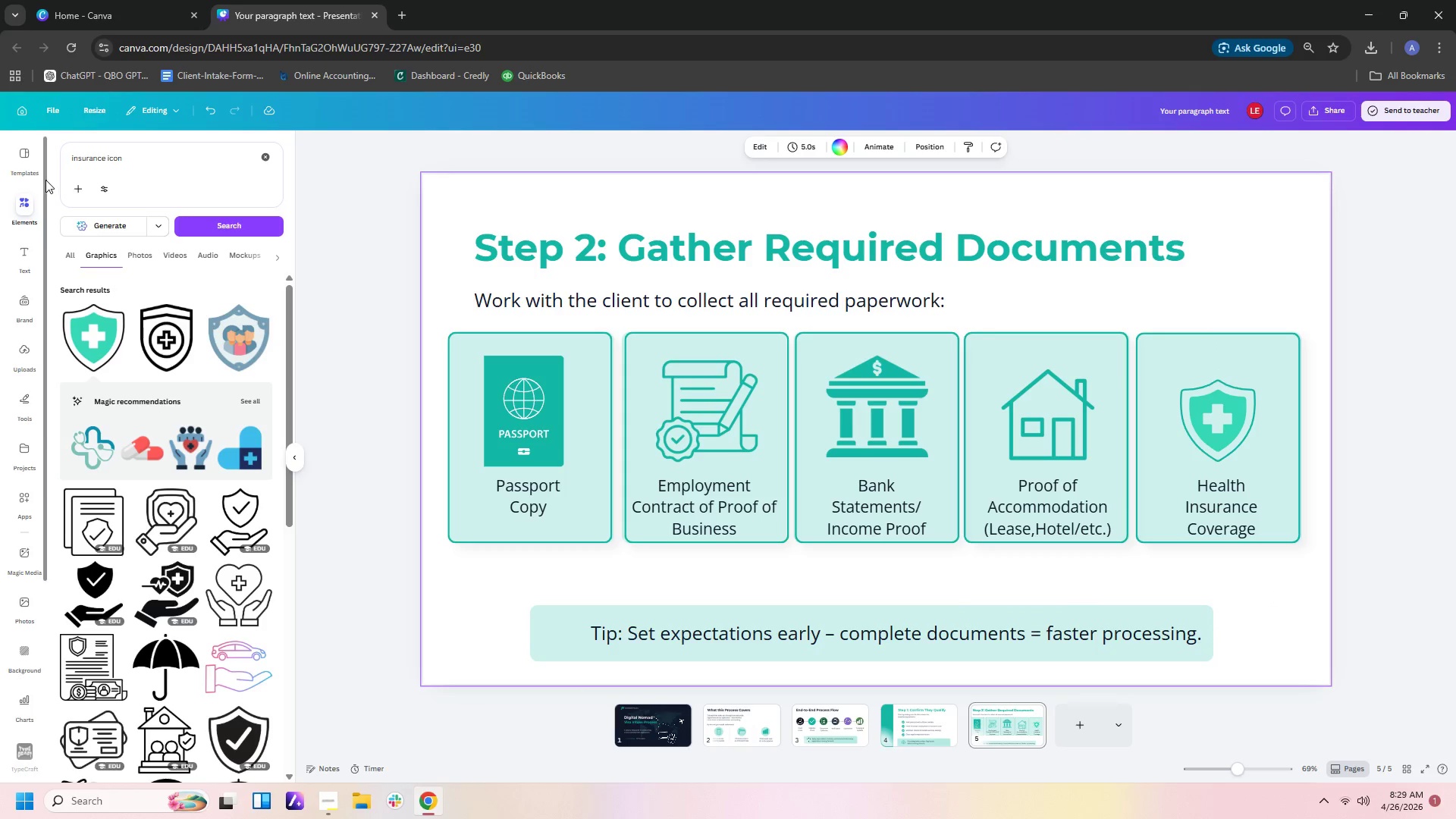 
left_click_drag(start_coordinate=[138, 162], to_coordinate=[0, 171])
 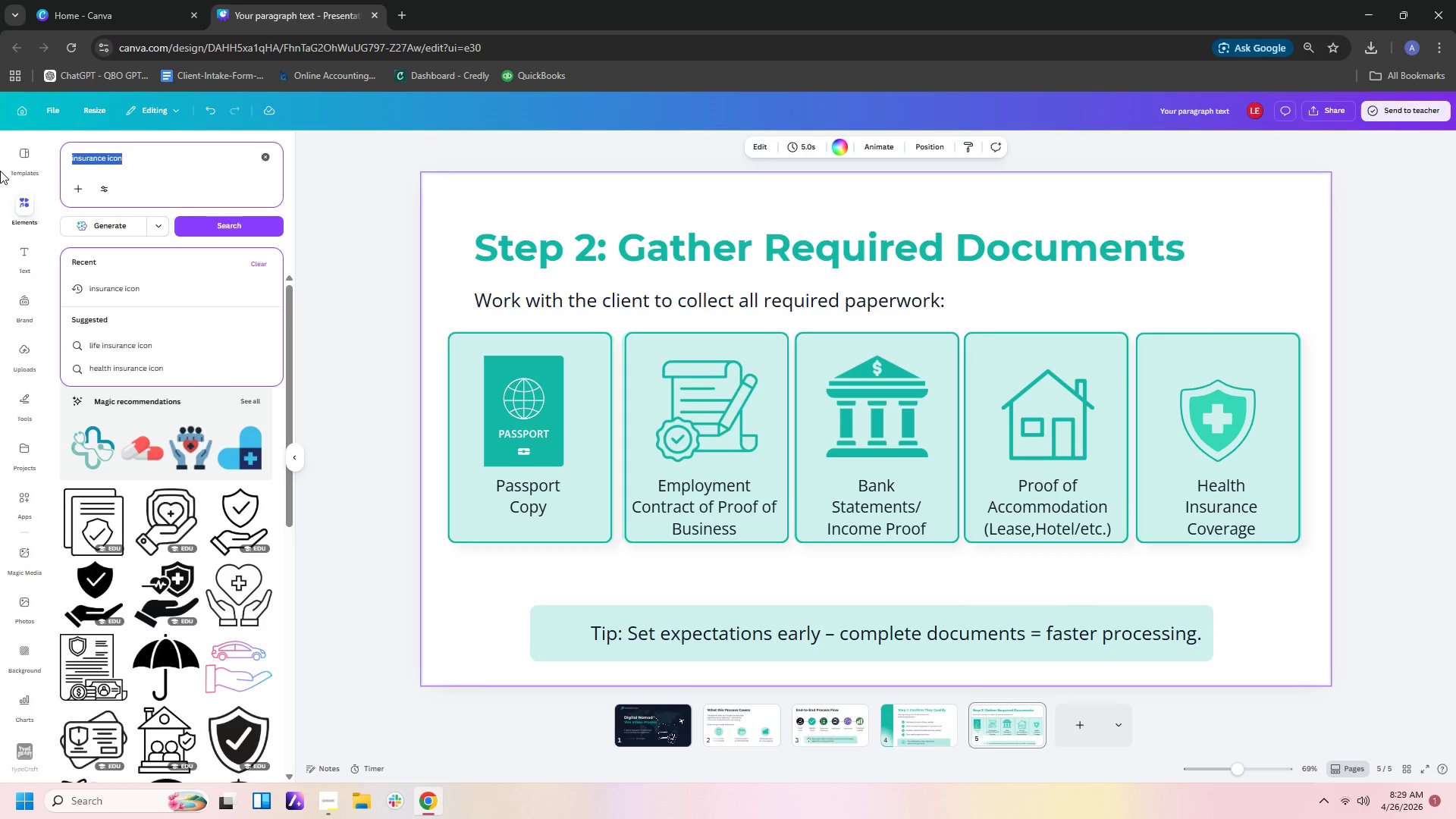 
type(star)
 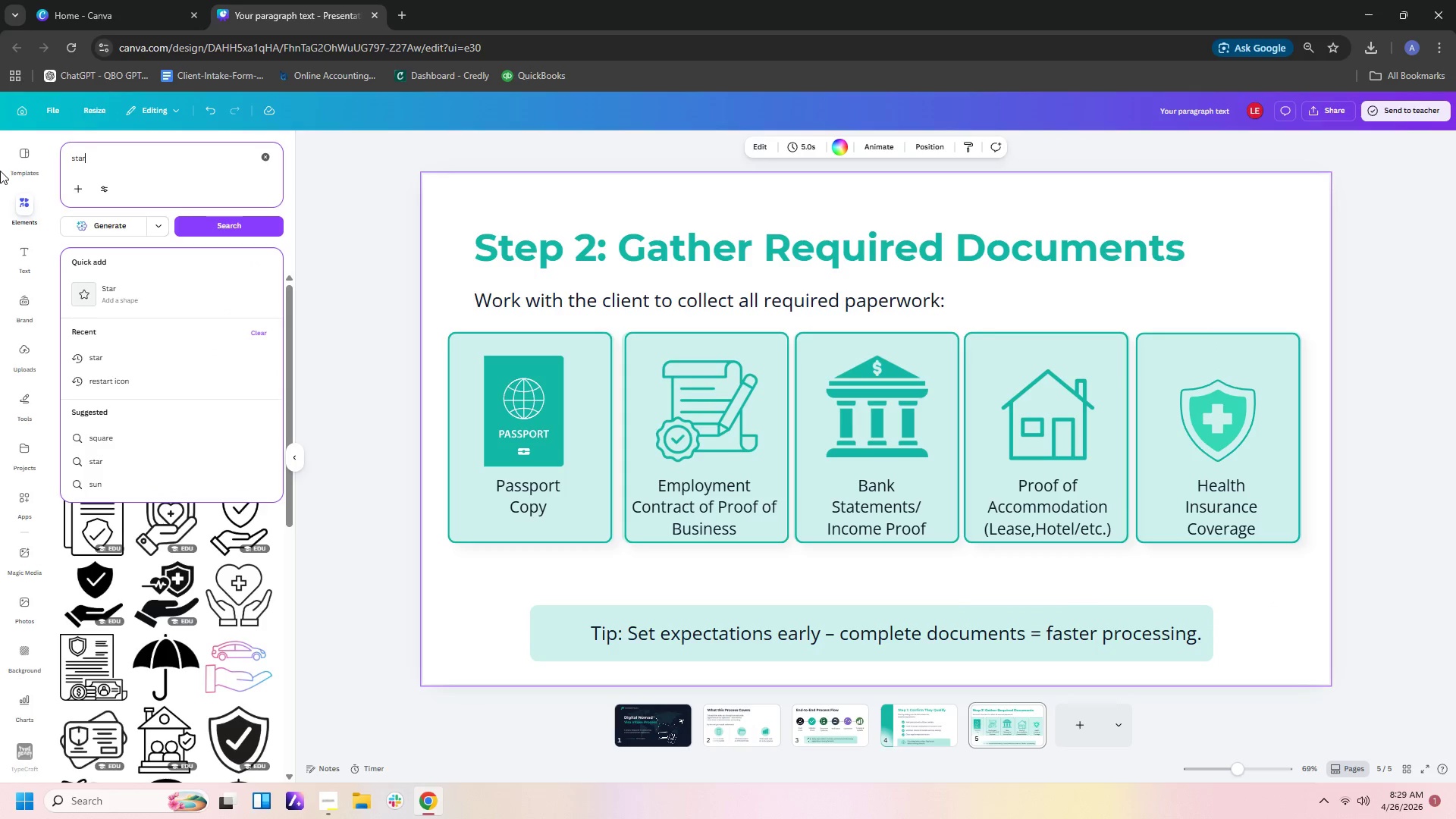 
key(Enter)
 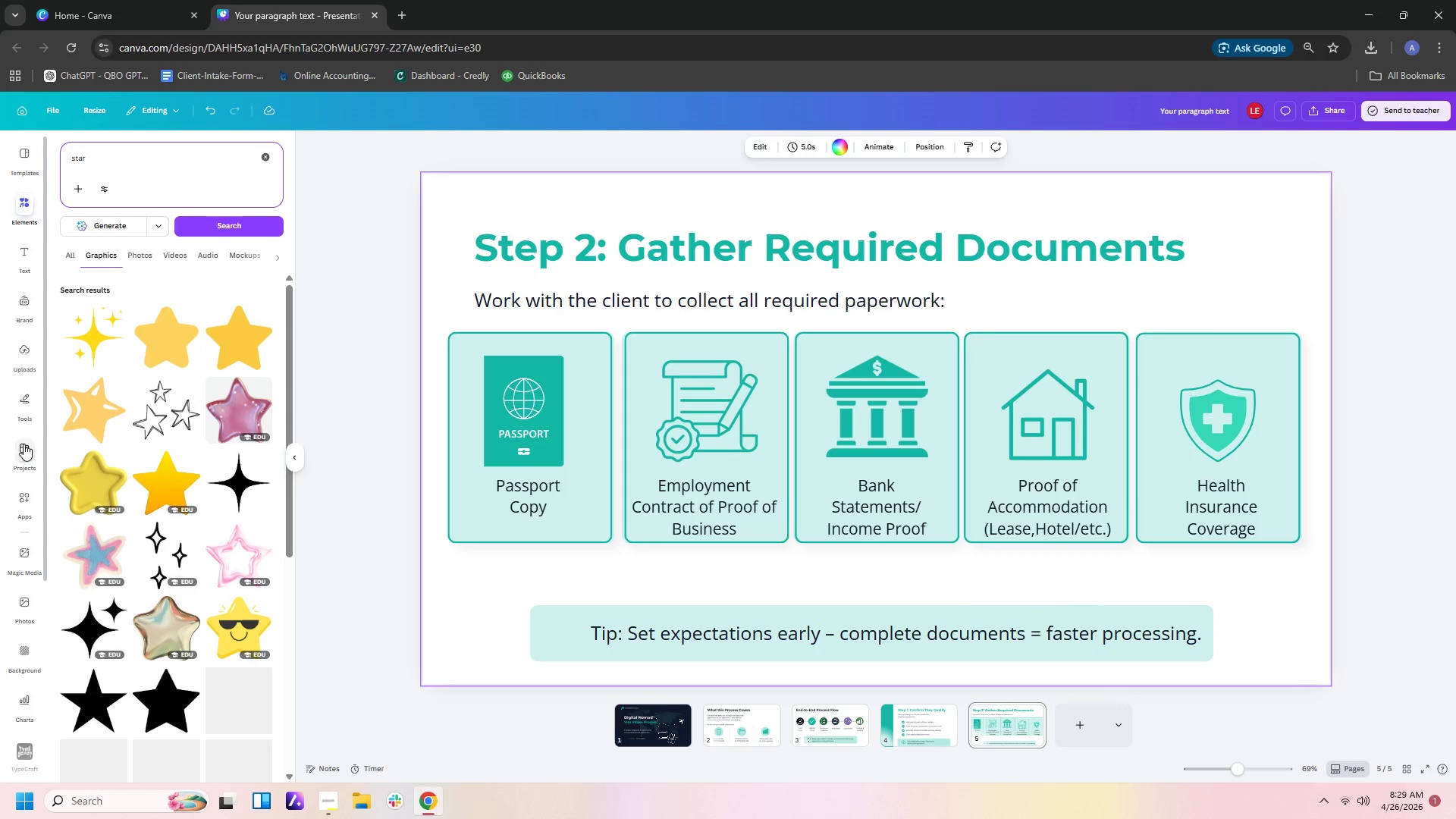 
left_click([256, 331])
 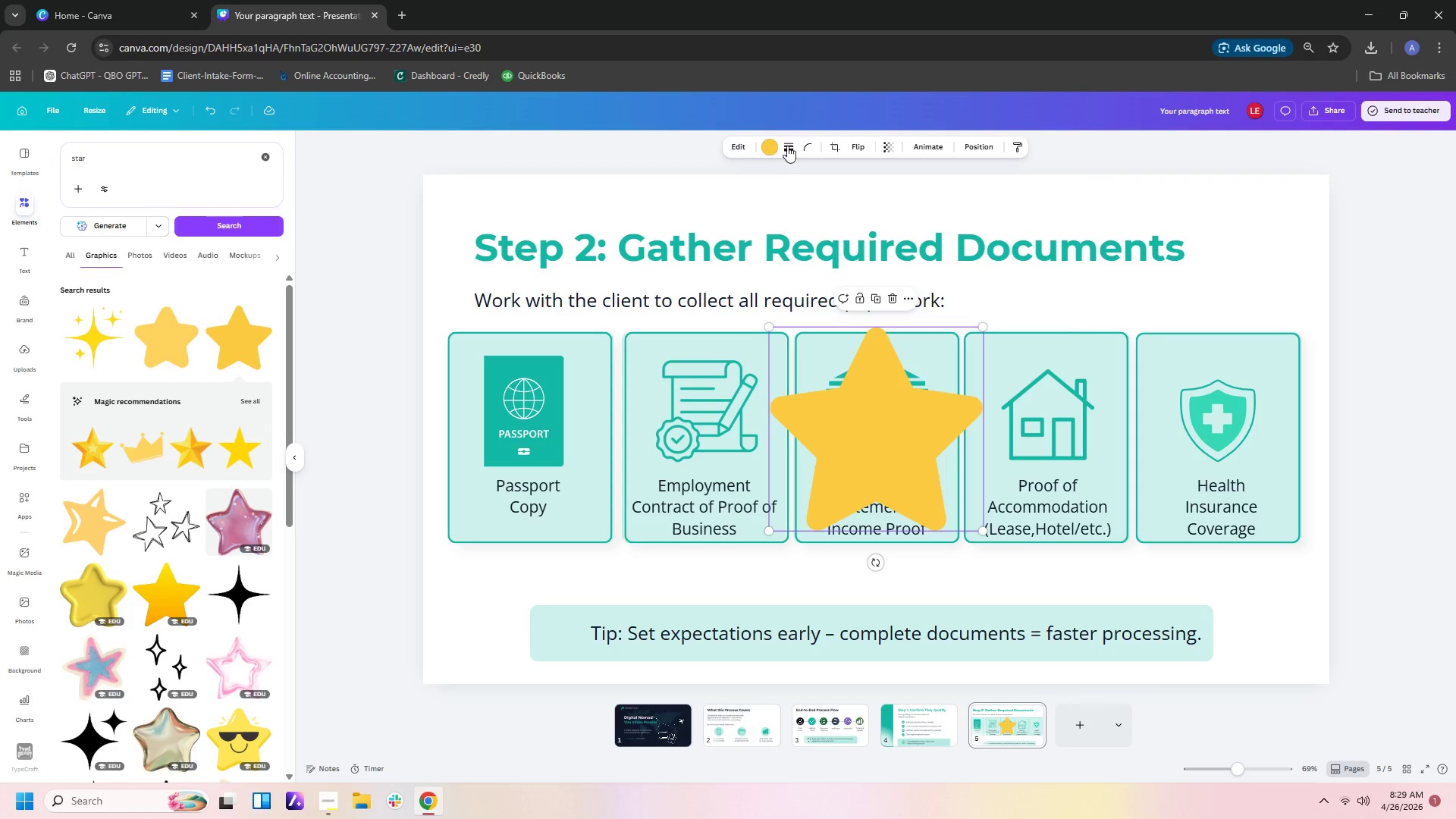 
left_click([755, 146])
 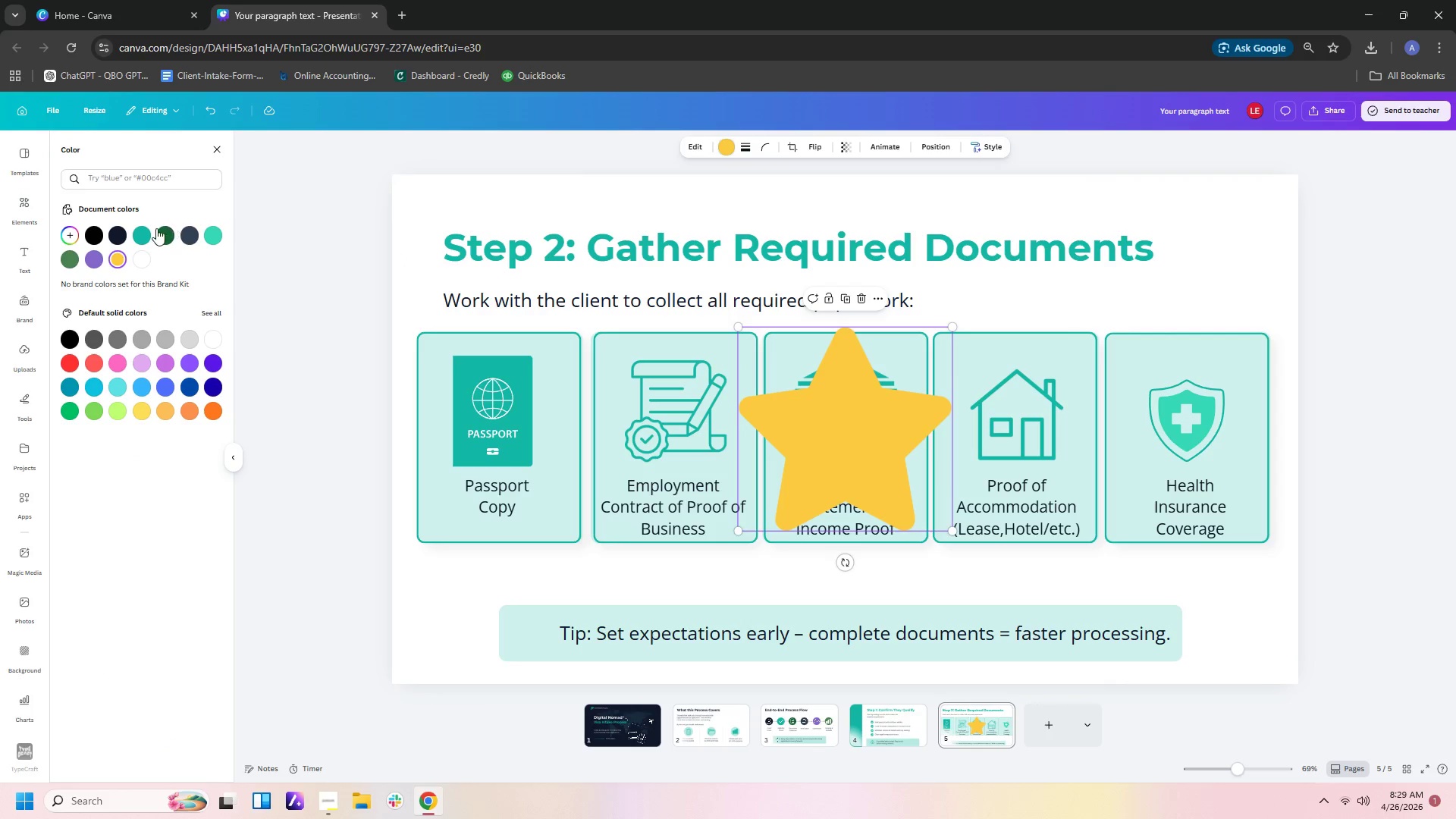 
left_click([143, 234])
 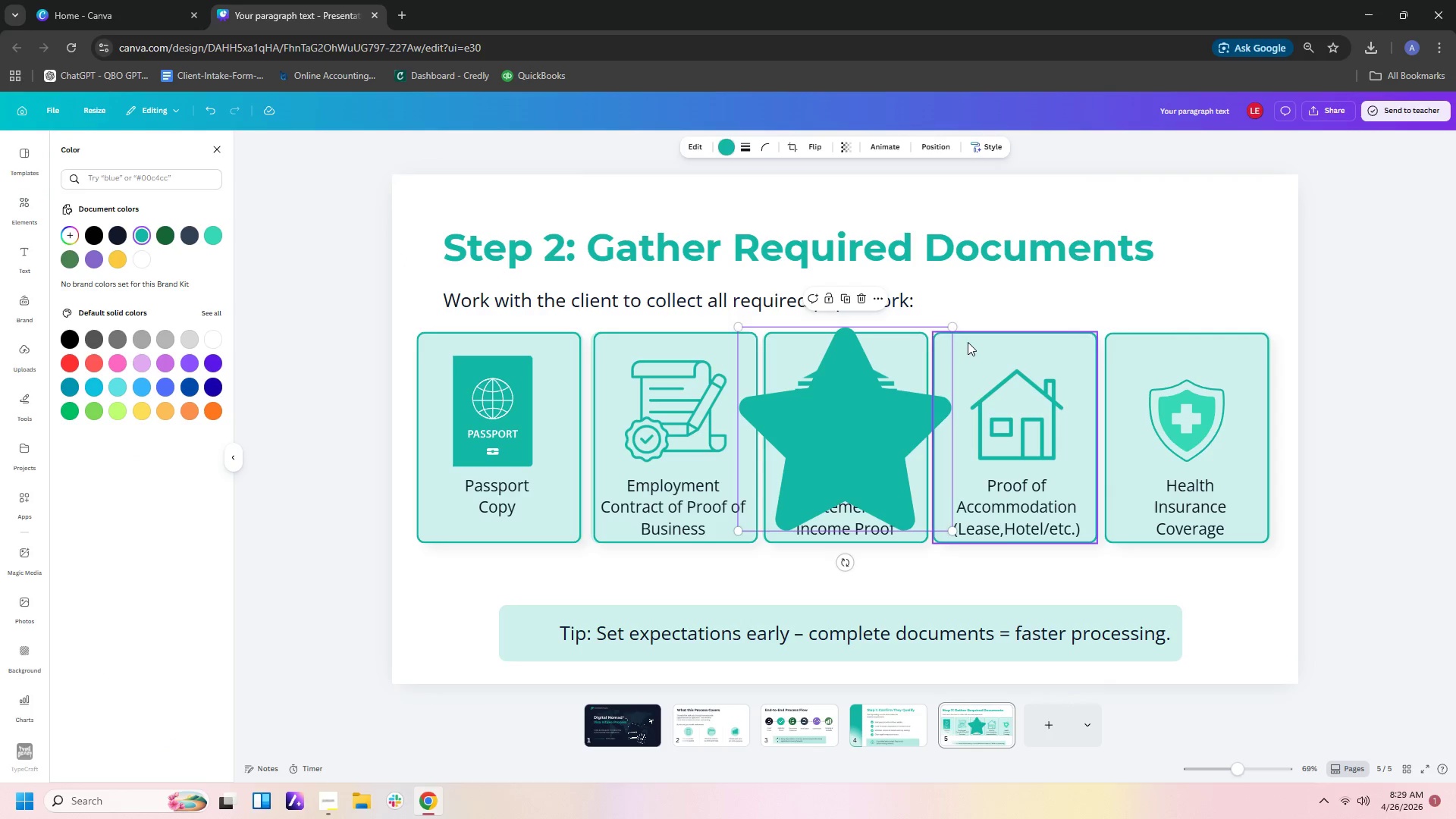 
left_click_drag(start_coordinate=[954, 326], to_coordinate=[802, 506])
 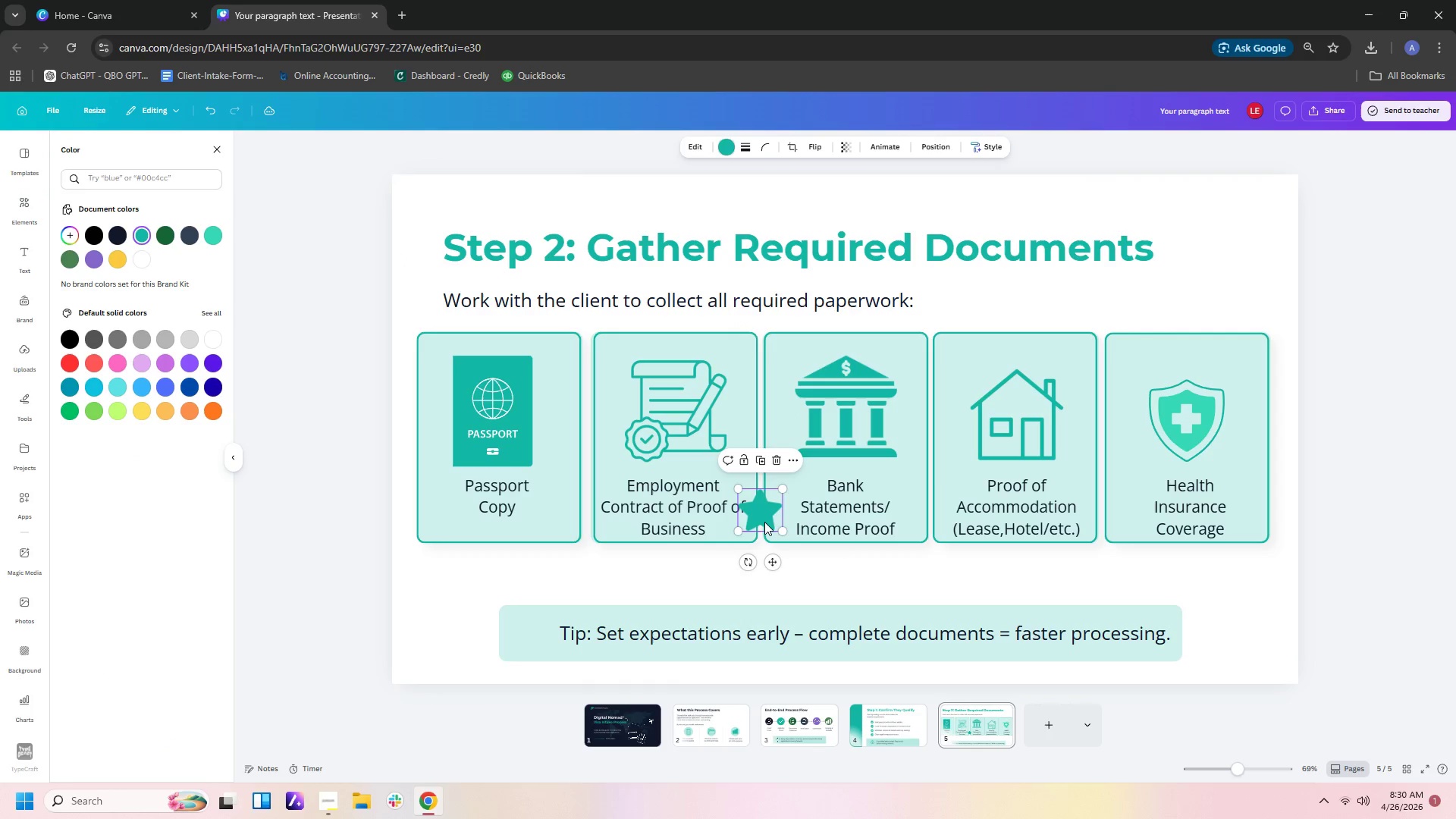 
left_click_drag(start_coordinate=[764, 522], to_coordinate=[544, 639])
 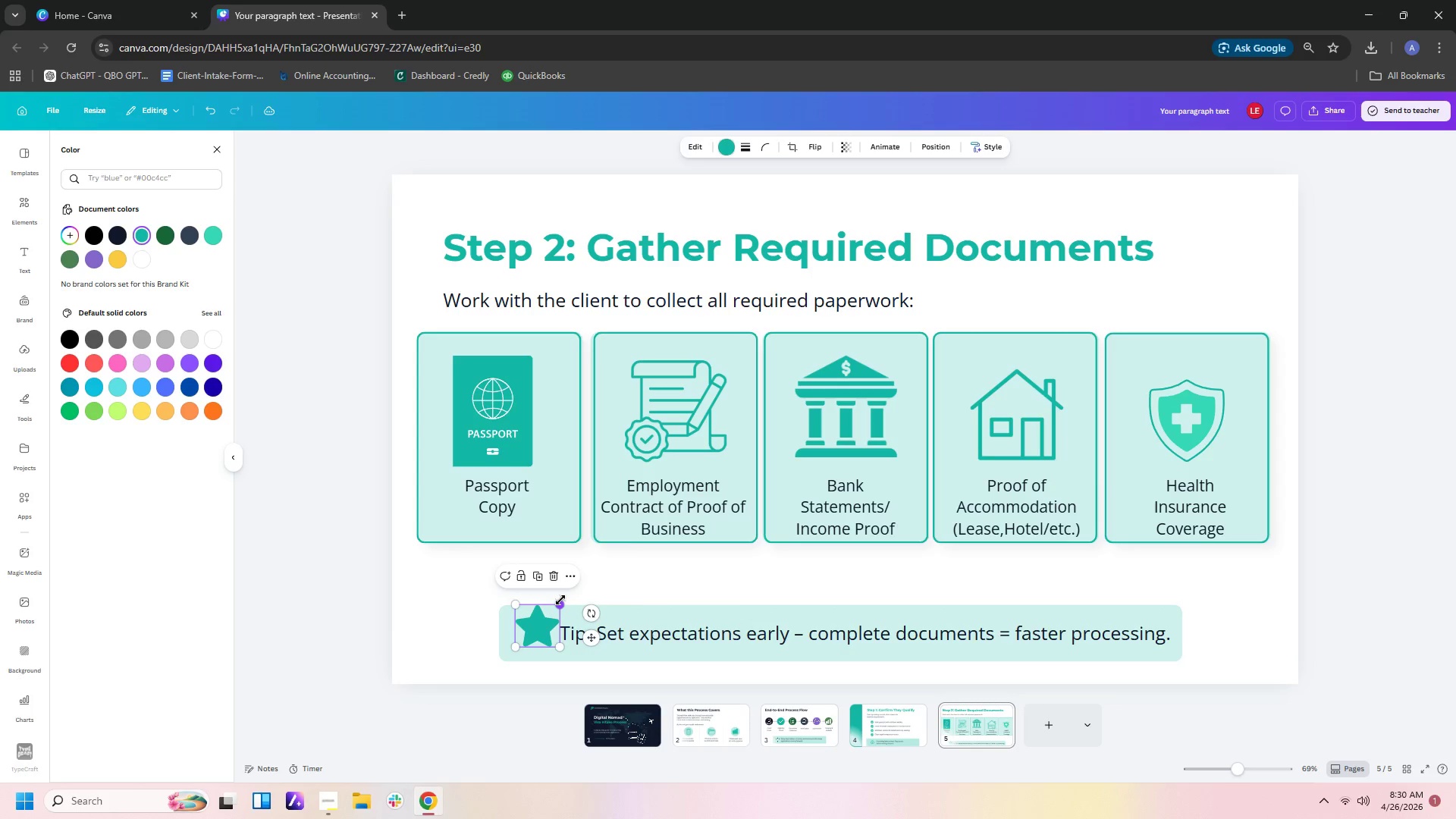 
left_click_drag(start_coordinate=[560, 600], to_coordinate=[548, 614])
 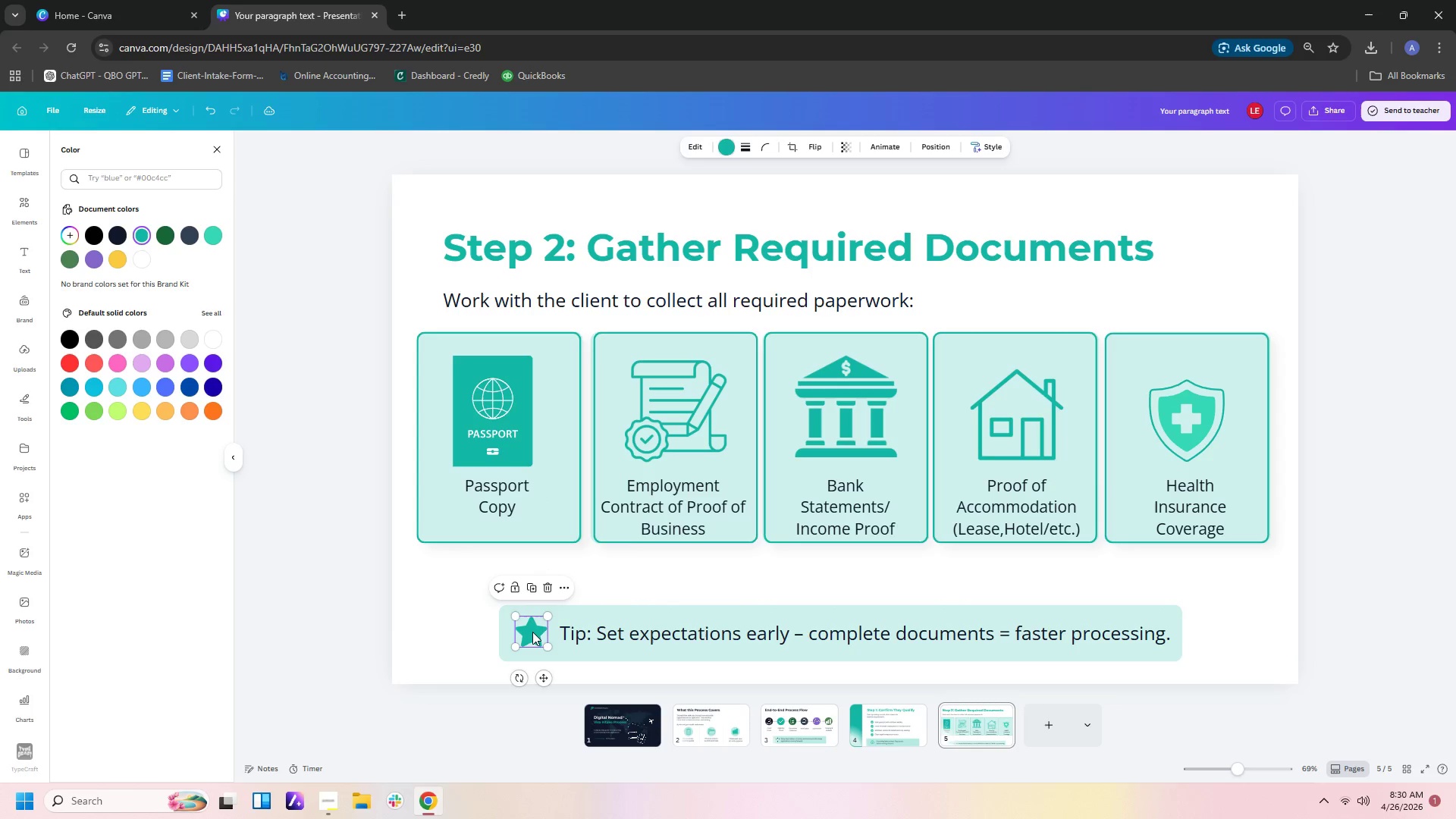 
left_click_drag(start_coordinate=[532, 632], to_coordinate=[538, 634])
 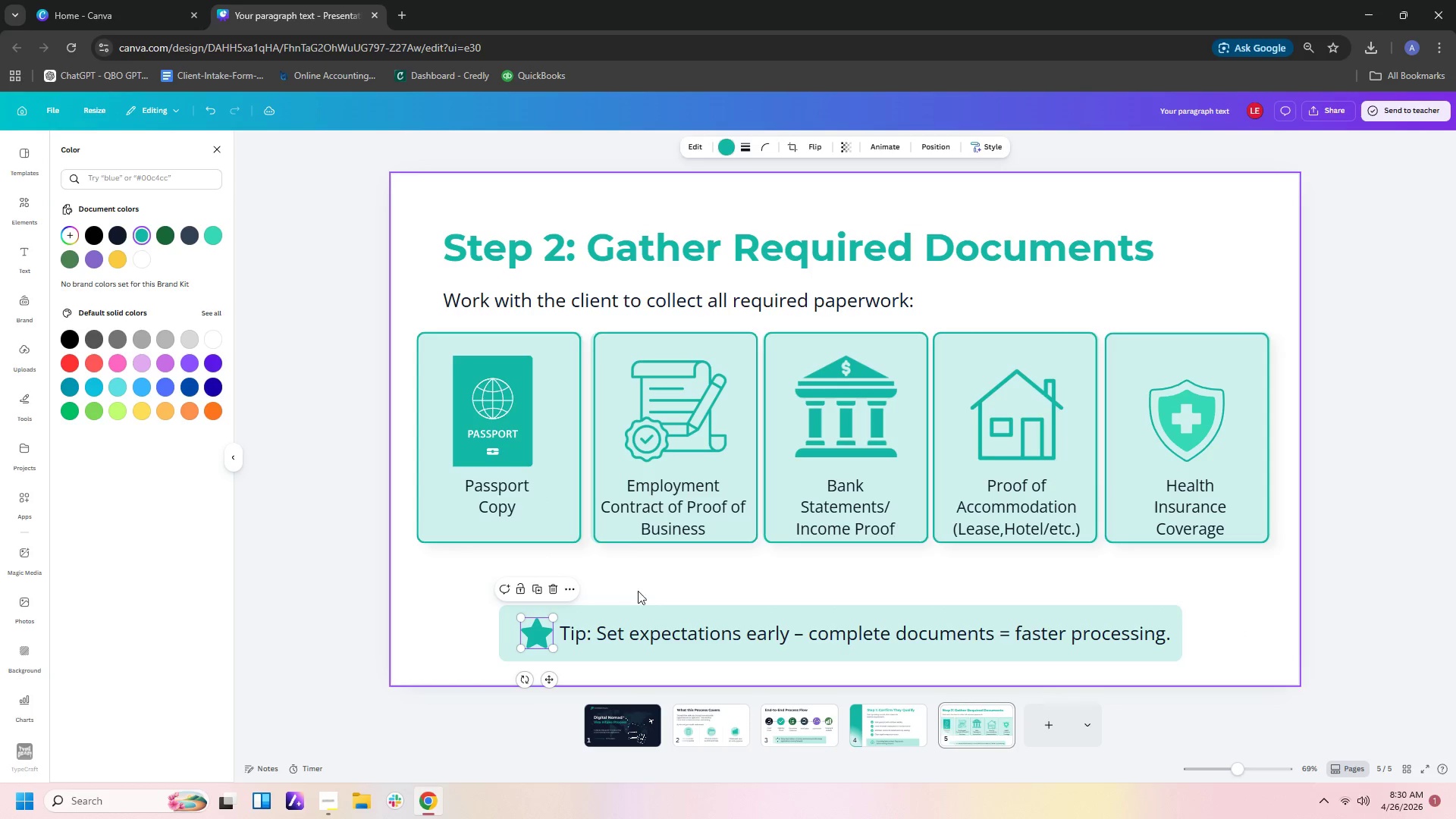 
left_click([646, 588])
 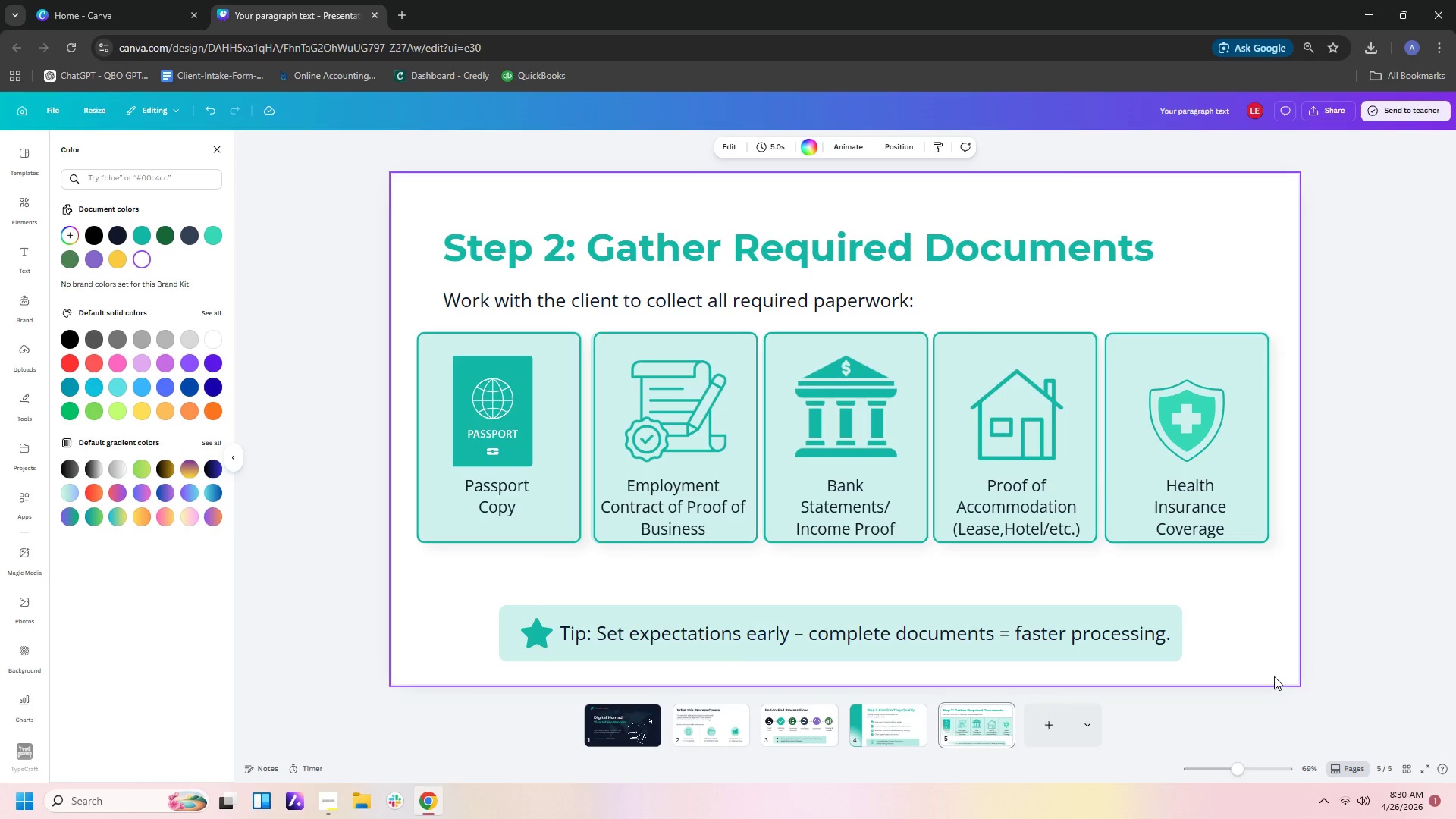 
left_click([1228, 661])
 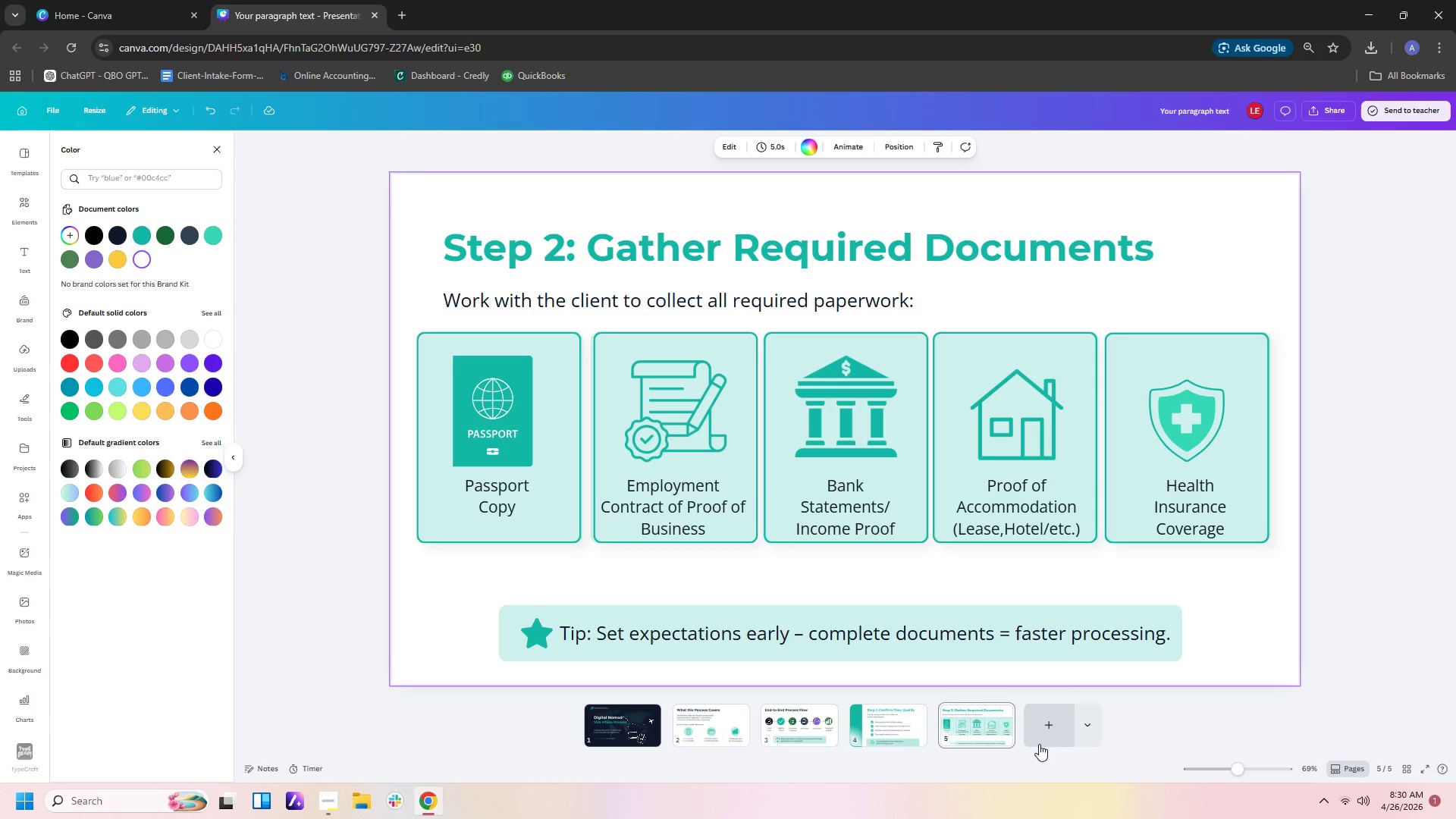 
left_click([1049, 736])
 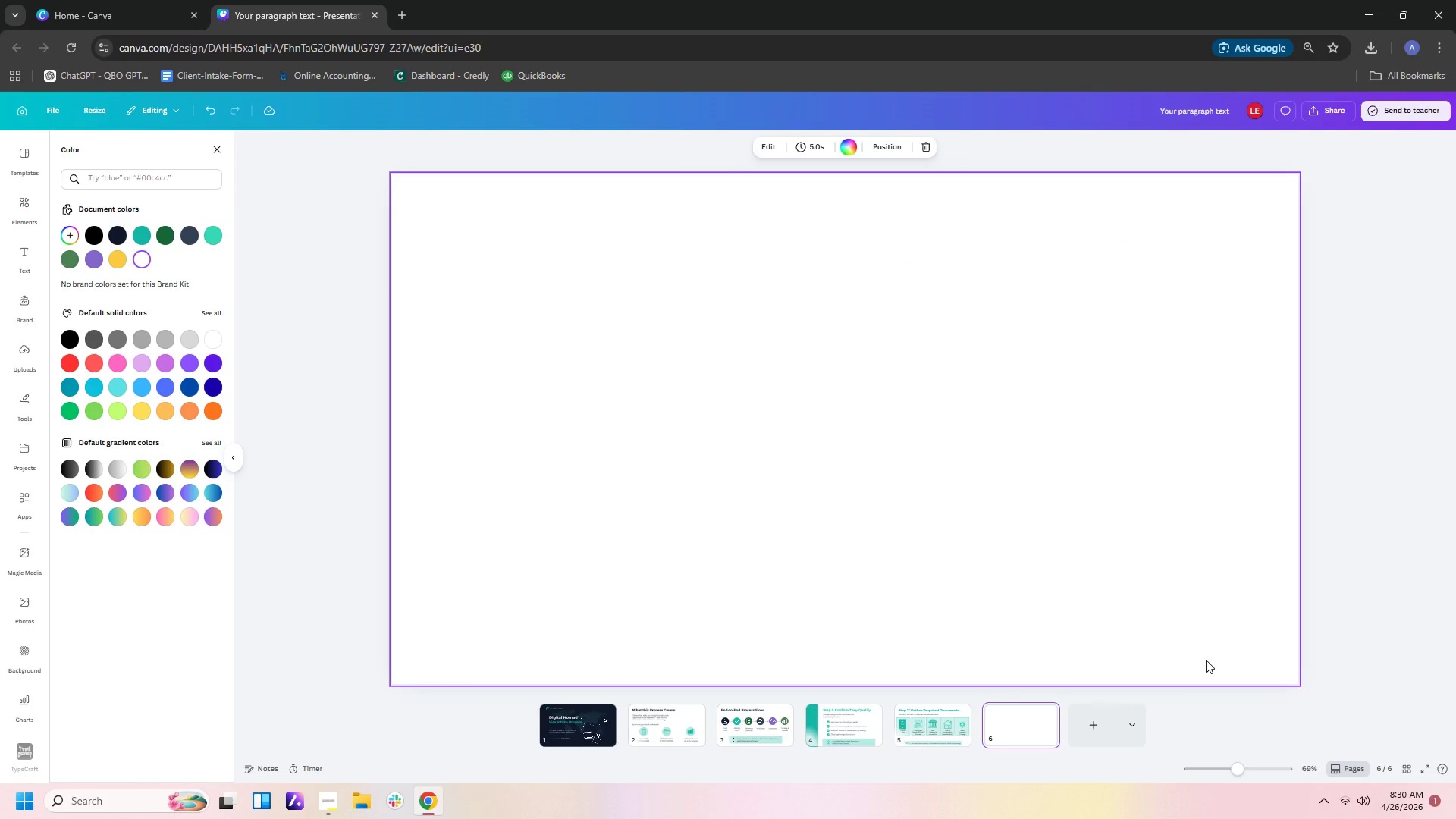 
wait(13.23)
 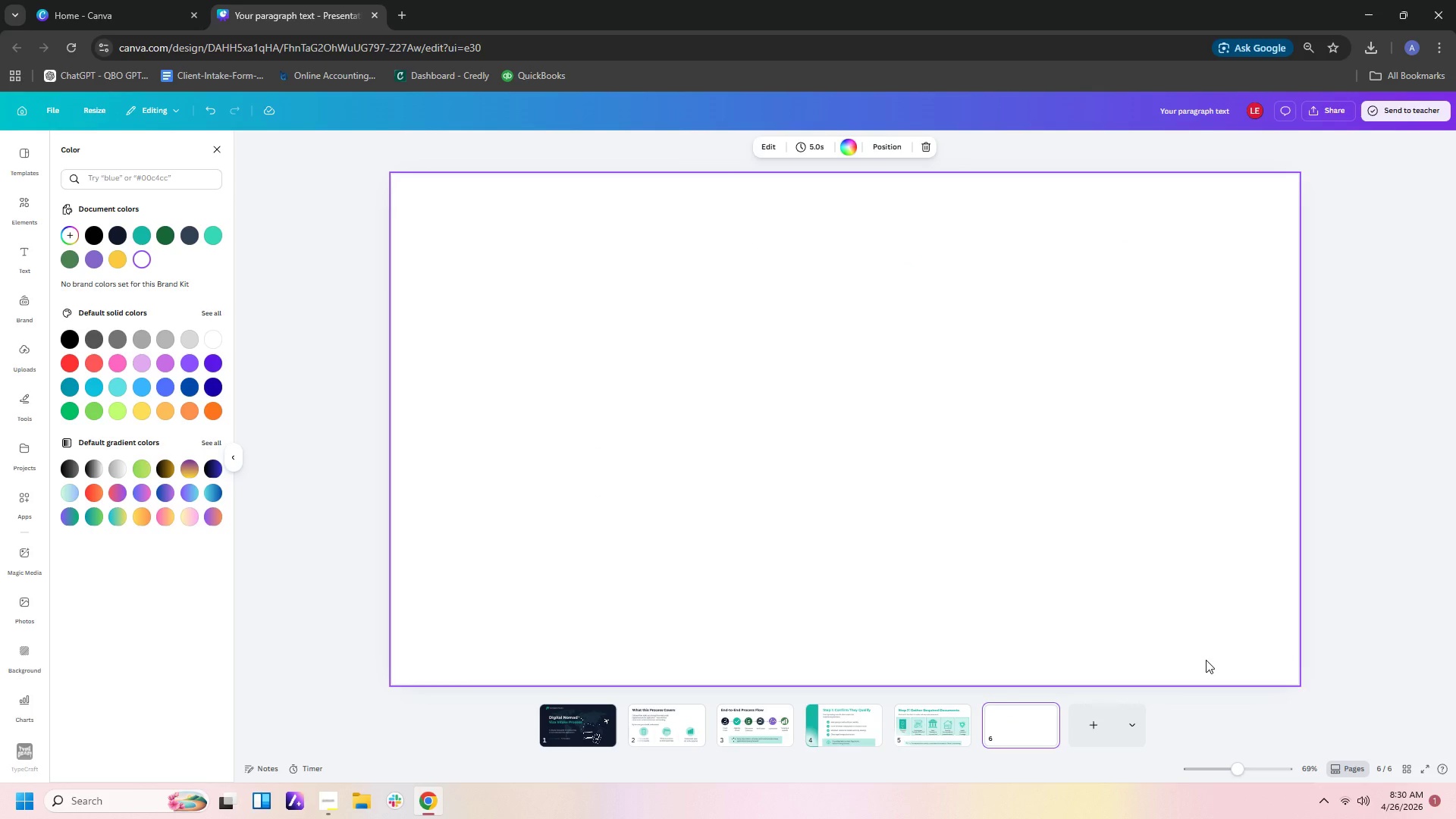 
left_click([1027, 716])
 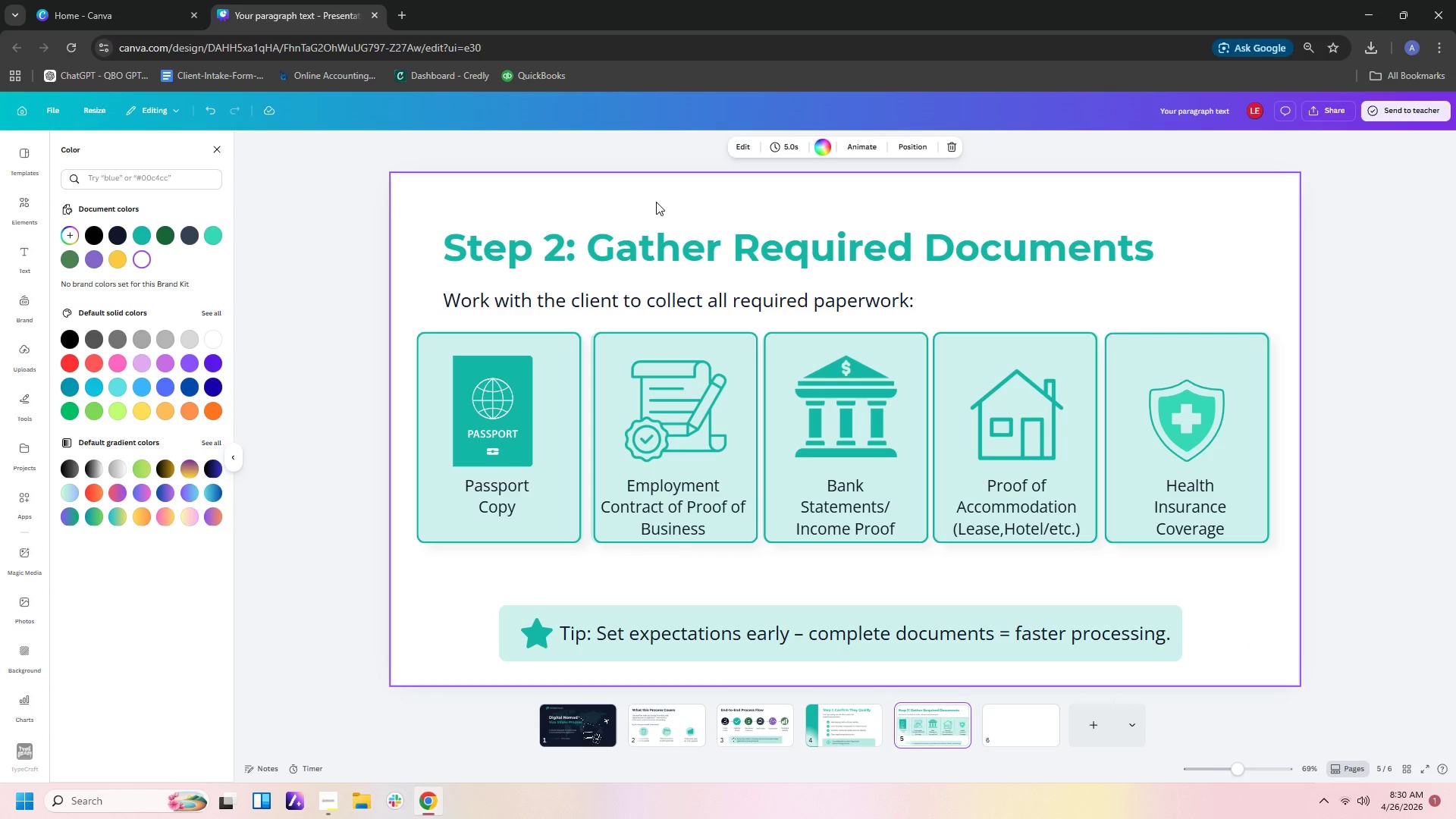 
left_click_drag(start_coordinate=[656, 198], to_coordinate=[701, 312])
 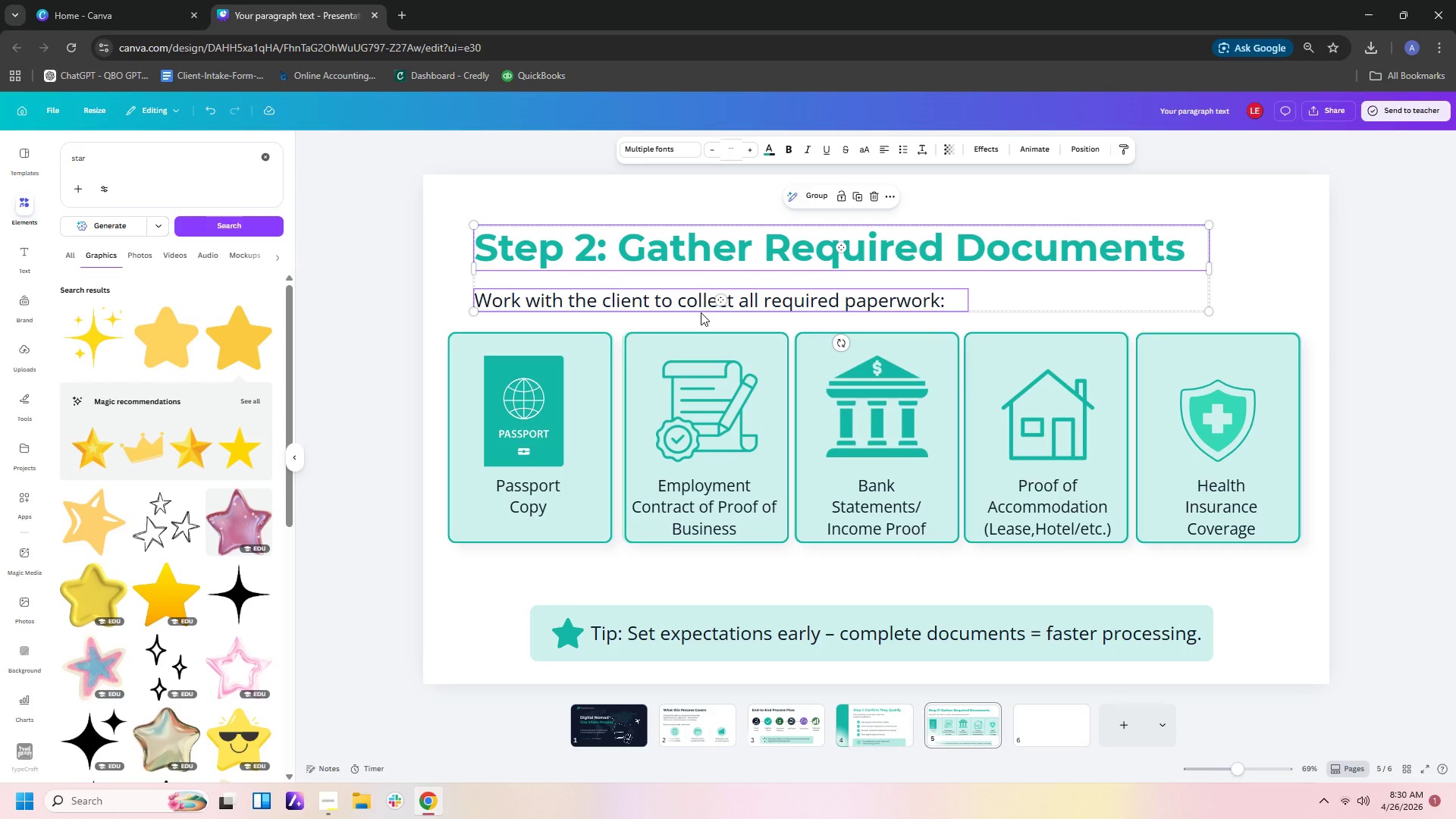 
key(Control+C)
 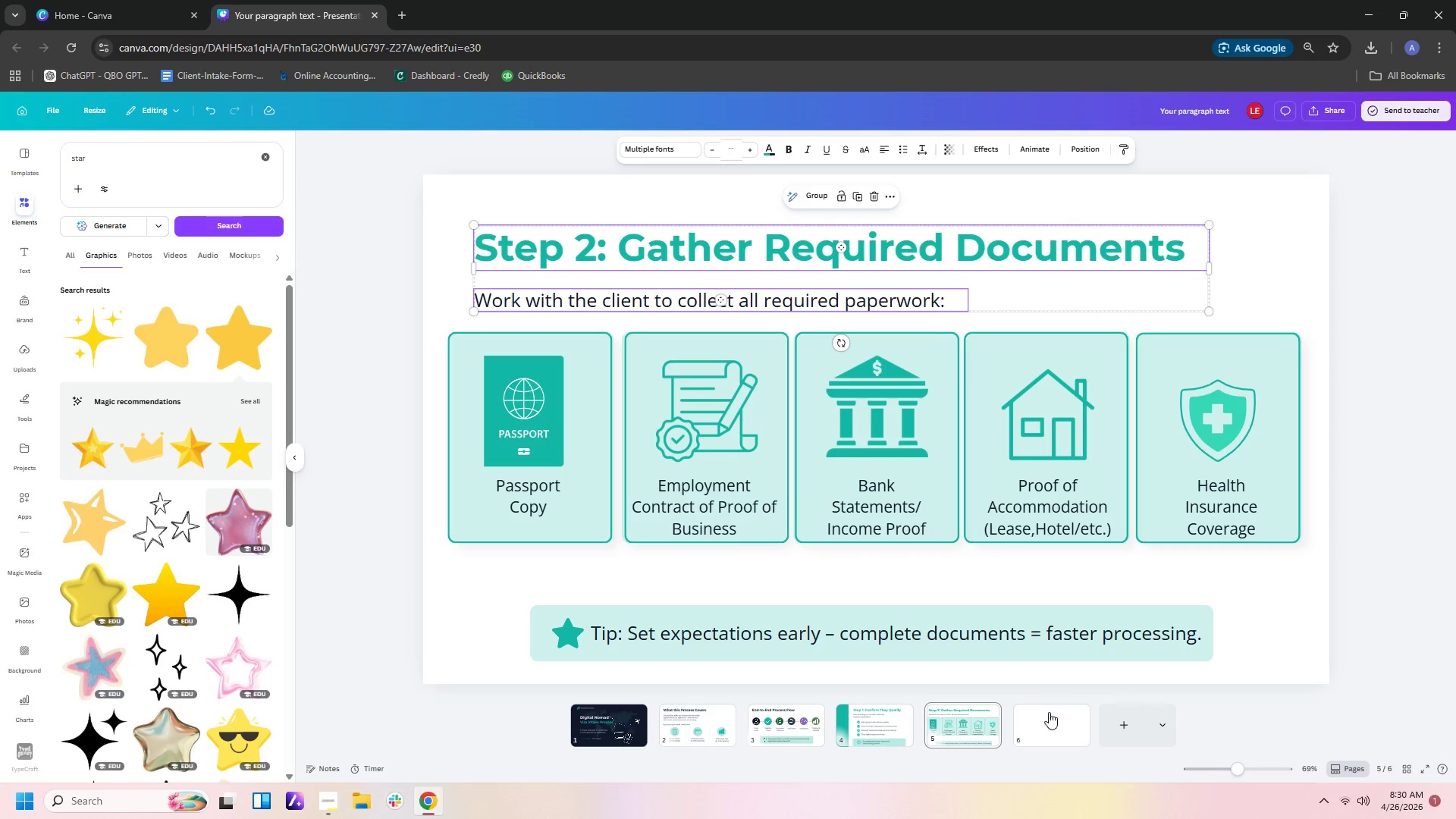 
left_click([1046, 715])
 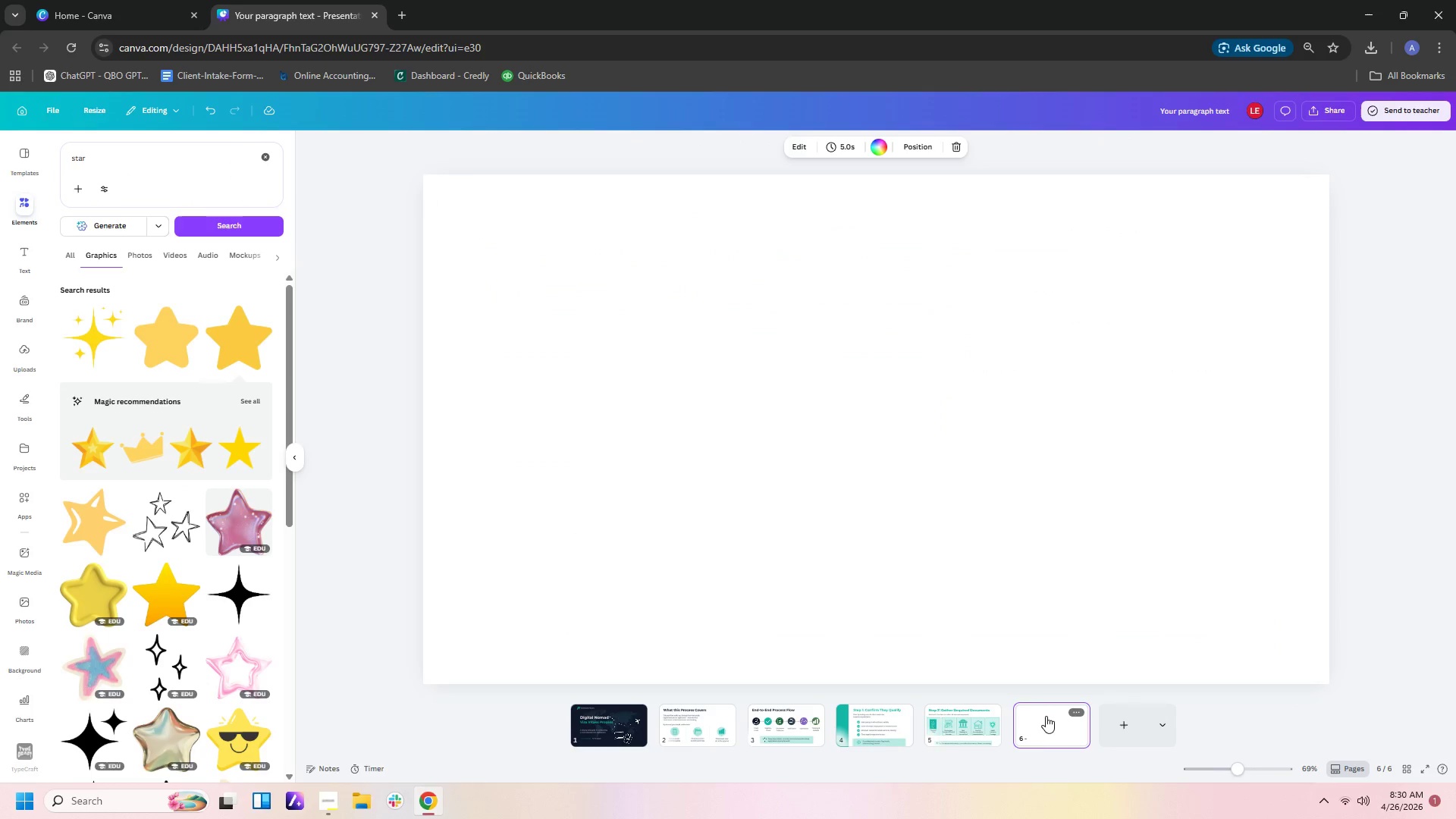 
key(Control+V)
 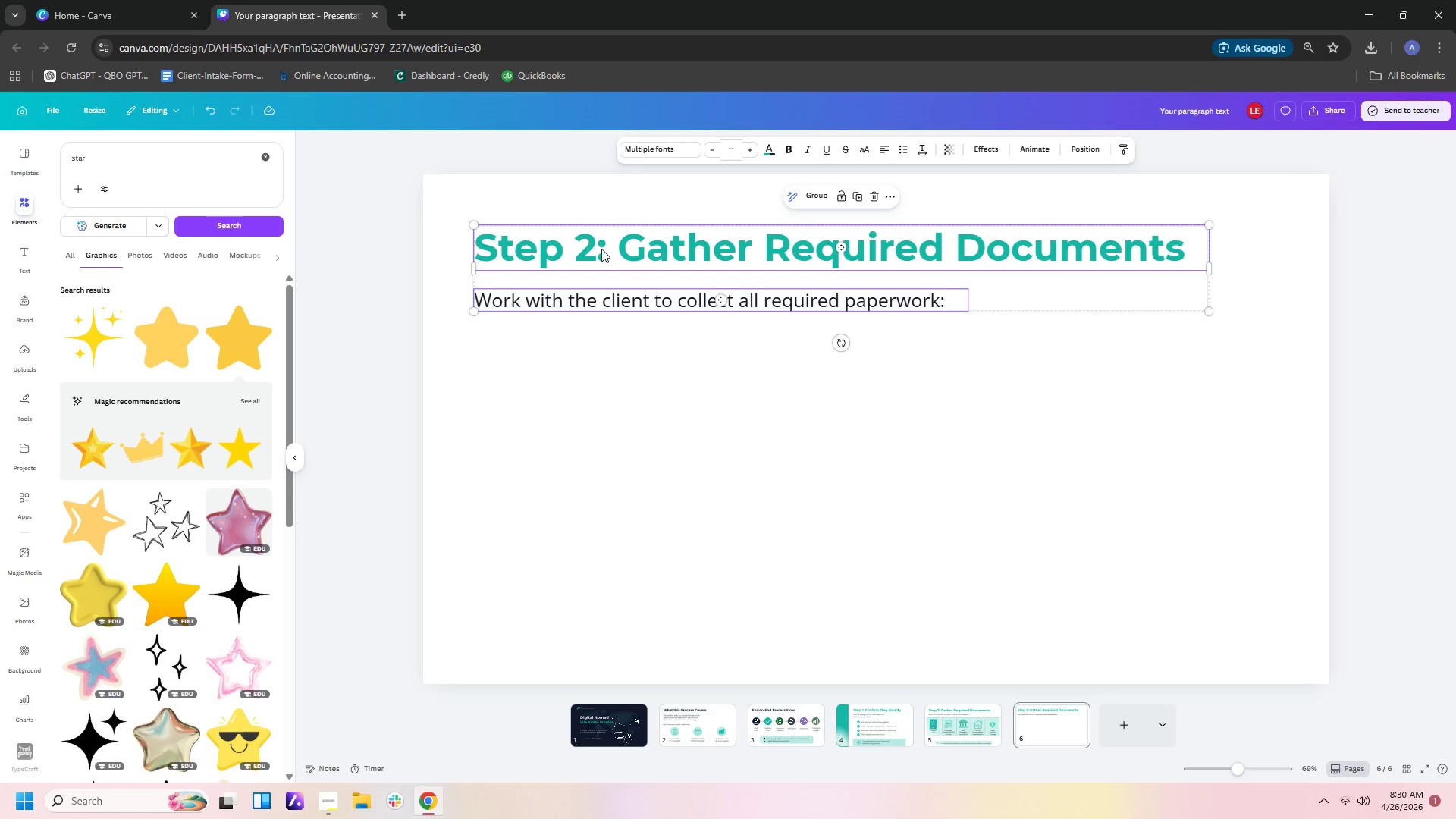 
double_click([597, 249])
 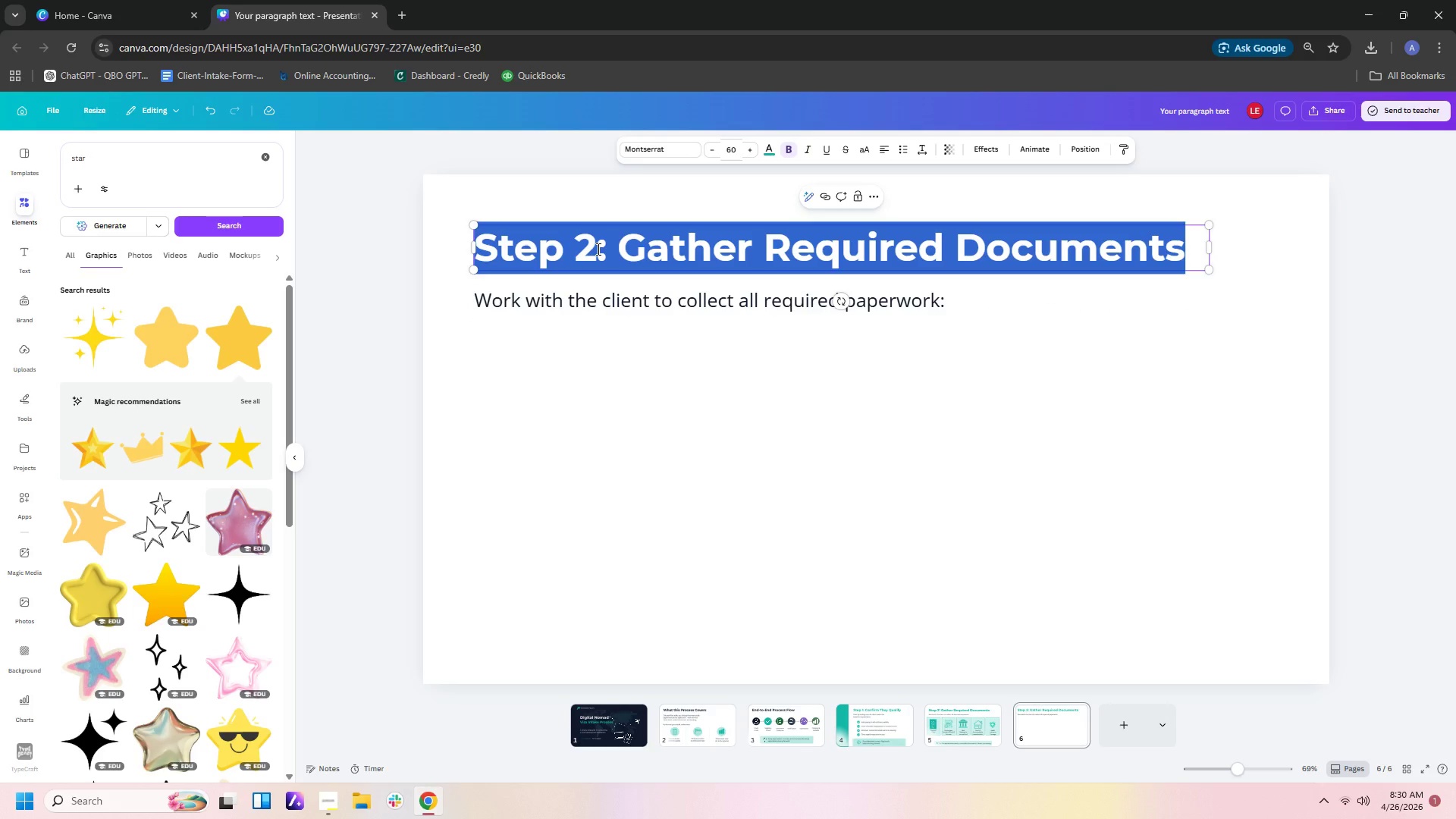 
left_click([597, 249])
 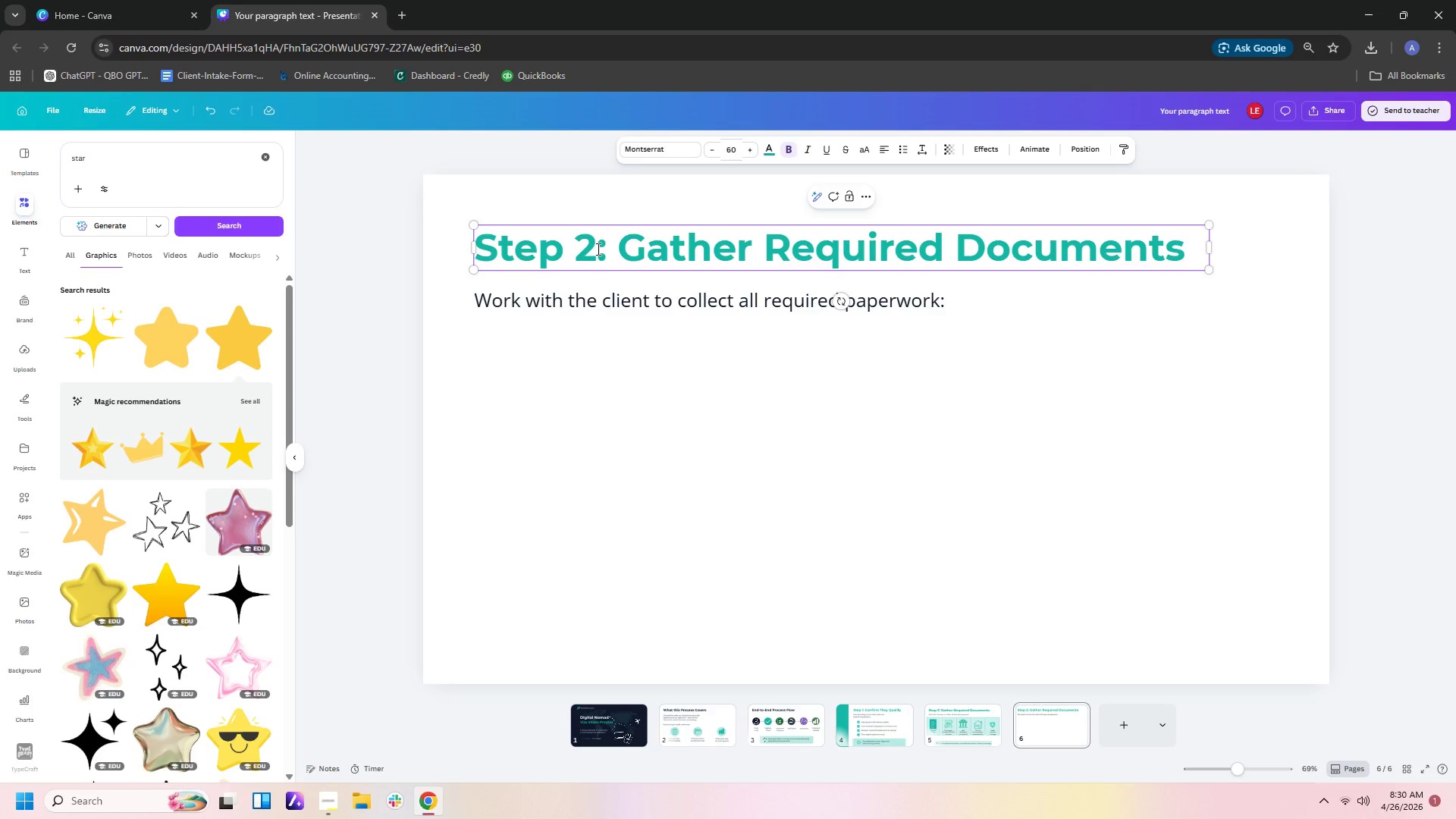 
key(Backspace)
 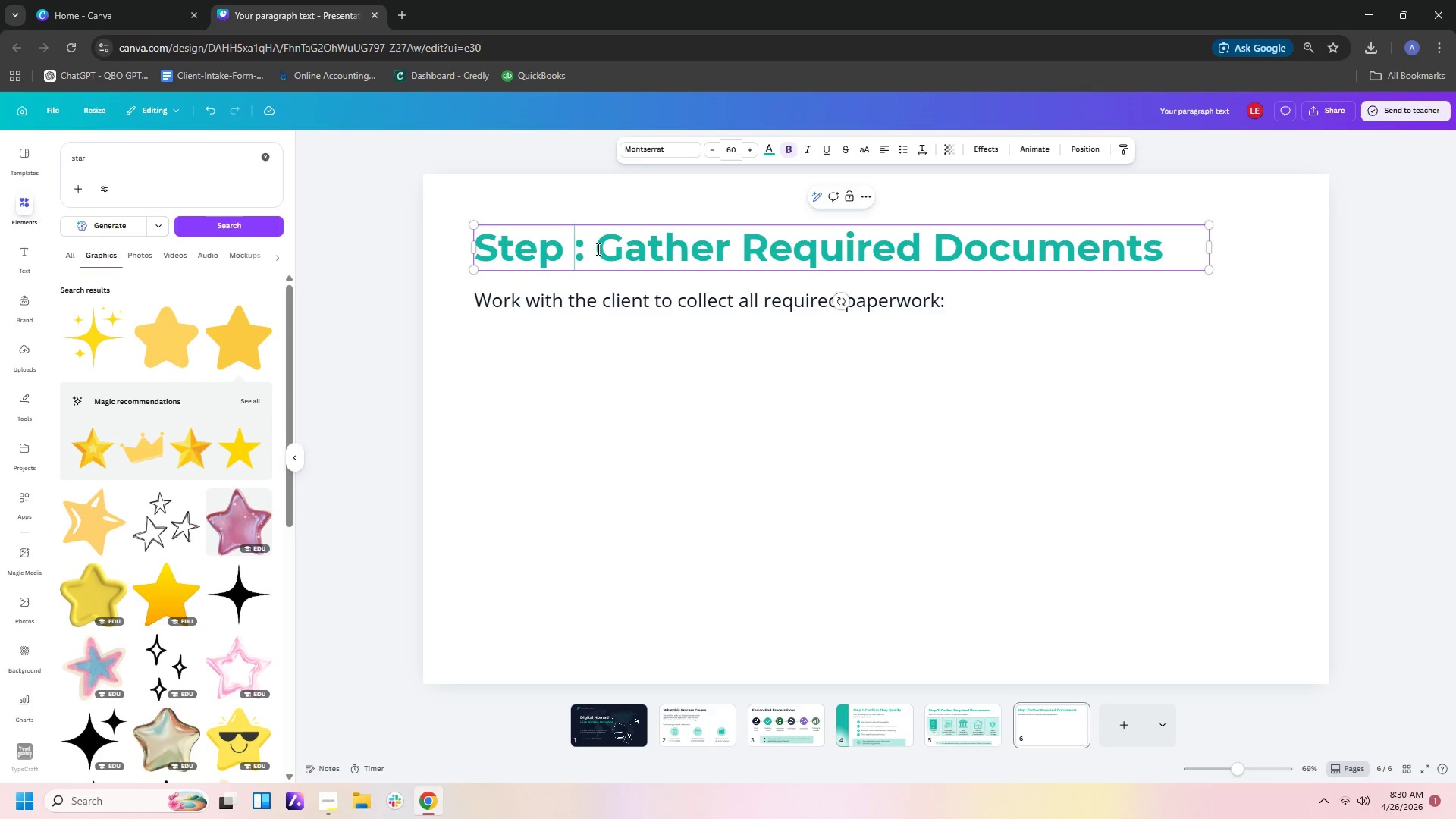 
key(3)
 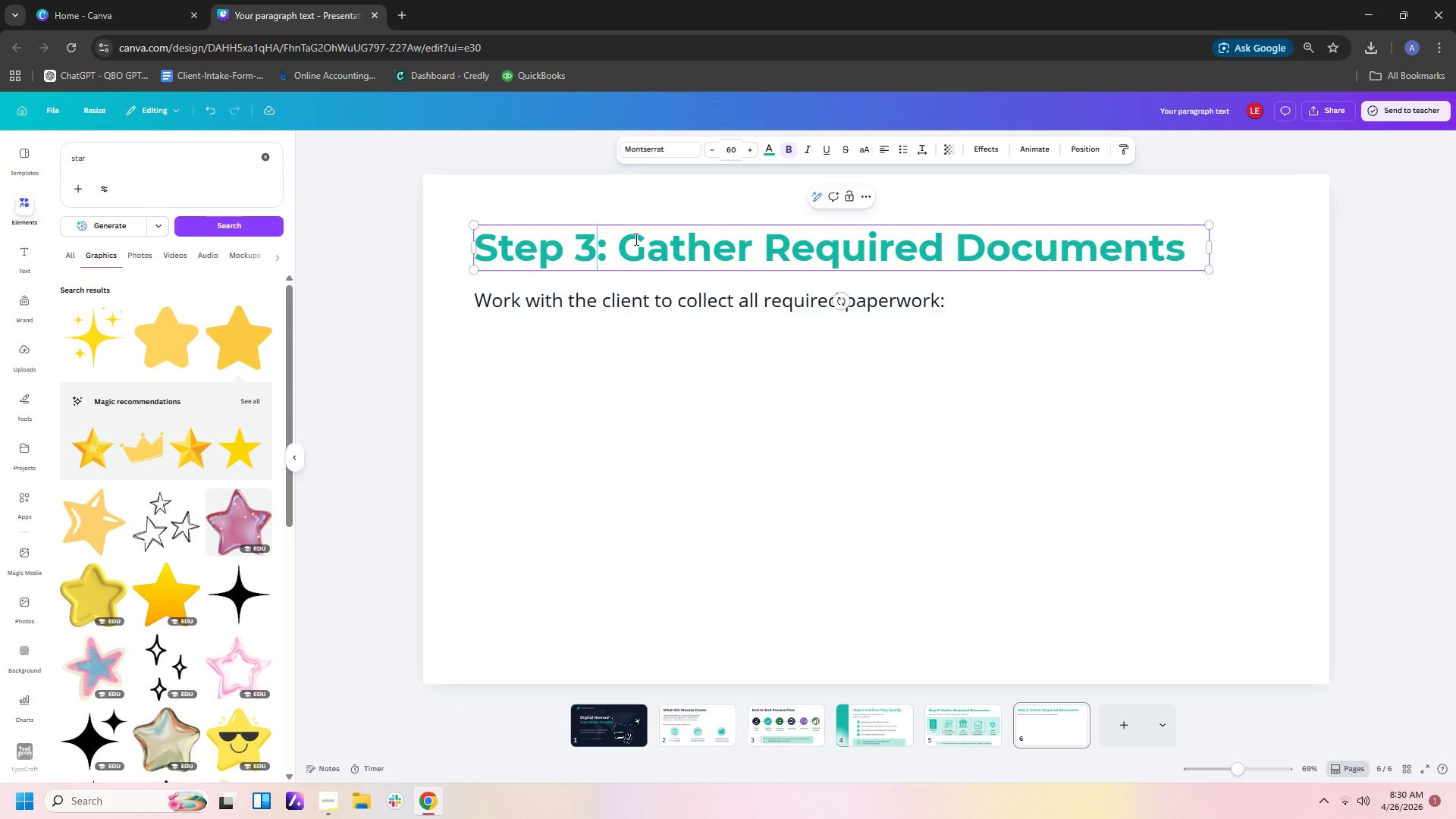 
left_click_drag(start_coordinate=[624, 256], to_coordinate=[1166, 278])
 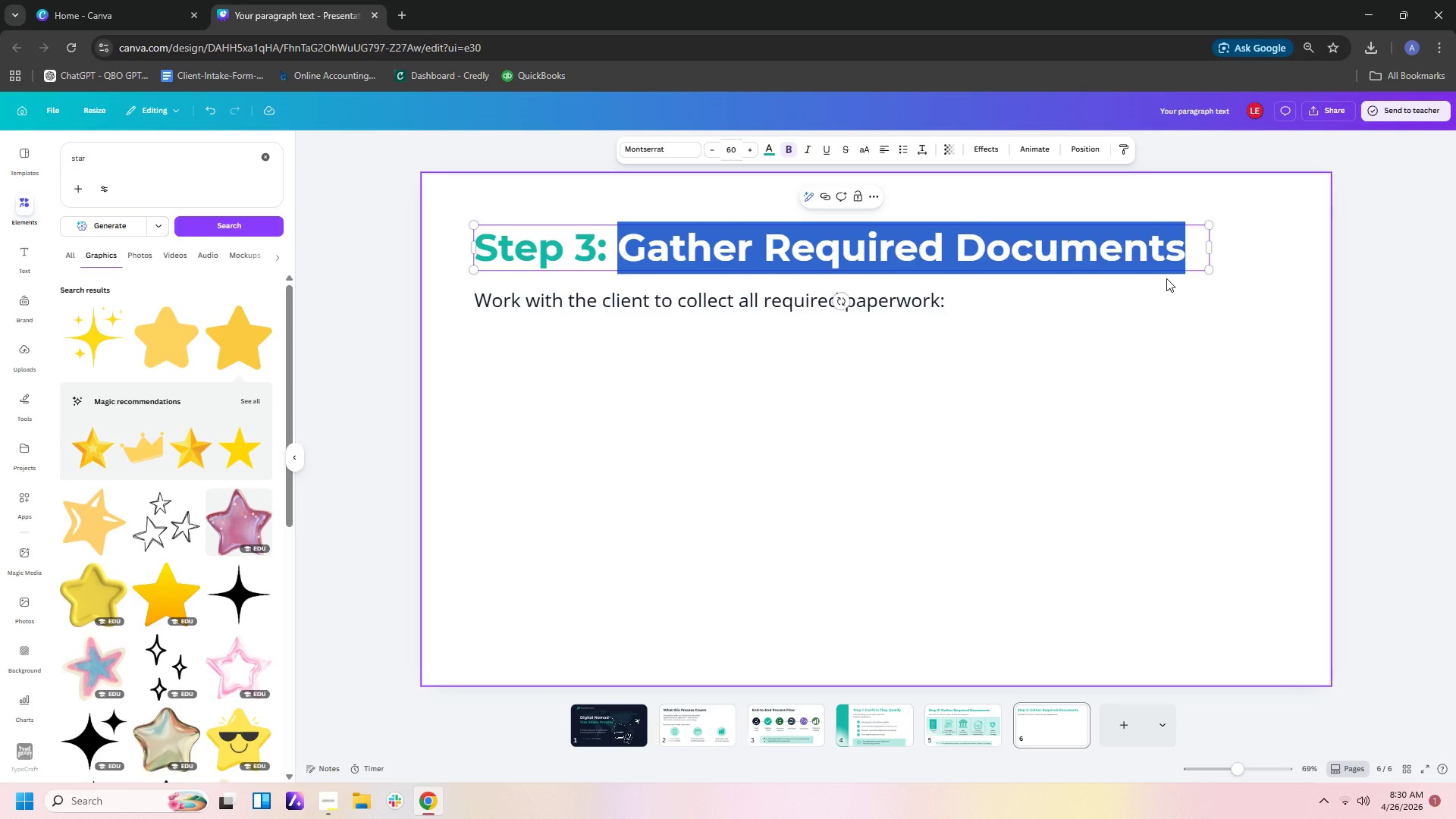 
type(Verify Accuracy & Coml)
key(Backspace)
type(pleteness)
 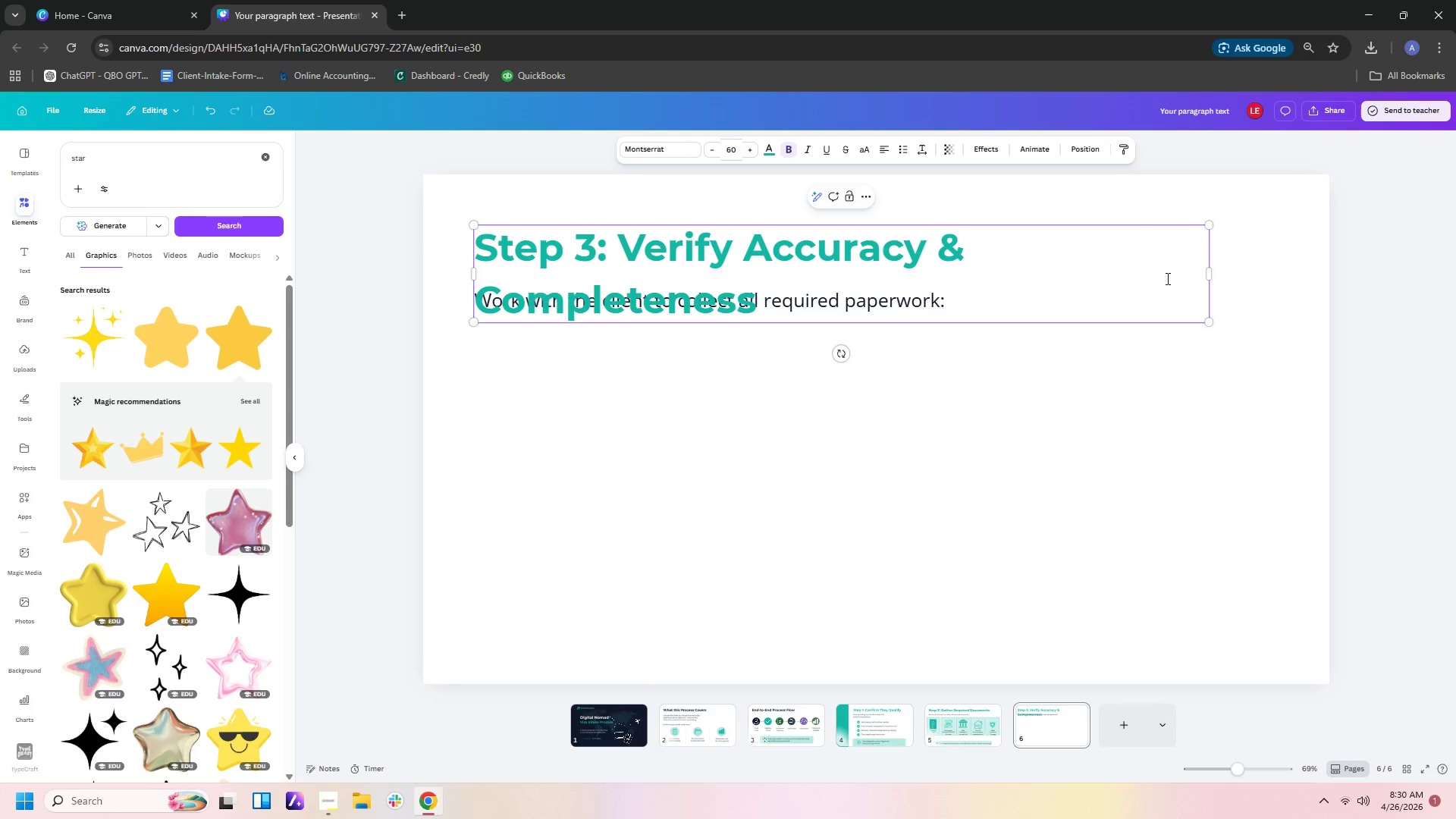 
left_click_drag(start_coordinate=[1213, 272], to_coordinate=[1285, 271])
 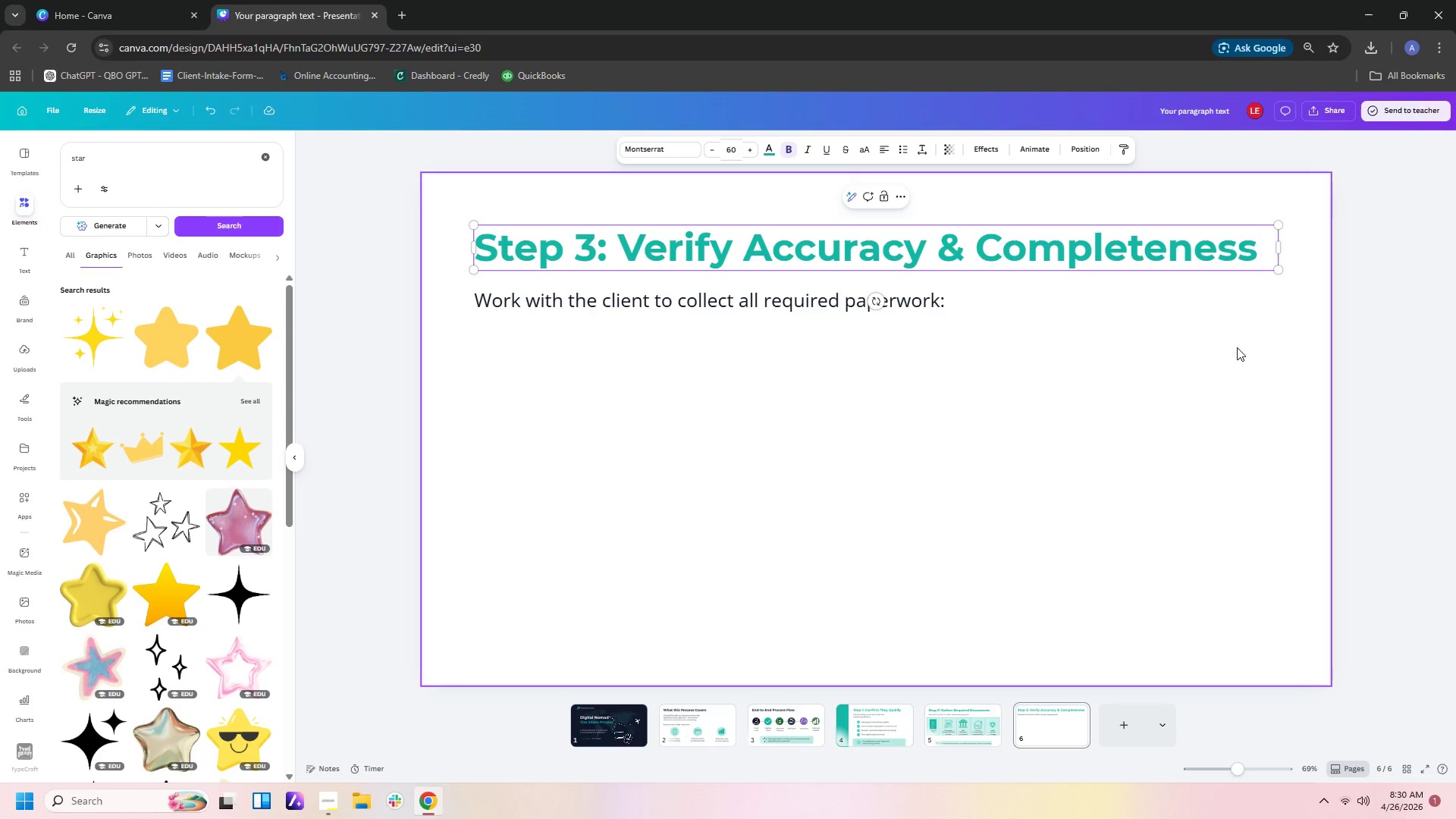 
left_click([1237, 347])
 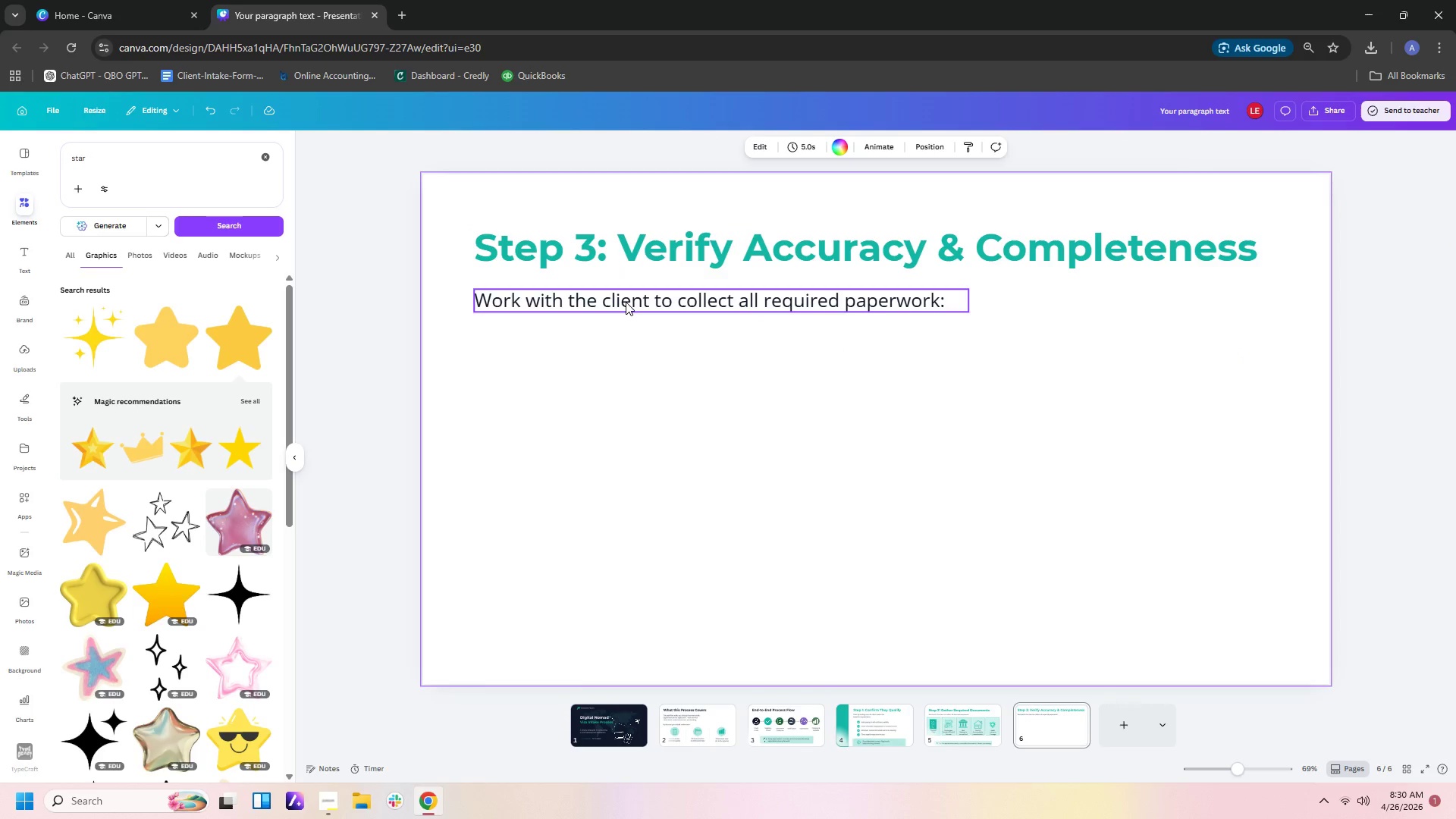 
double_click([626, 302])
 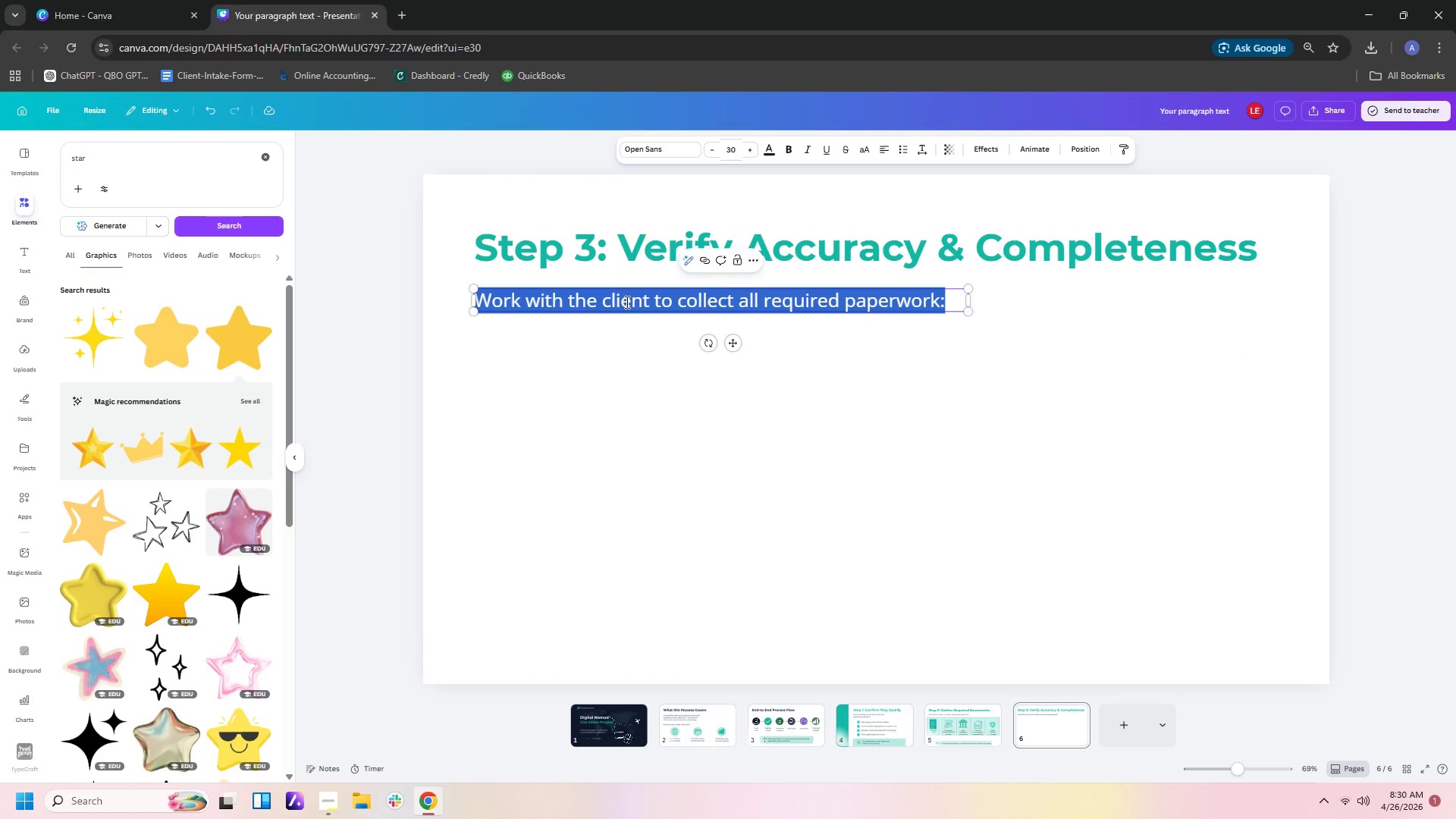 
type(Before submission, double-check everythn)
key(Backspace)
type(ig)
key(Backspace)
type(ng:)
 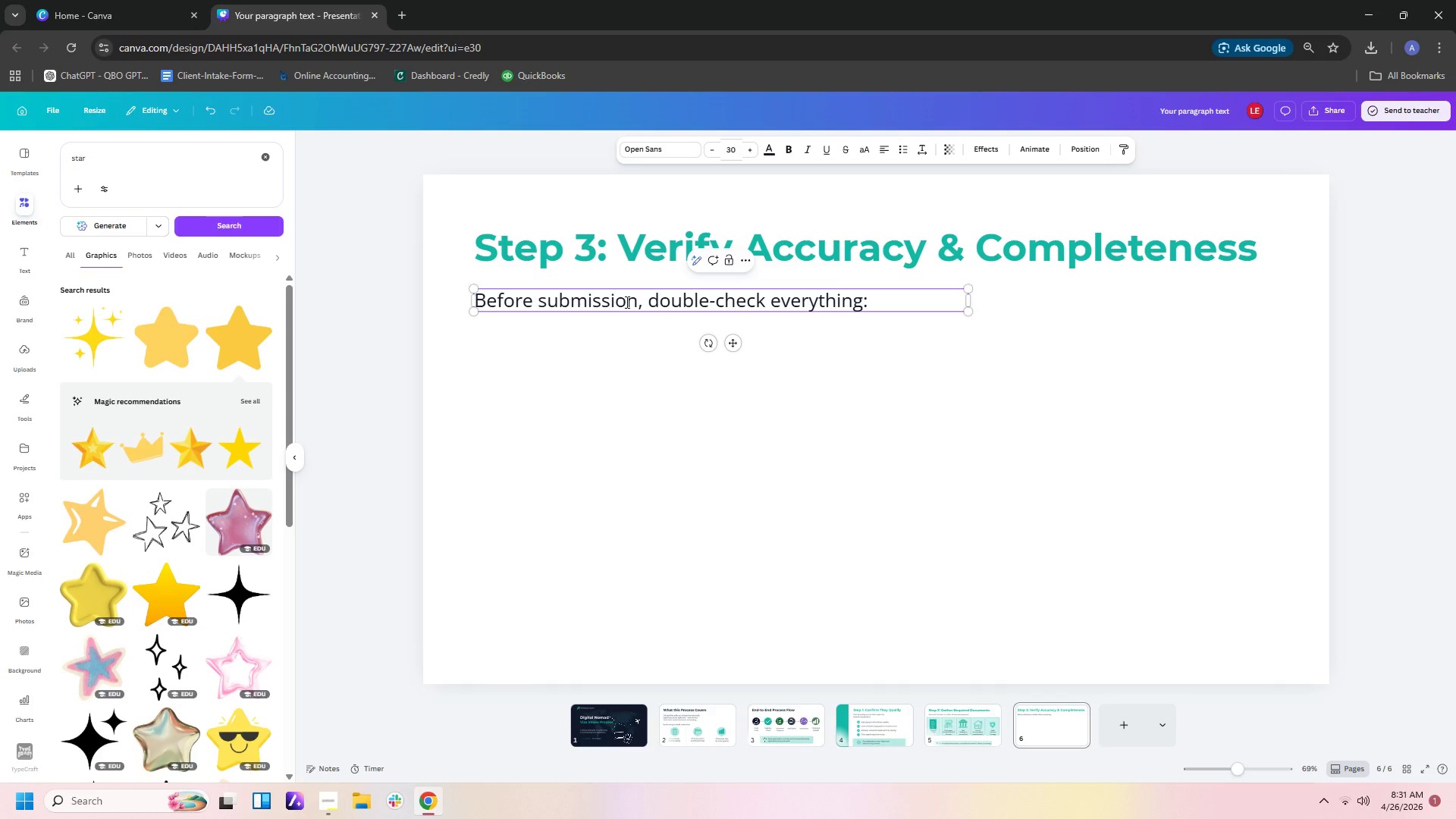 
left_click([593, 455])
 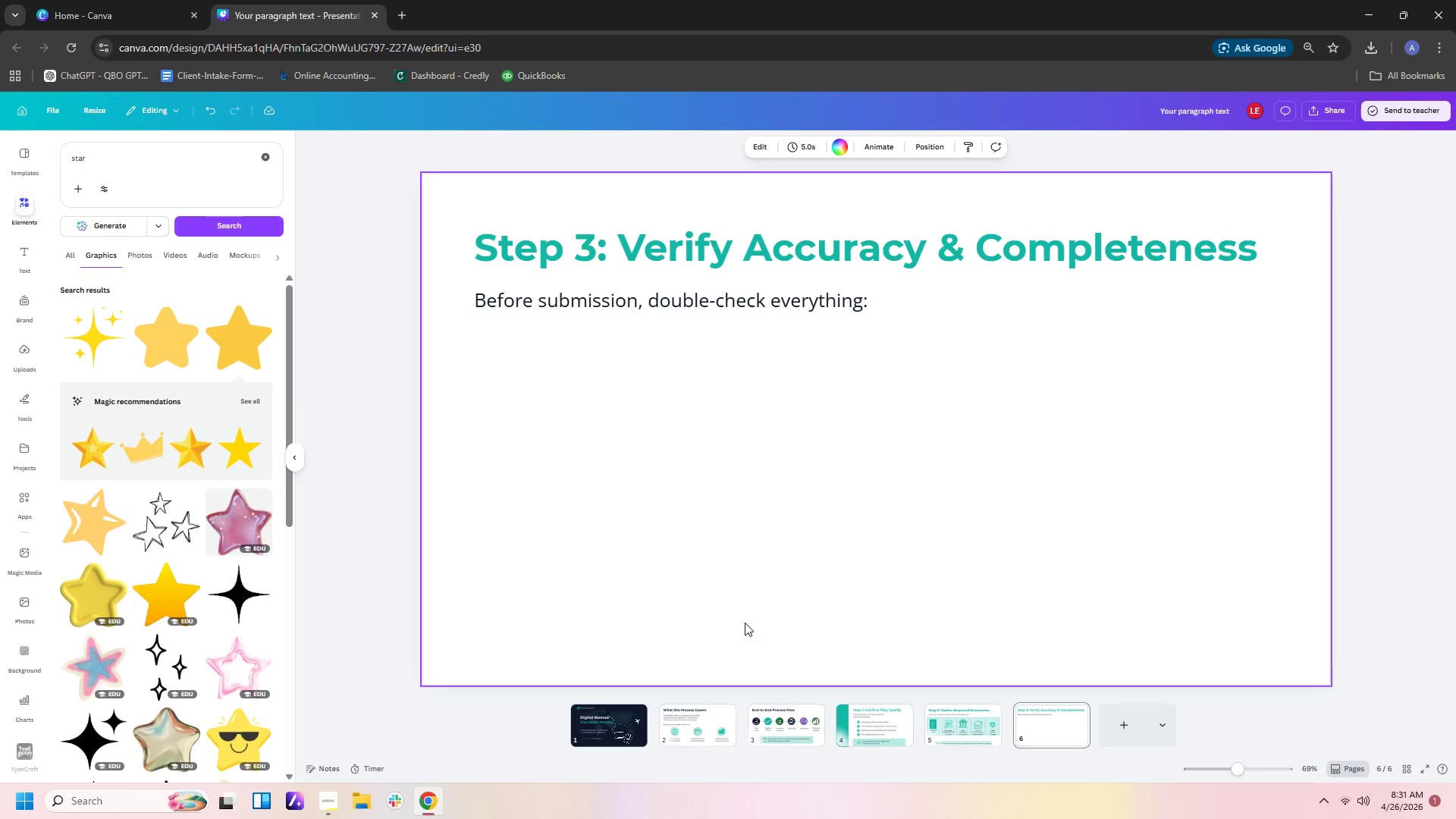 
left_click([711, 739])
 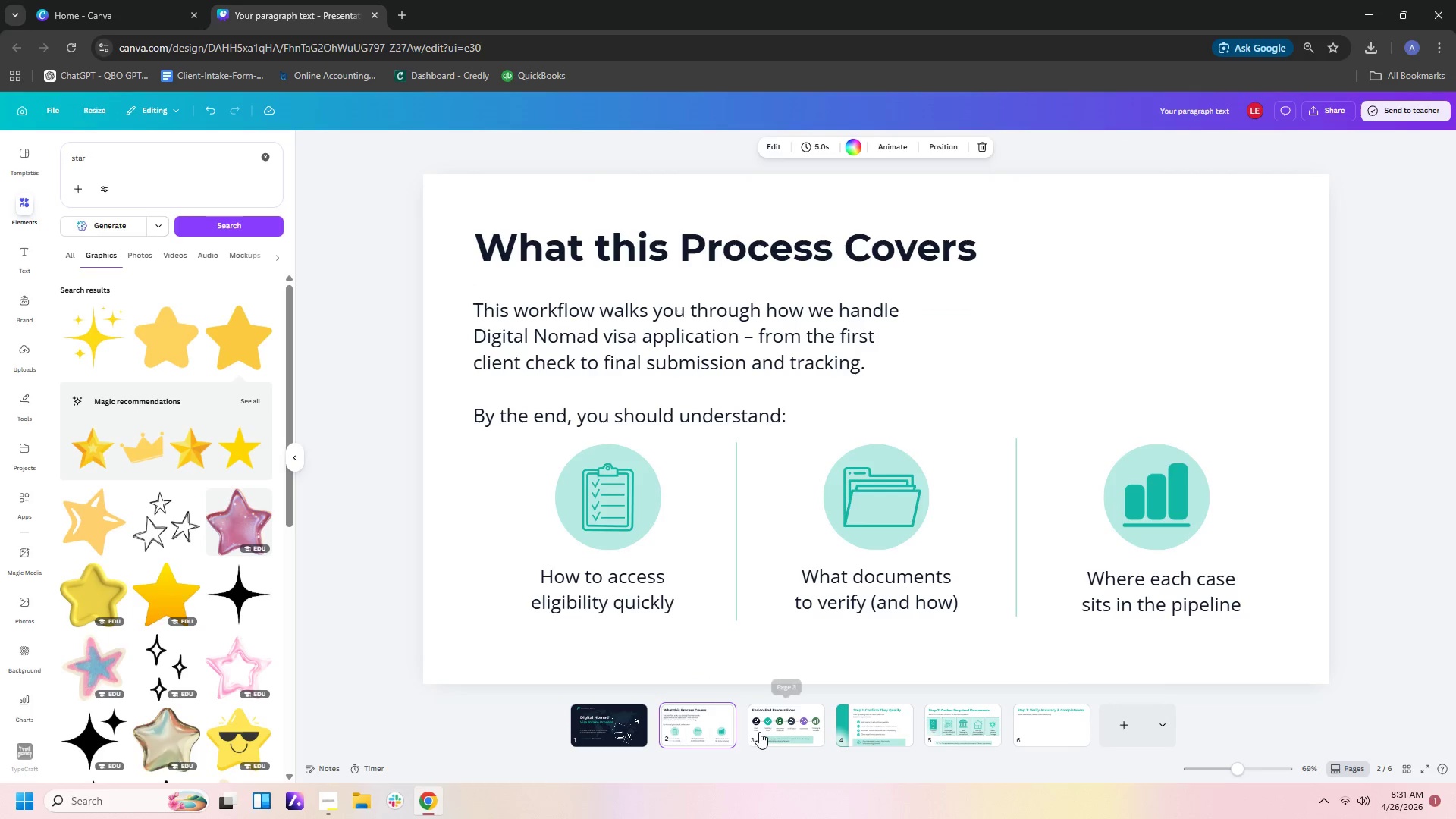 
left_click([759, 732])
 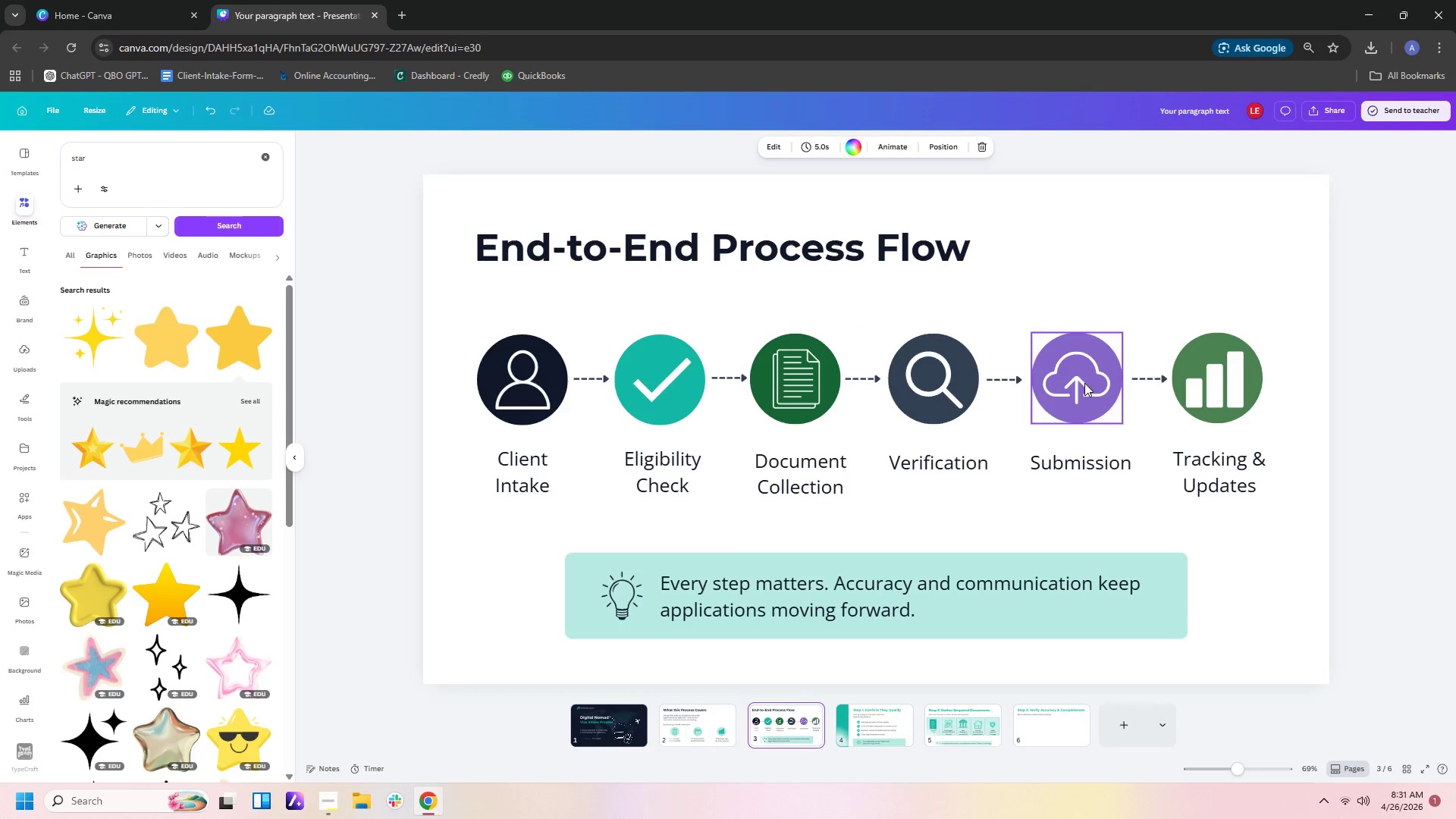 
left_click([942, 370])
 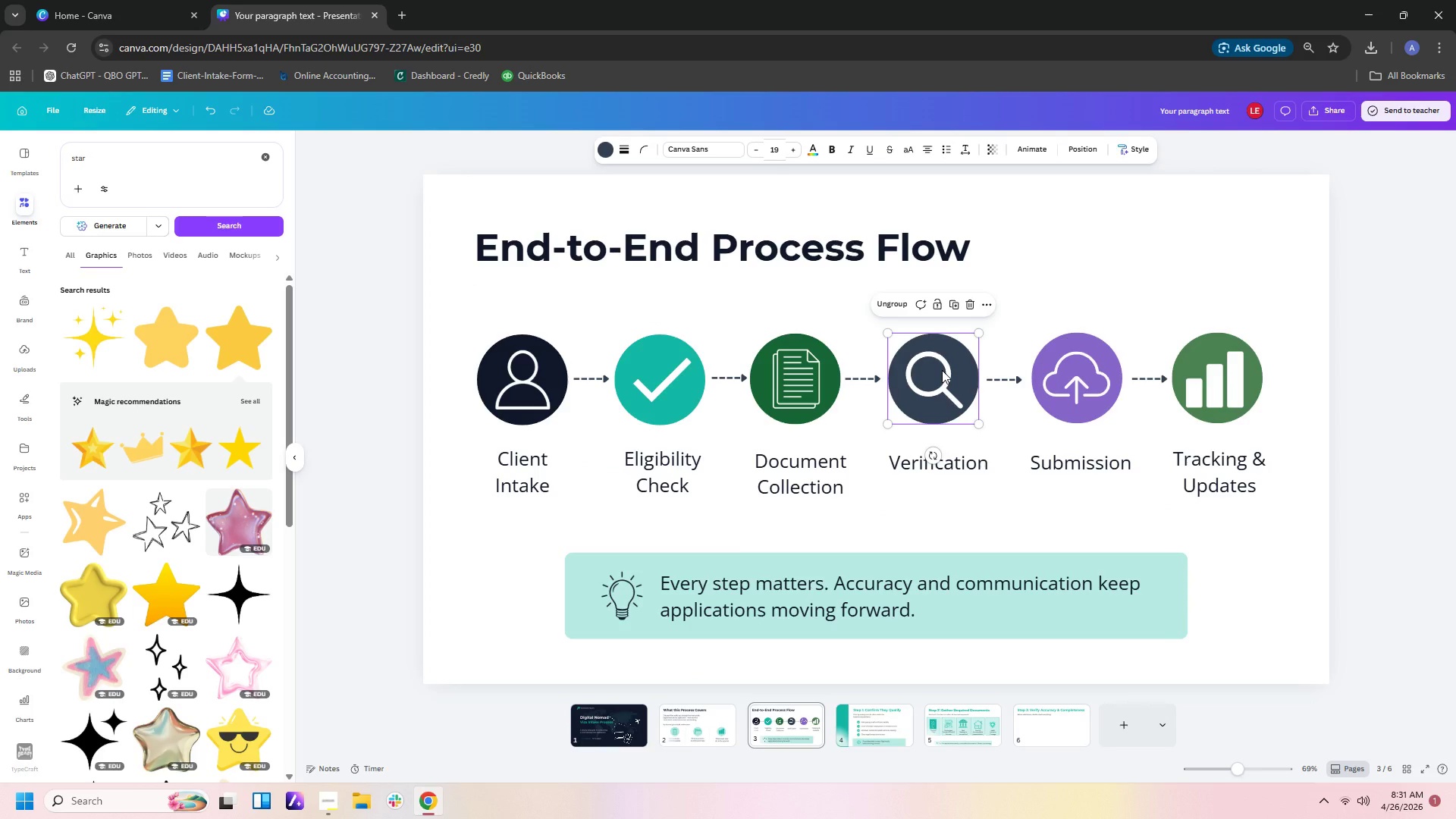 
key(Control+C)
 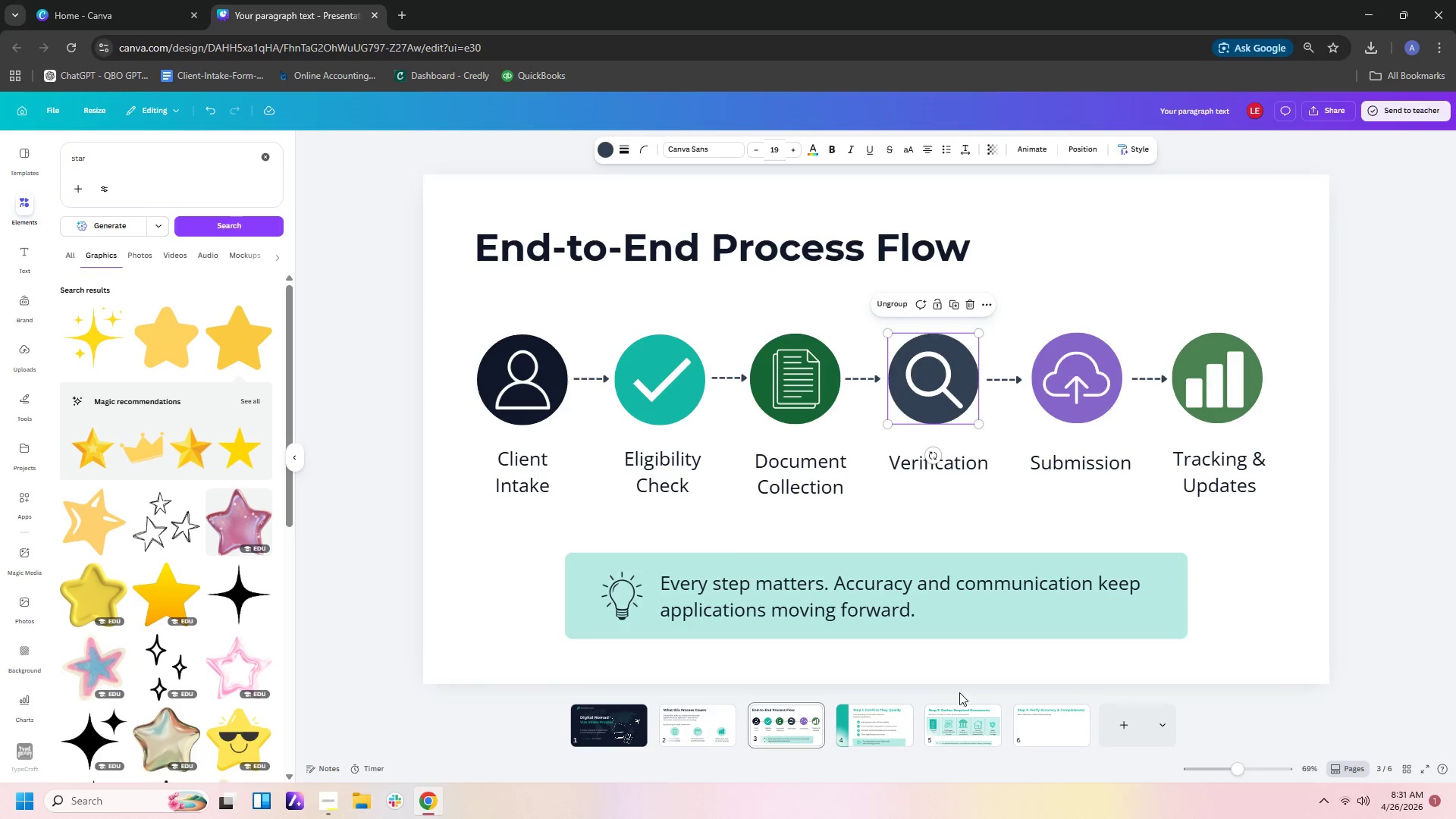 
left_click([1040, 731])
 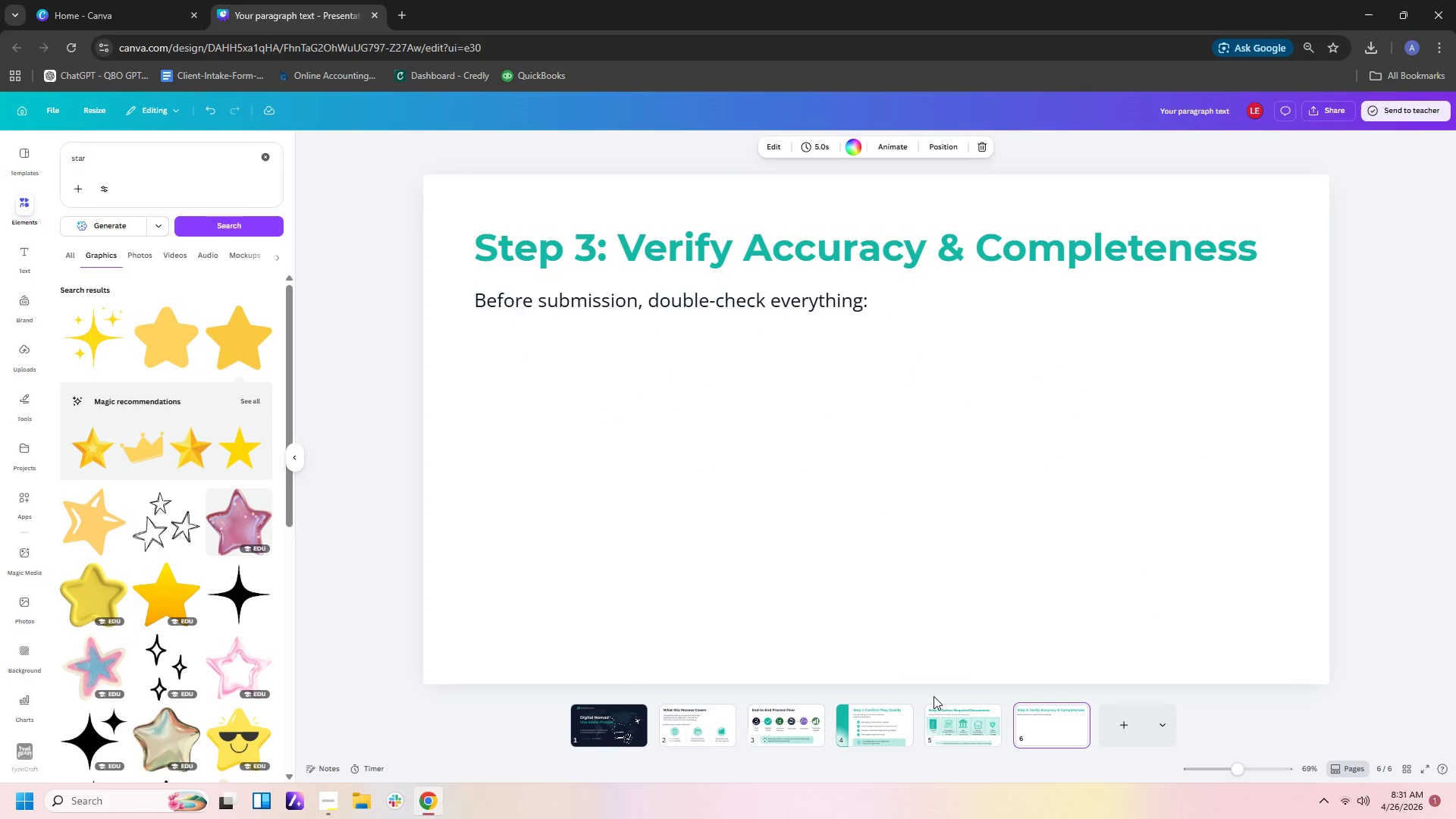 
key(Control+V)
 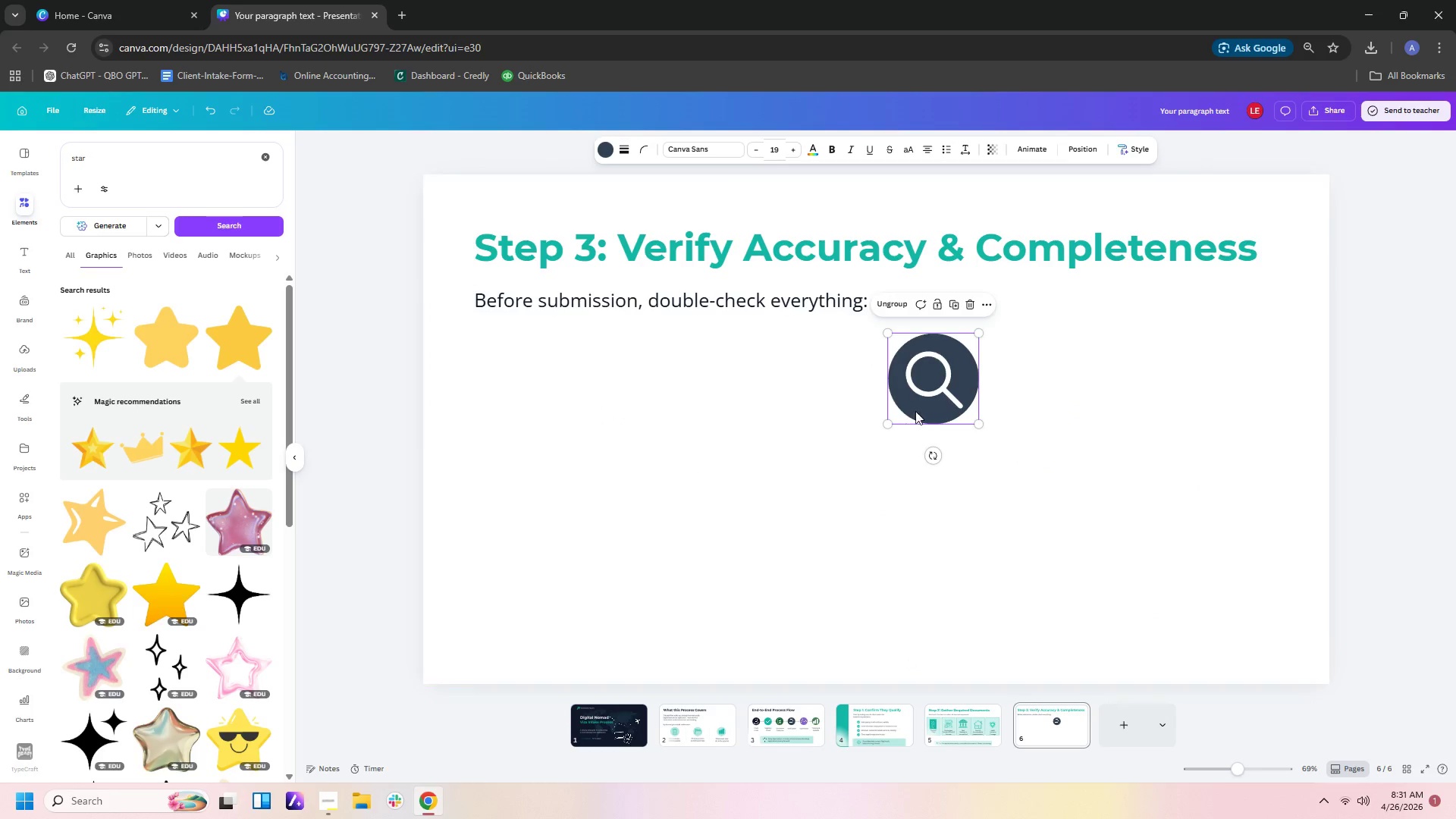 
left_click_drag(start_coordinate=[932, 395], to_coordinate=[578, 428])
 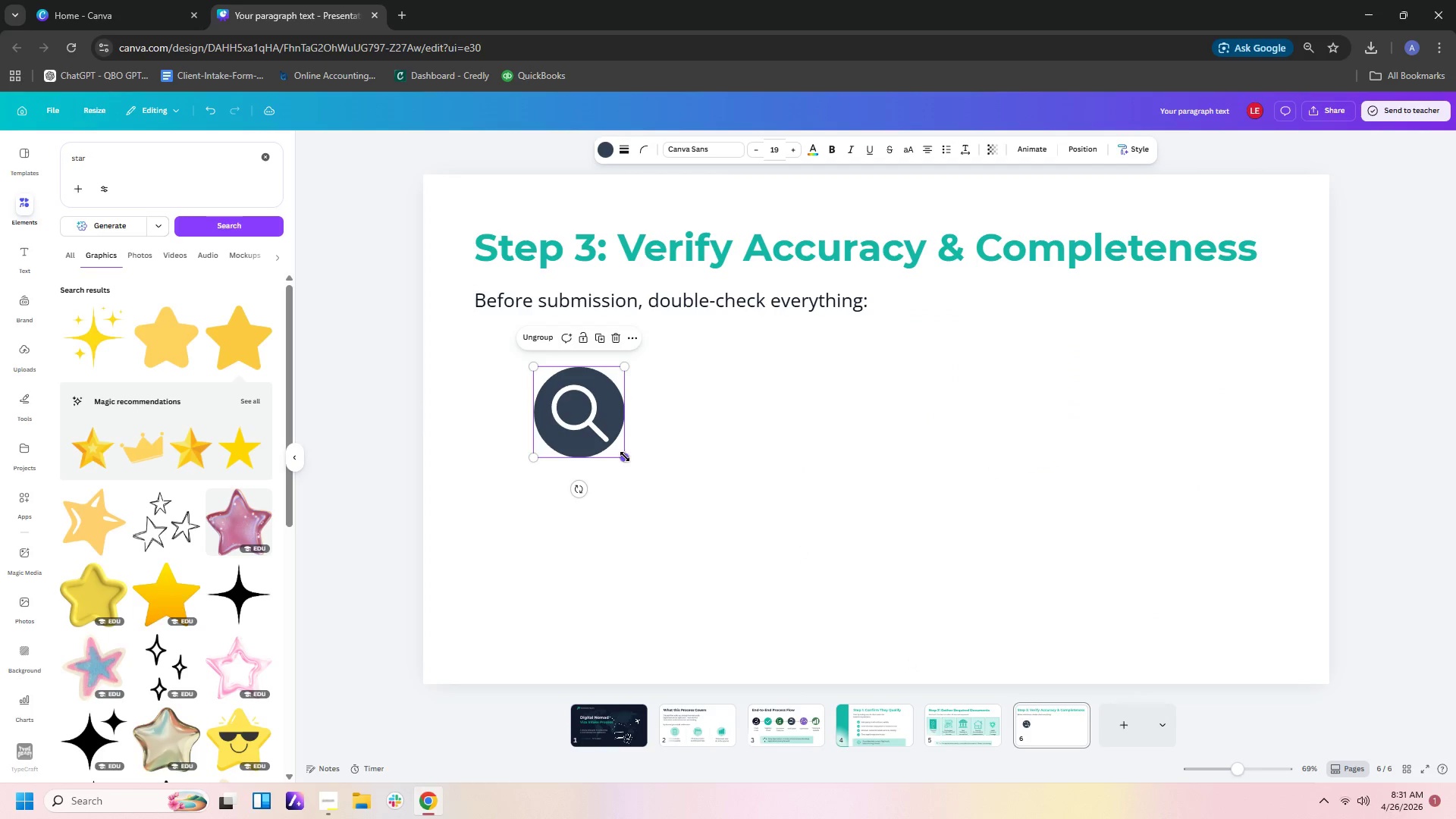 
left_click_drag(start_coordinate=[626, 457], to_coordinate=[703, 517])
 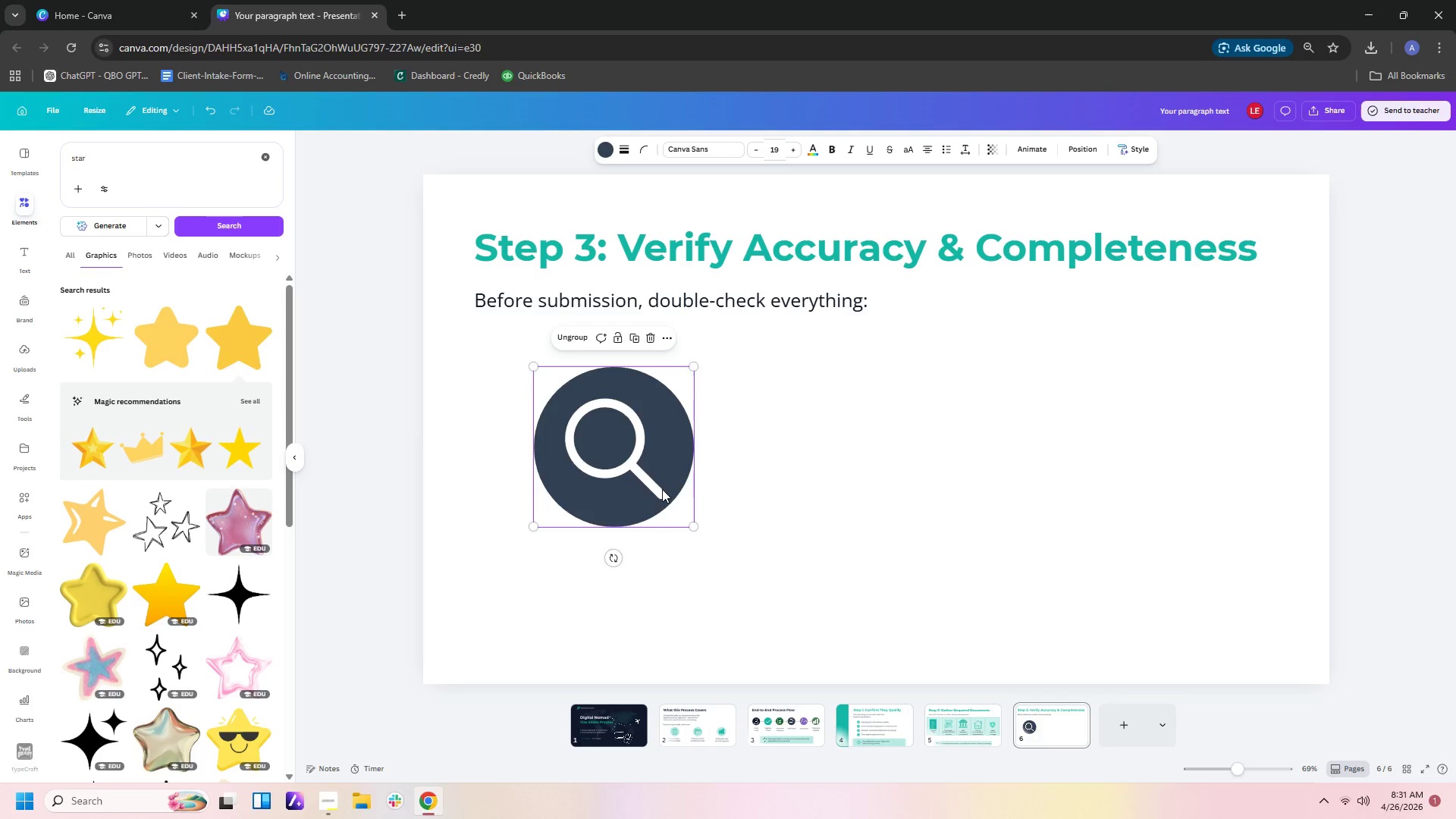 
left_click_drag(start_coordinate=[655, 484], to_coordinate=[645, 466])
 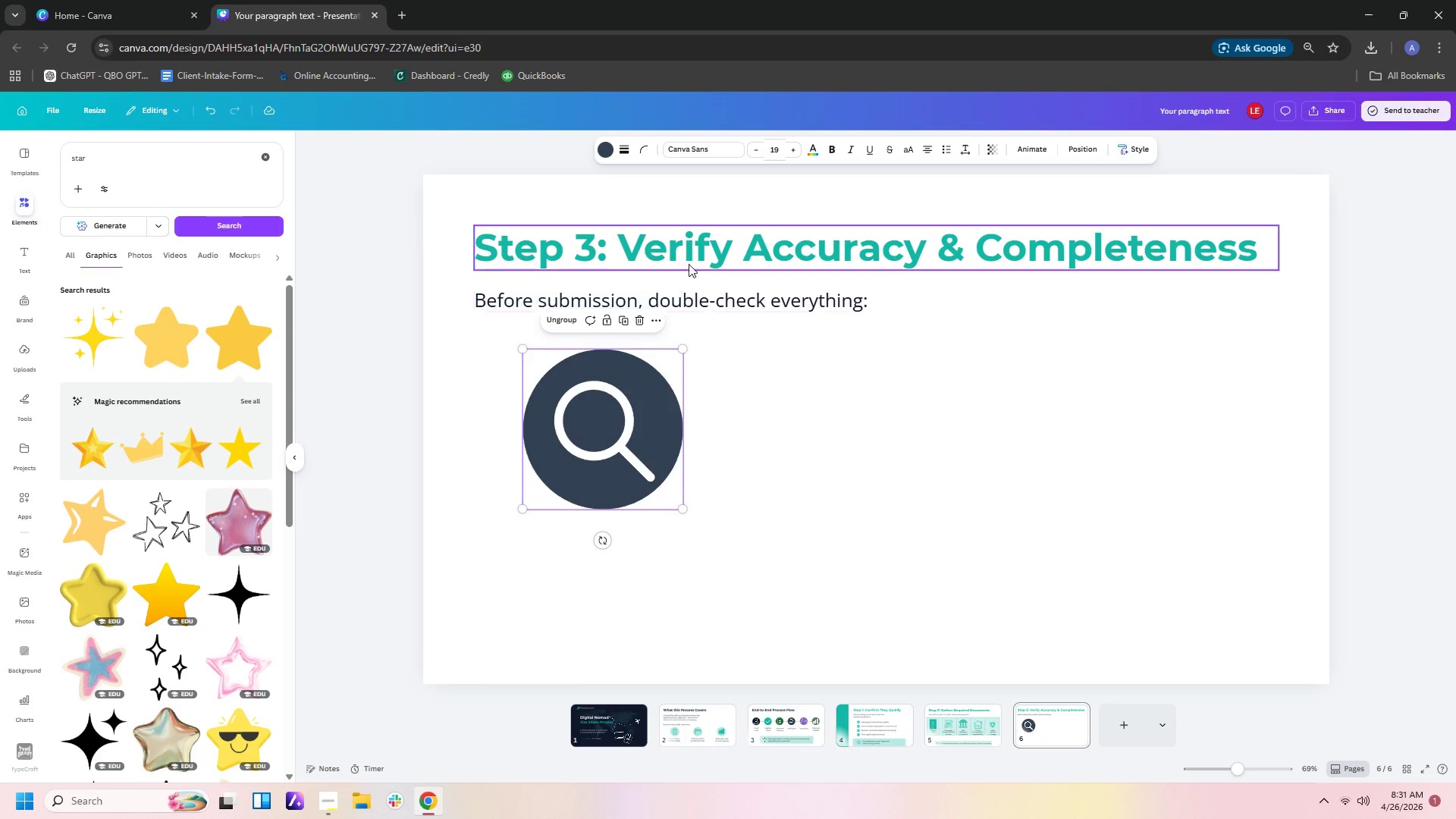 
left_click([690, 260])
 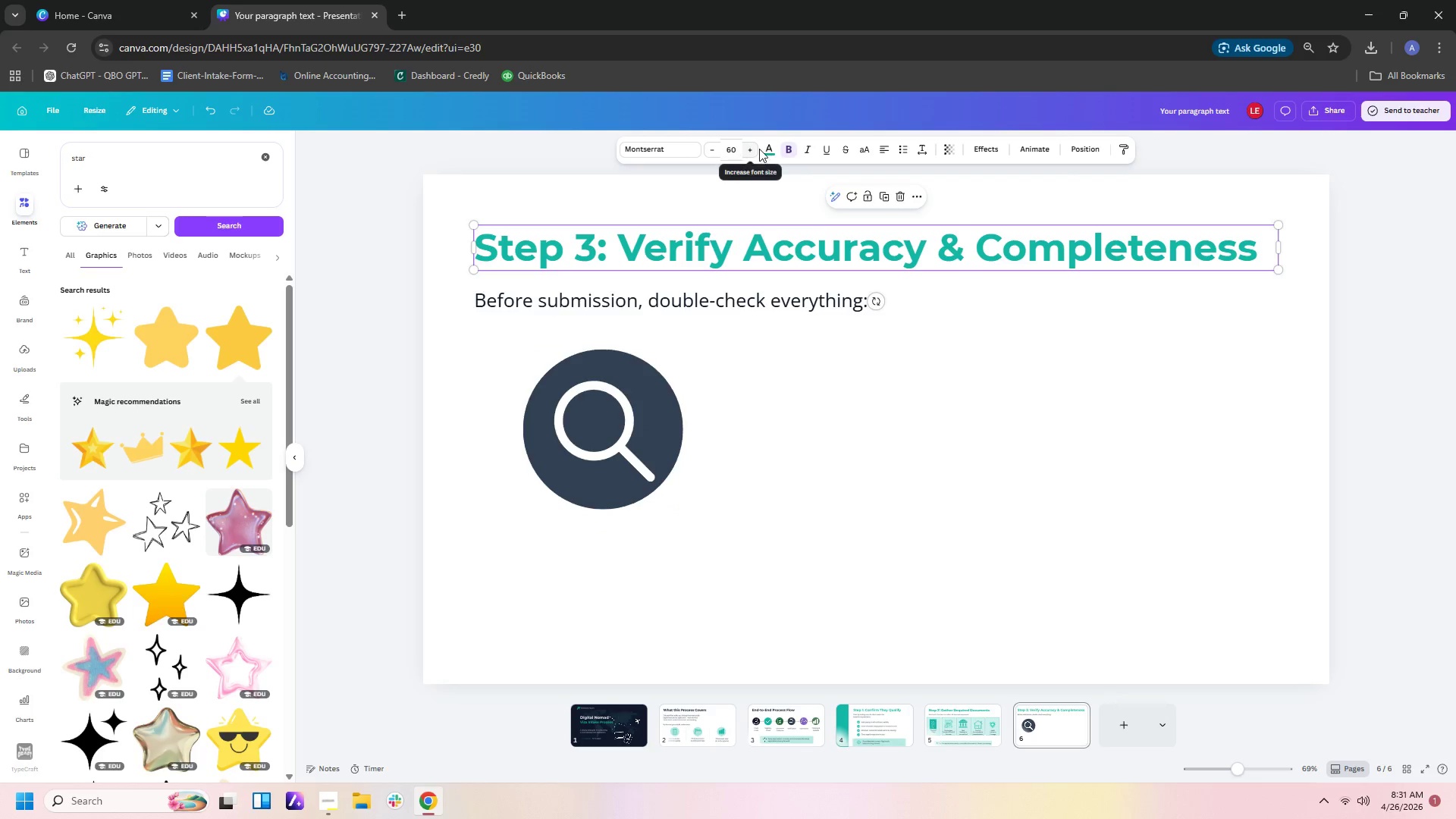 
left_click([764, 149])
 